 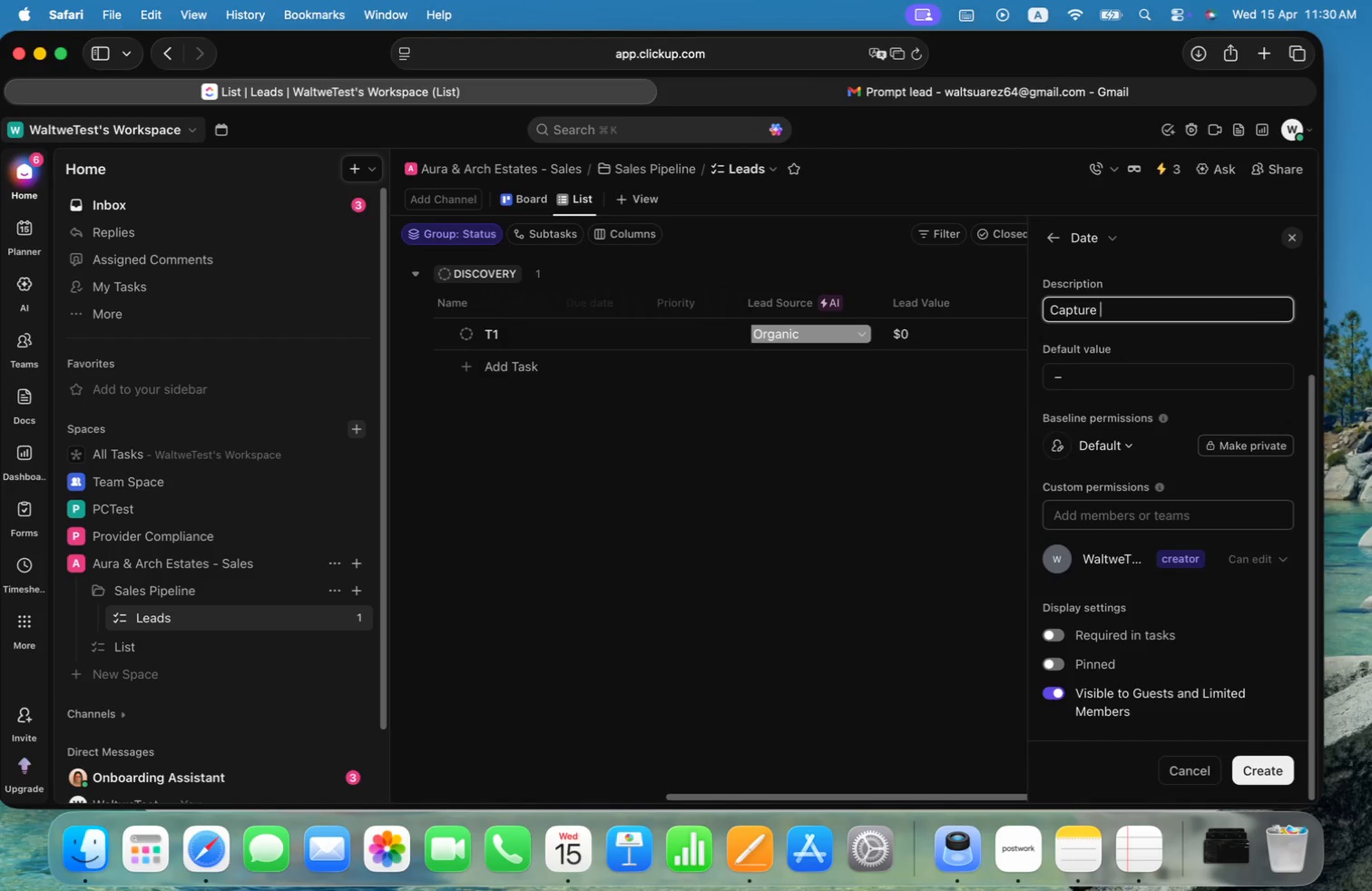 
hold_key(key=ShiftLeft, duration=0.61)
 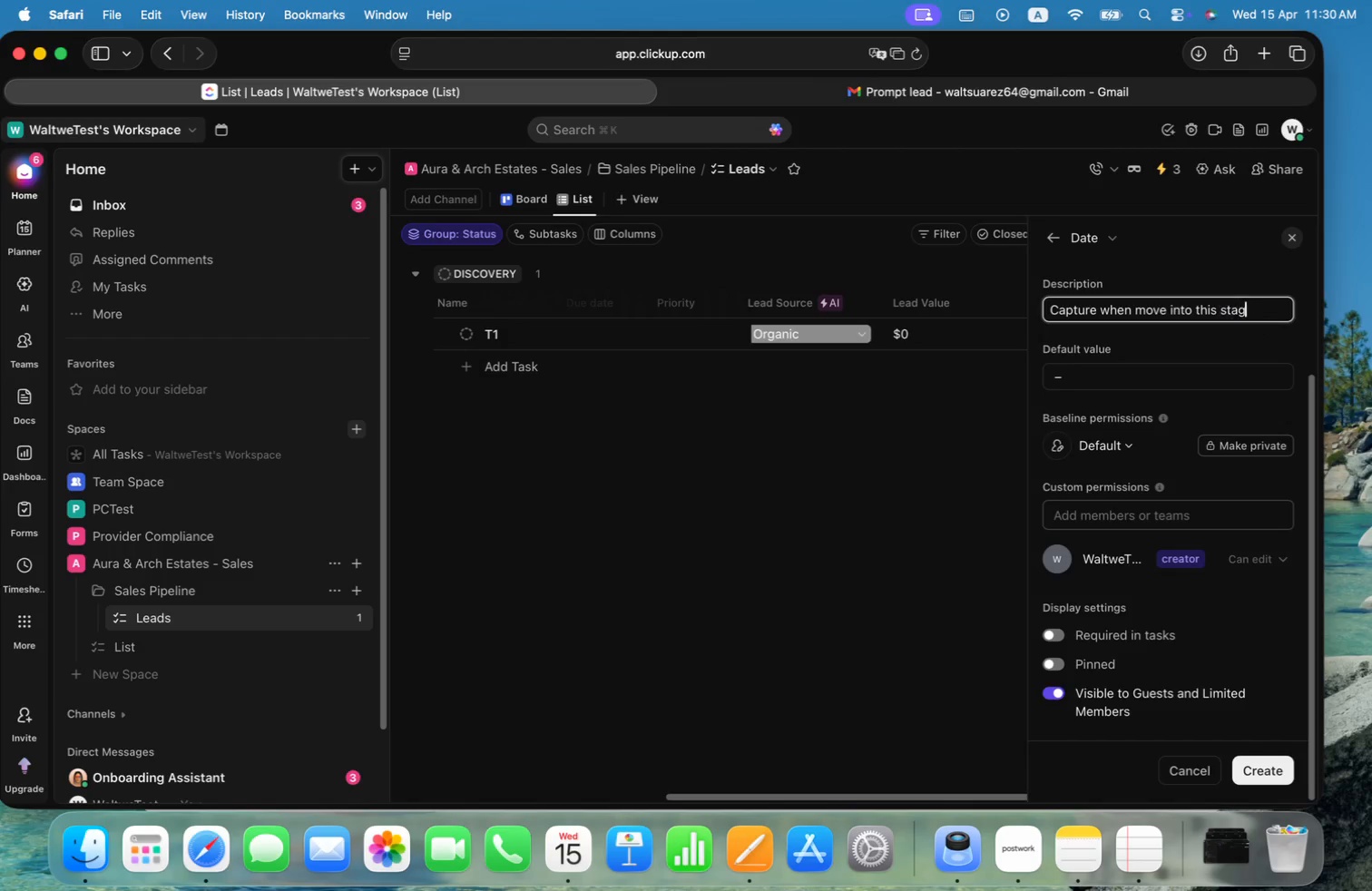 
wait(9.71)
 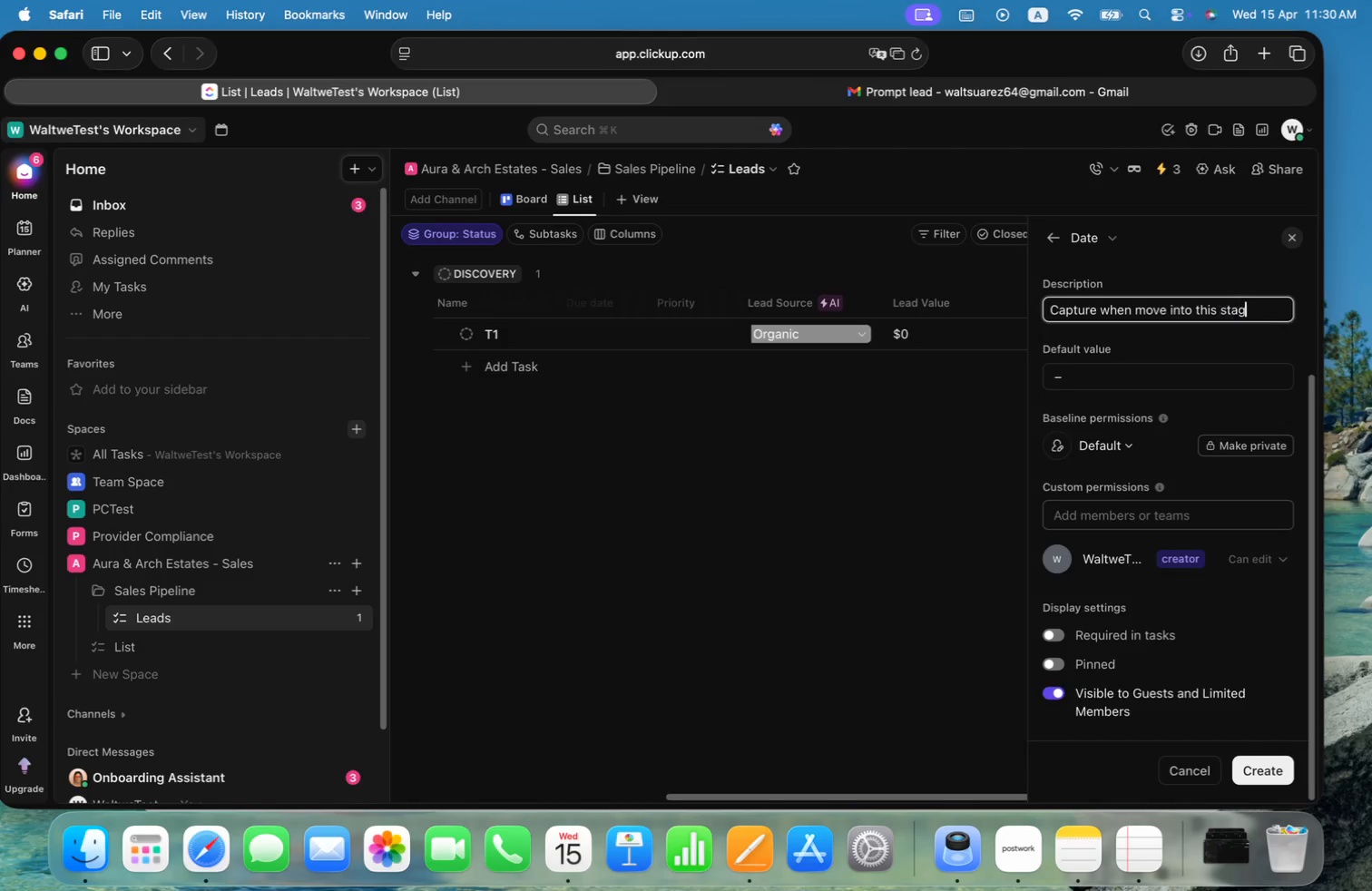 
key(Period)
 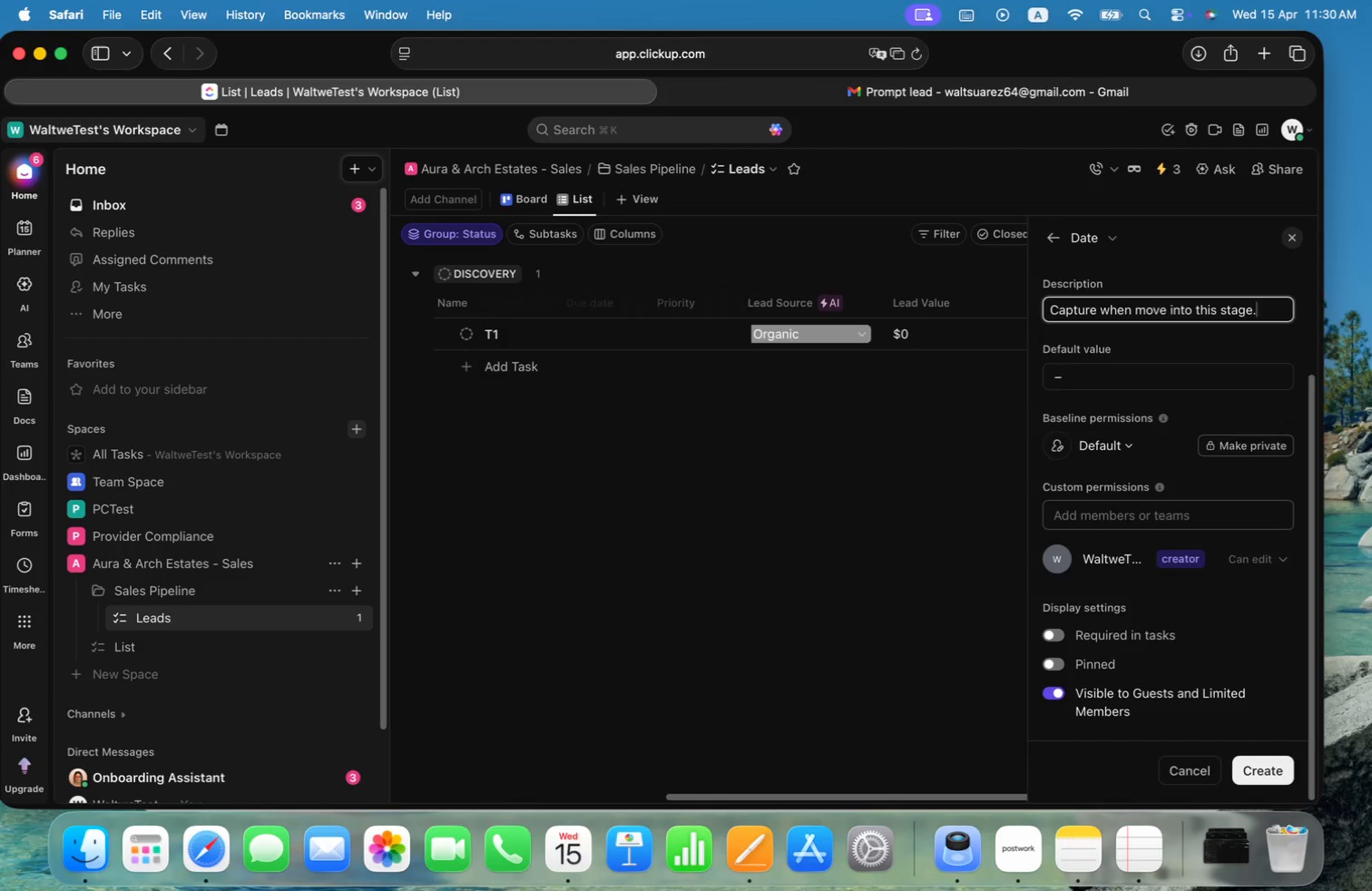 
wait(10.98)
 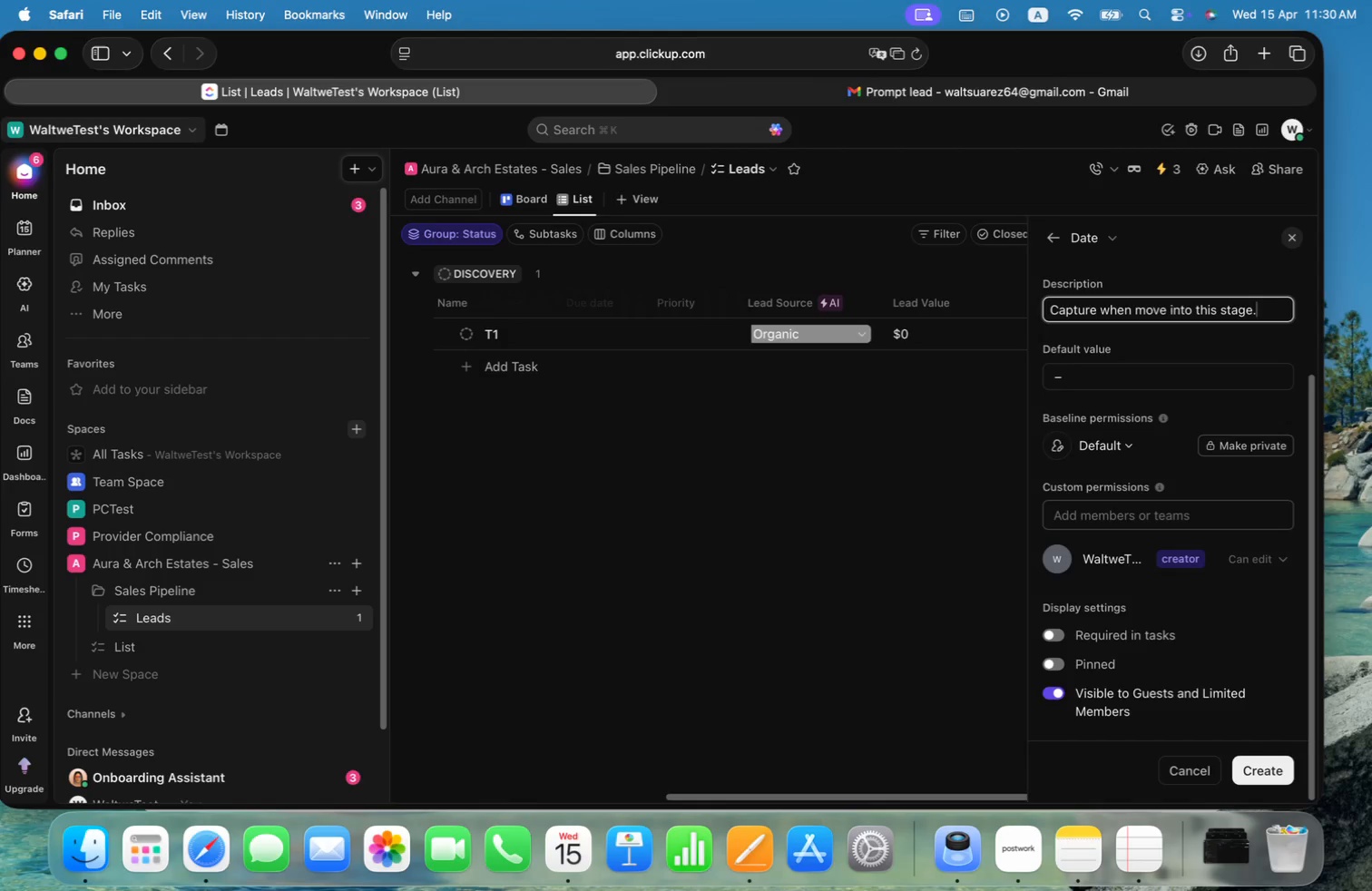 
key(ArrowLeft)
 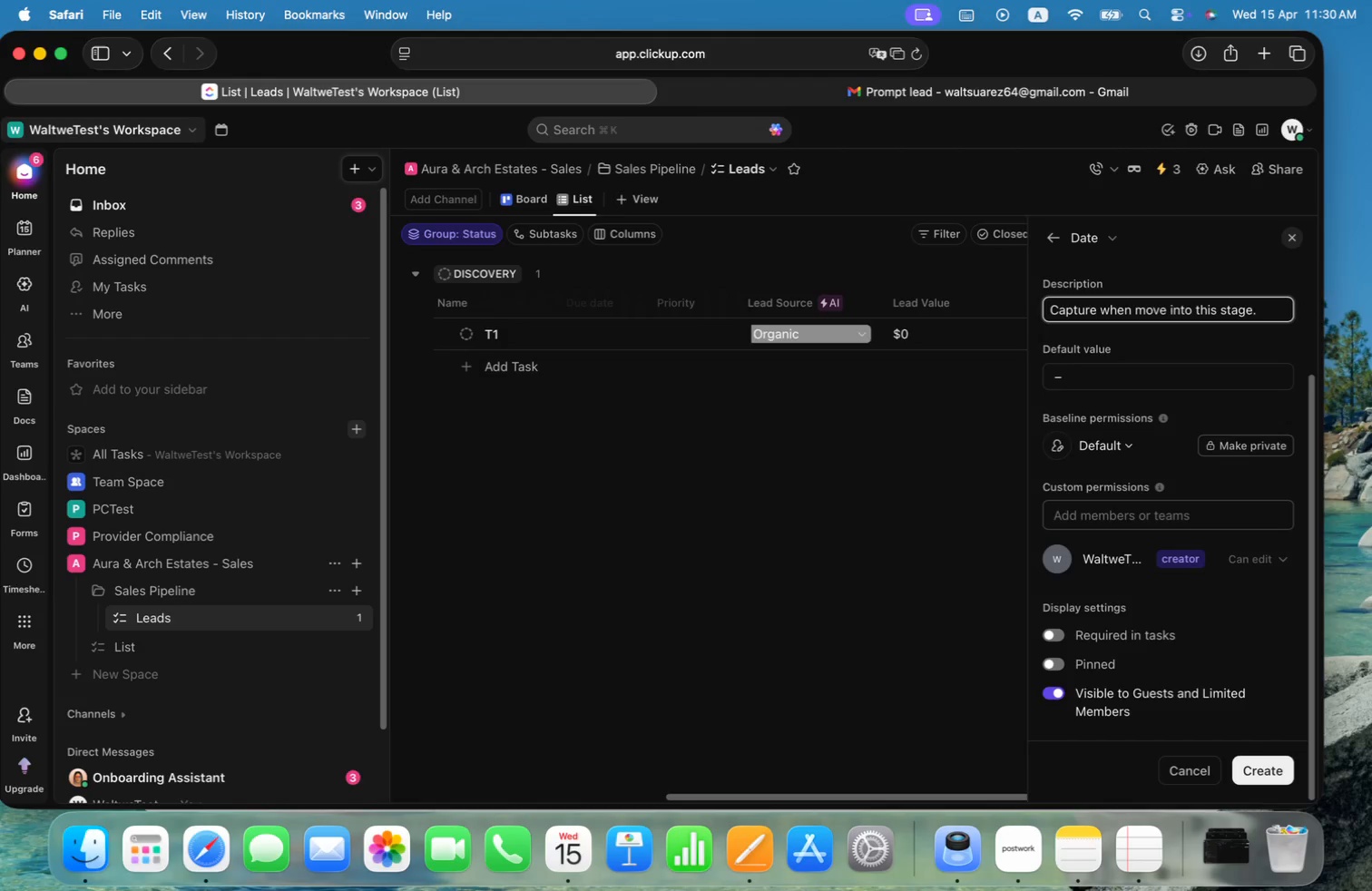 
key(Alt+ArrowLeft)
 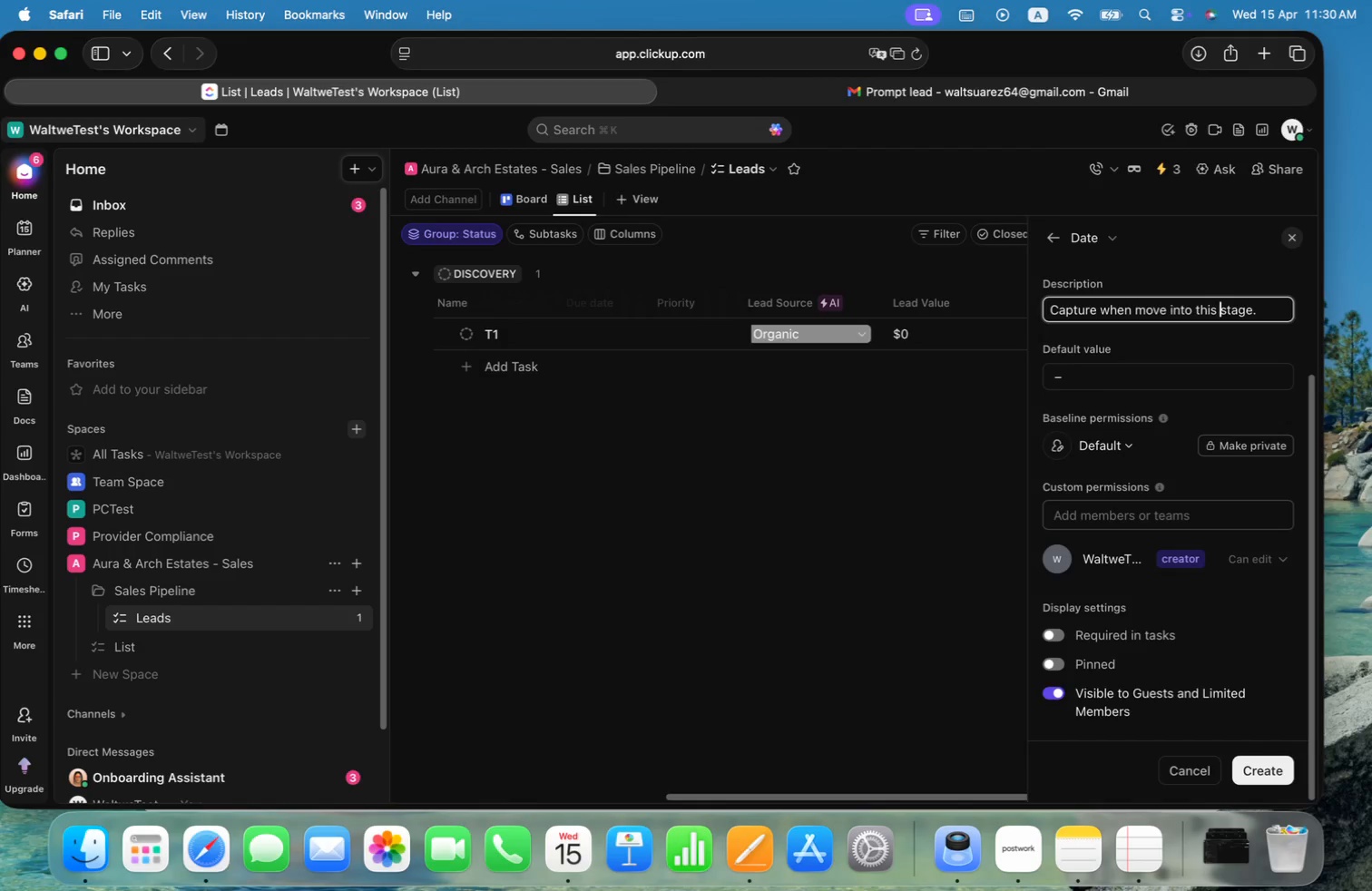 
key(Alt+ArrowLeft)
 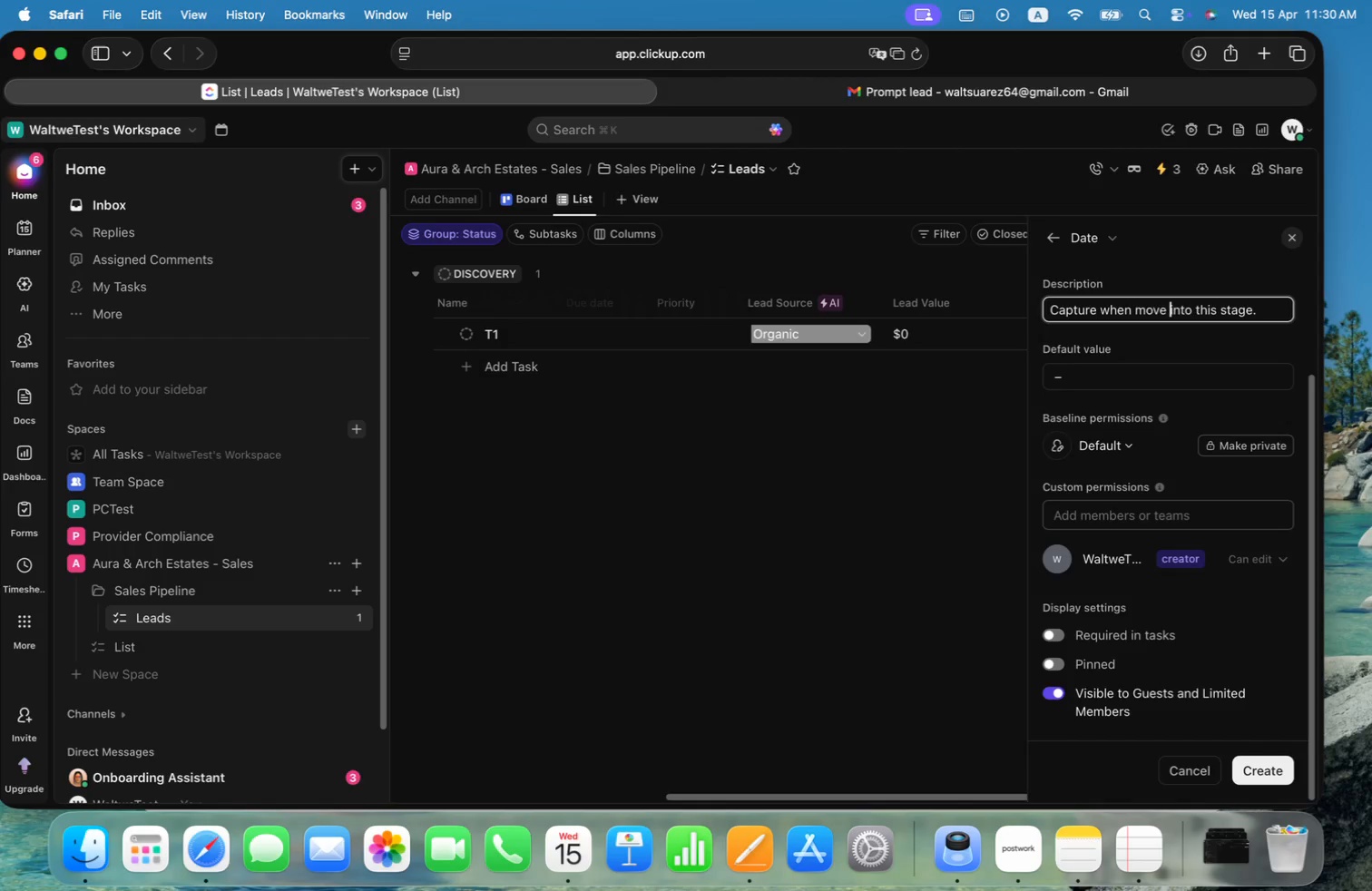 
key(Alt+ArrowLeft)
 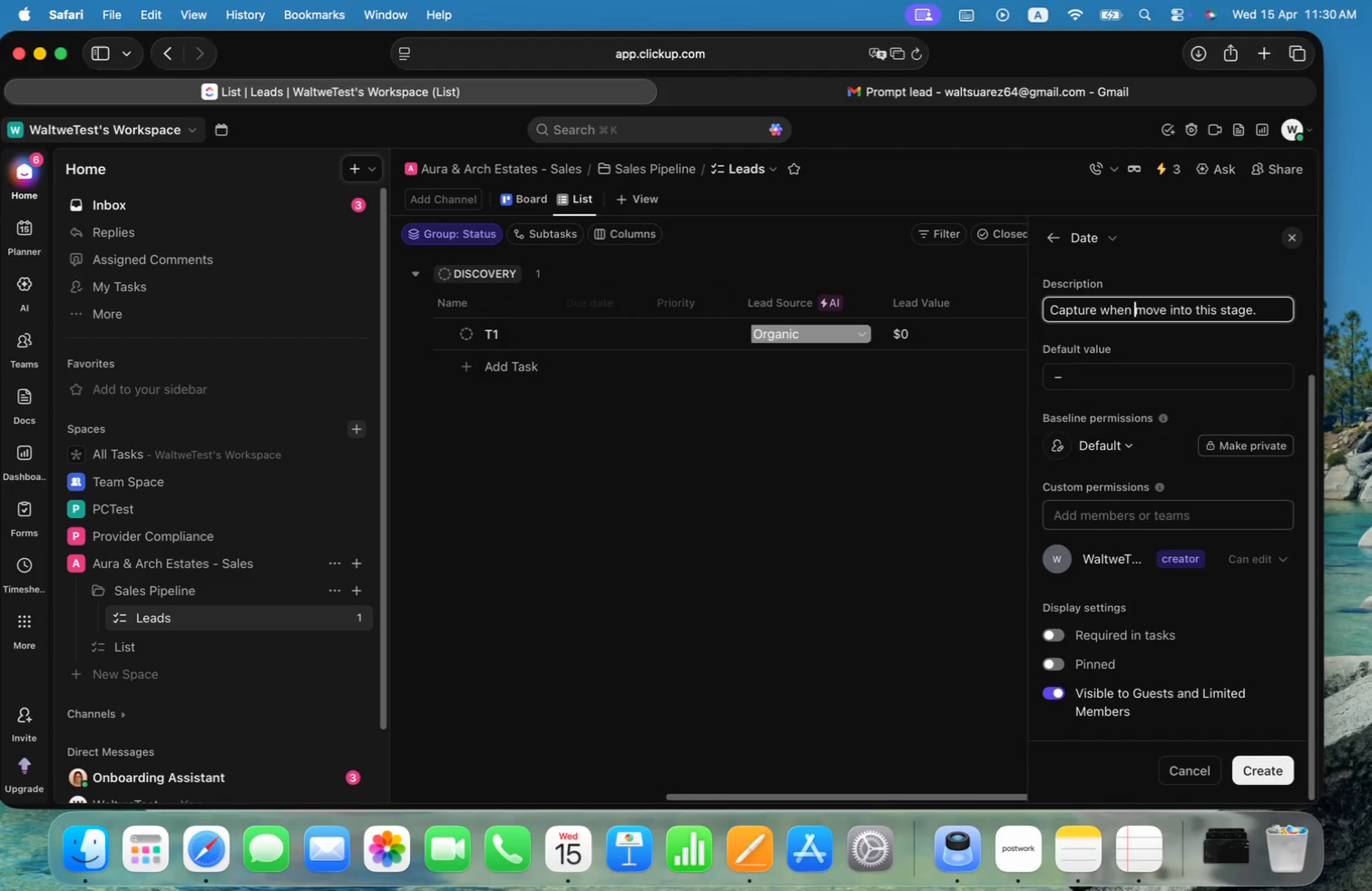 
key(Alt+ArrowLeft)
 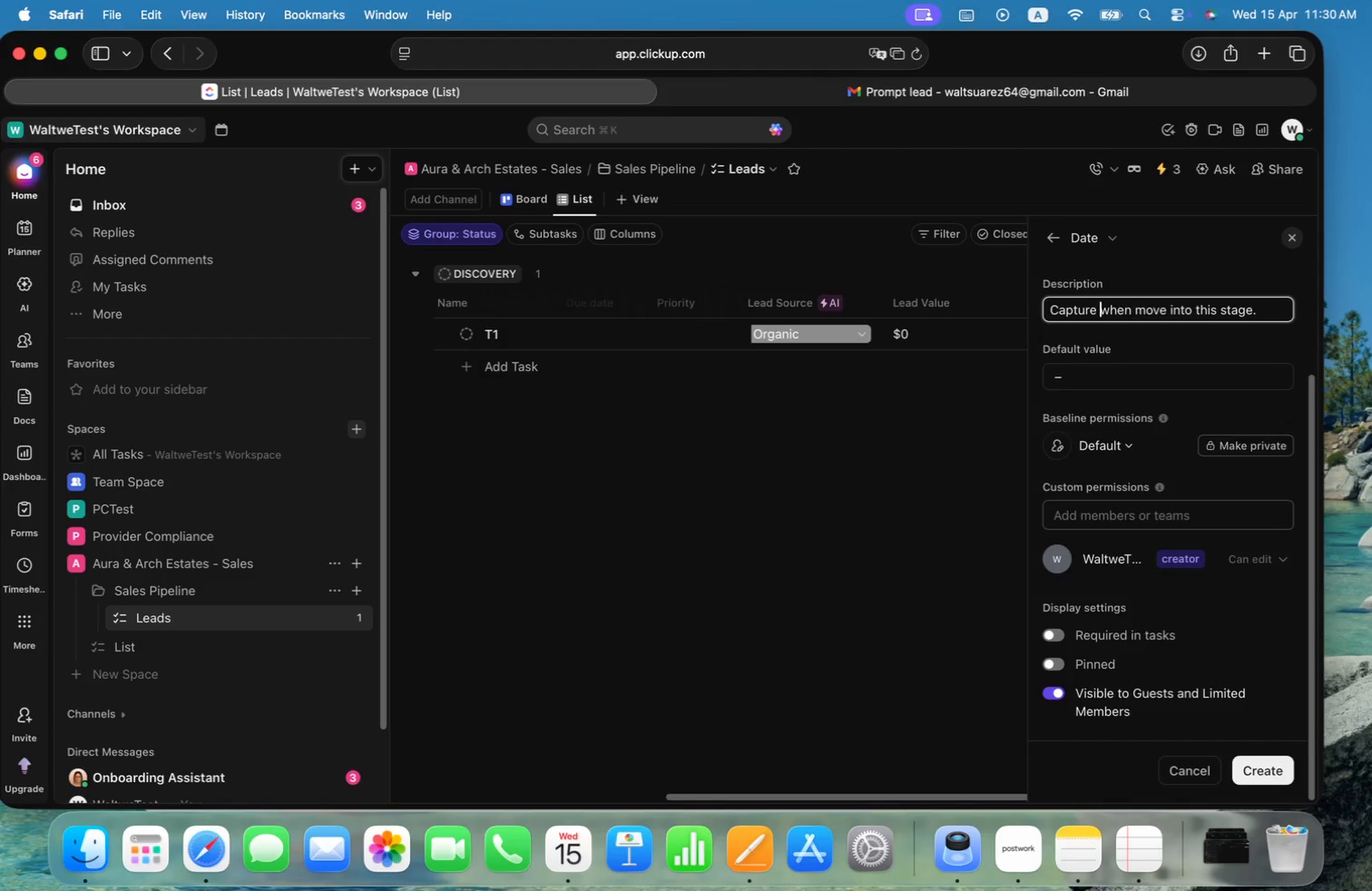 
key(Alt+ArrowLeft)
 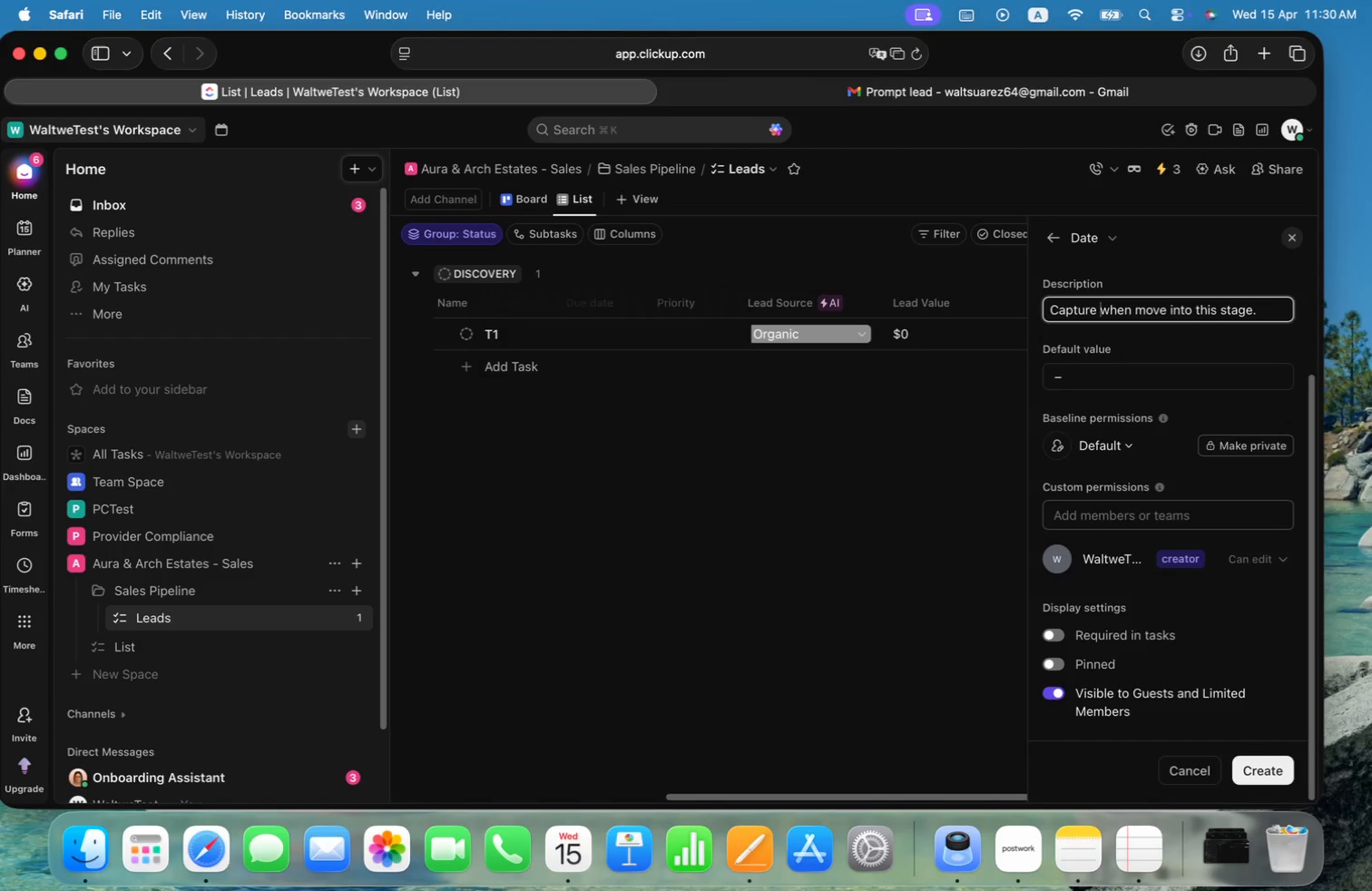 
type(D)
key(Backspace)
type(date )
 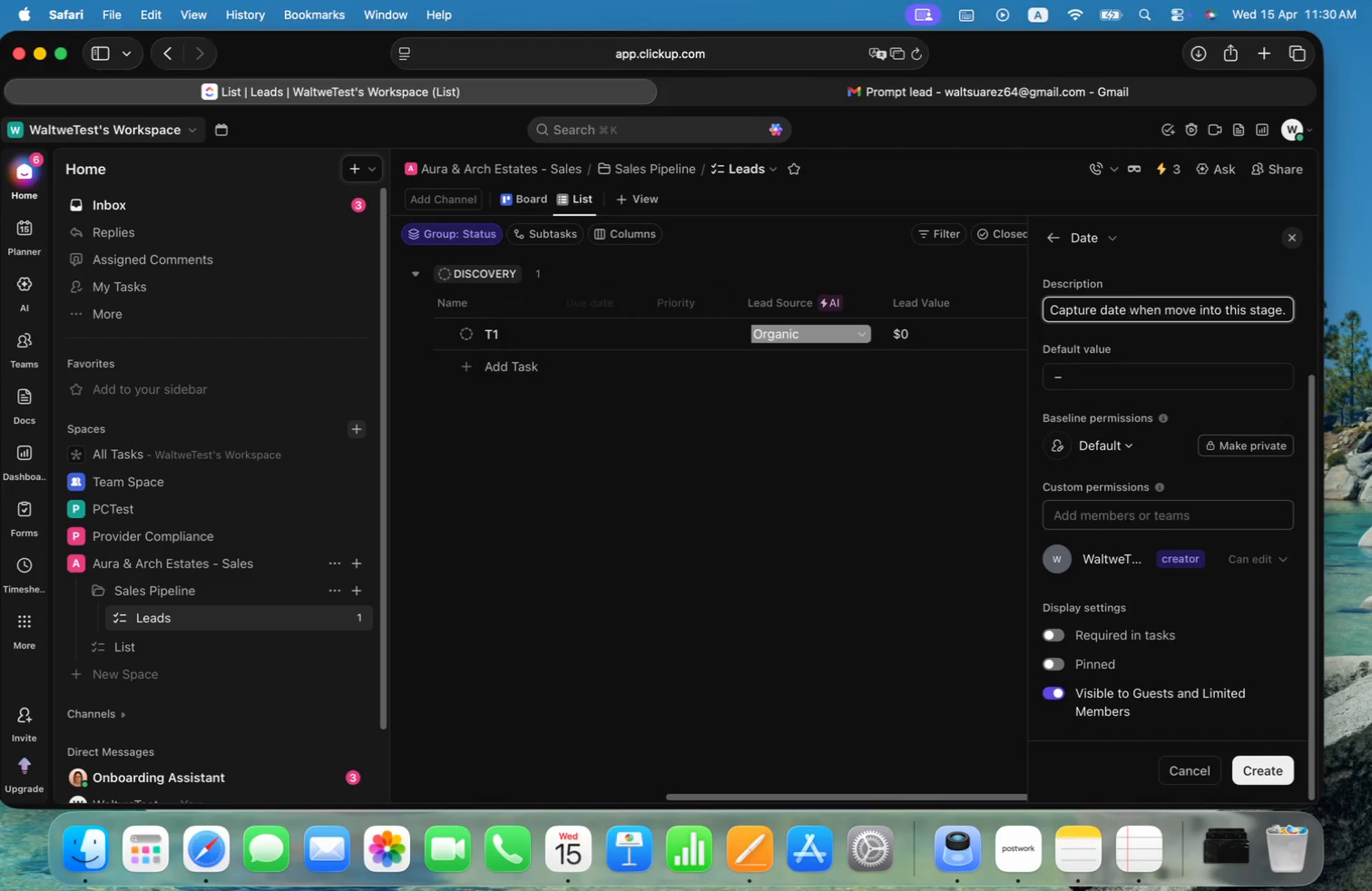 
key(Meta+CommandLeft)
 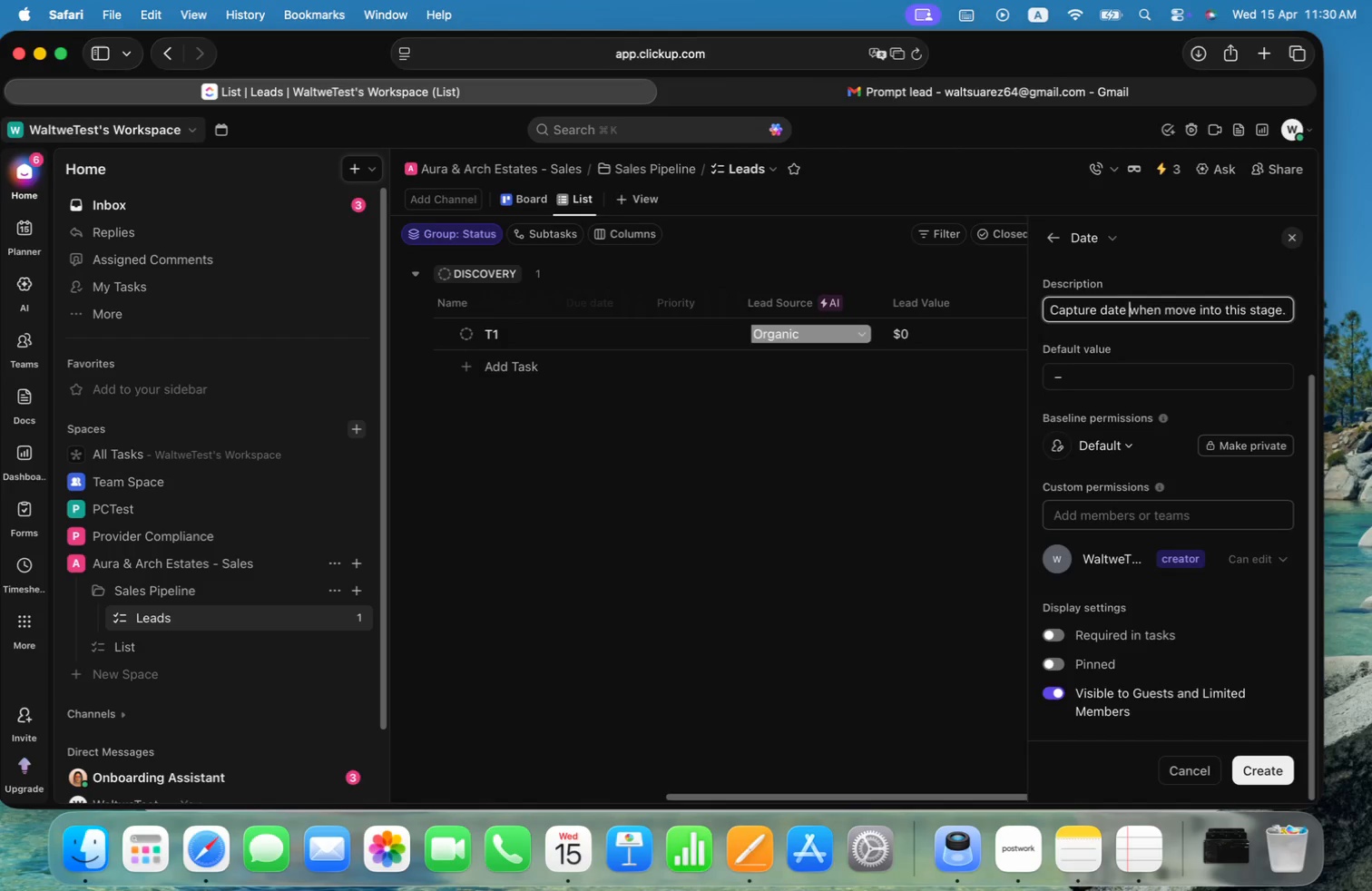 
key(Meta+ArrowRight)
 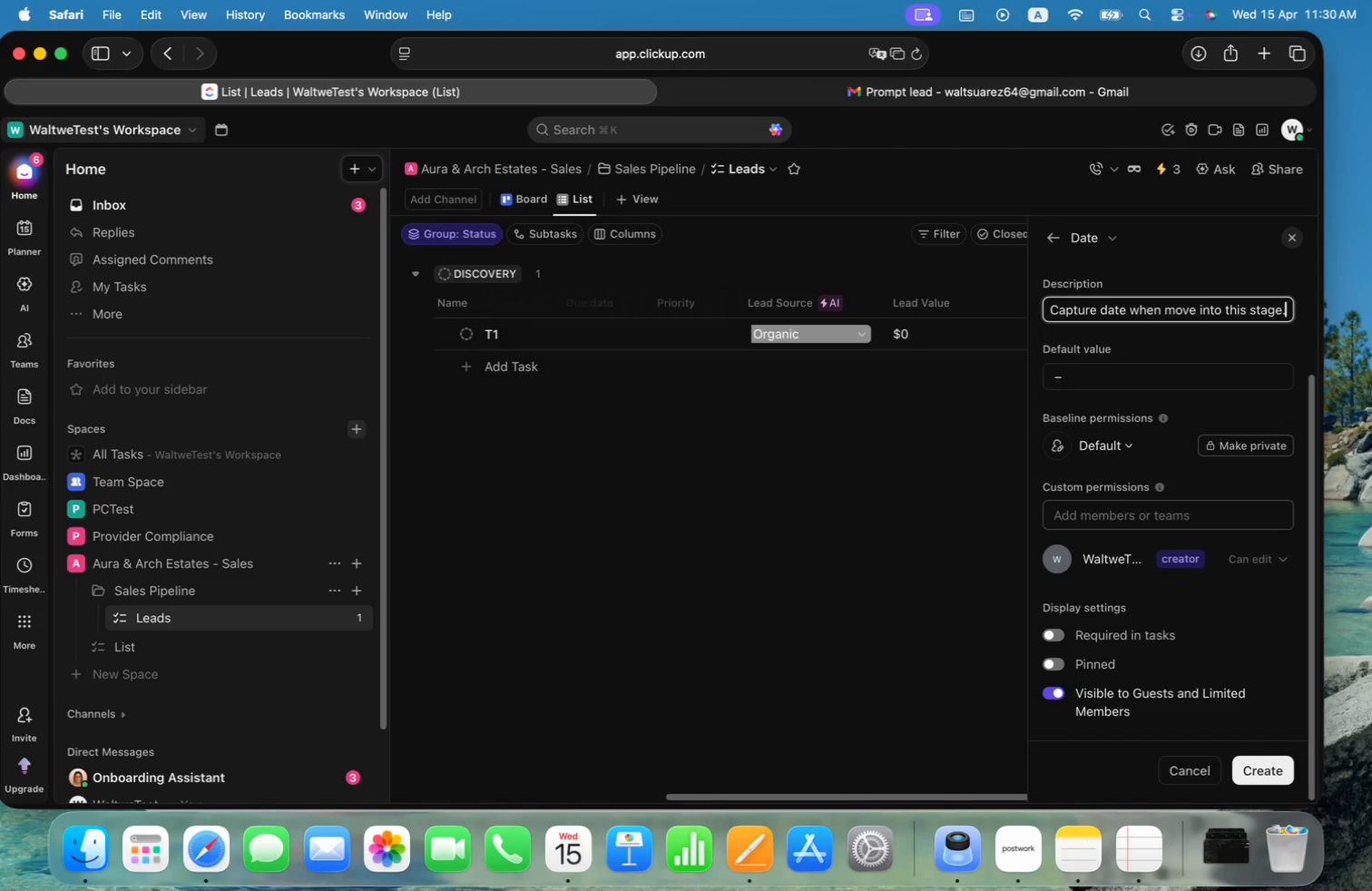 
key(Alt+ArrowLeft)
 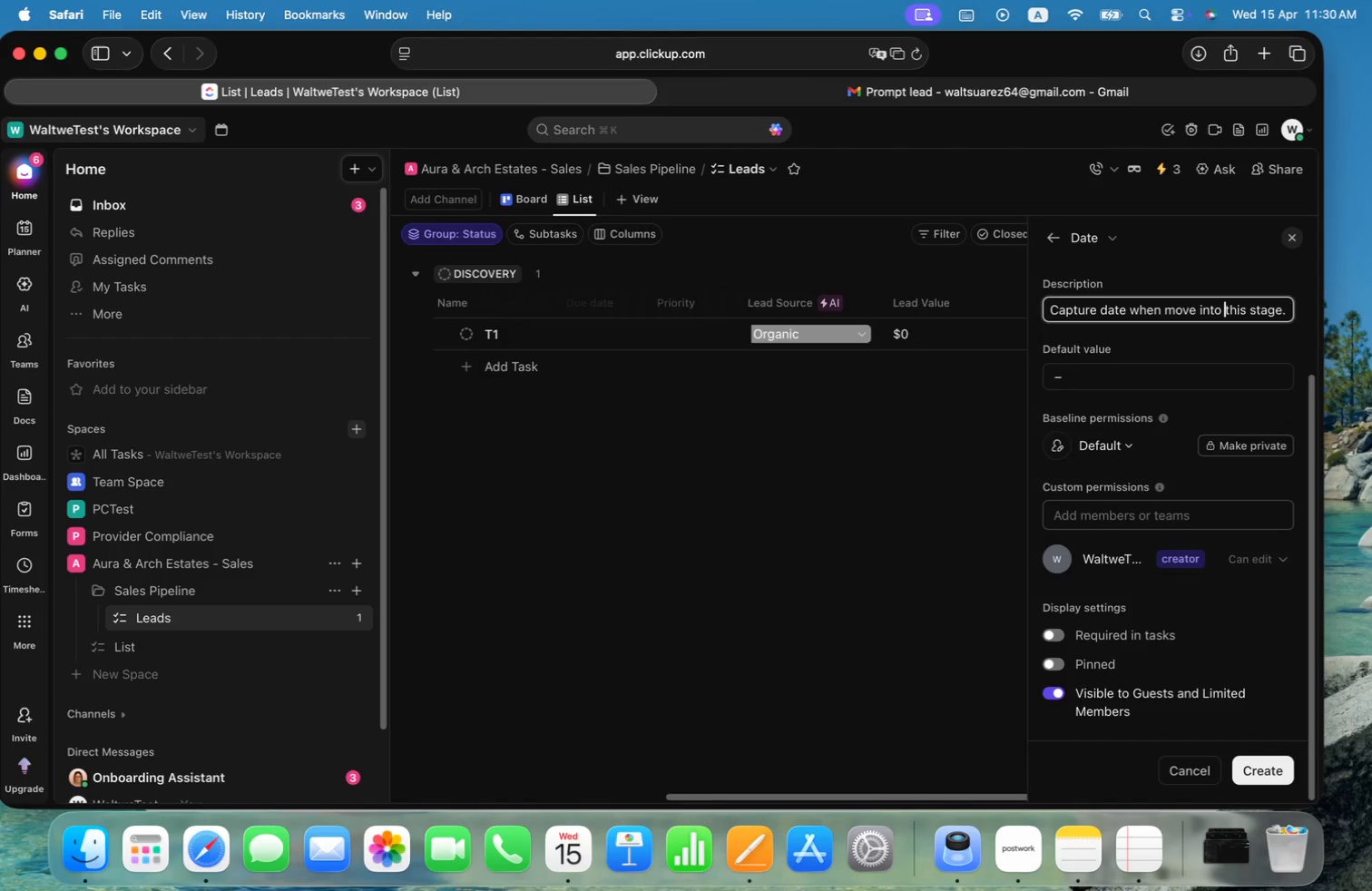 
key(Alt+ArrowLeft)
 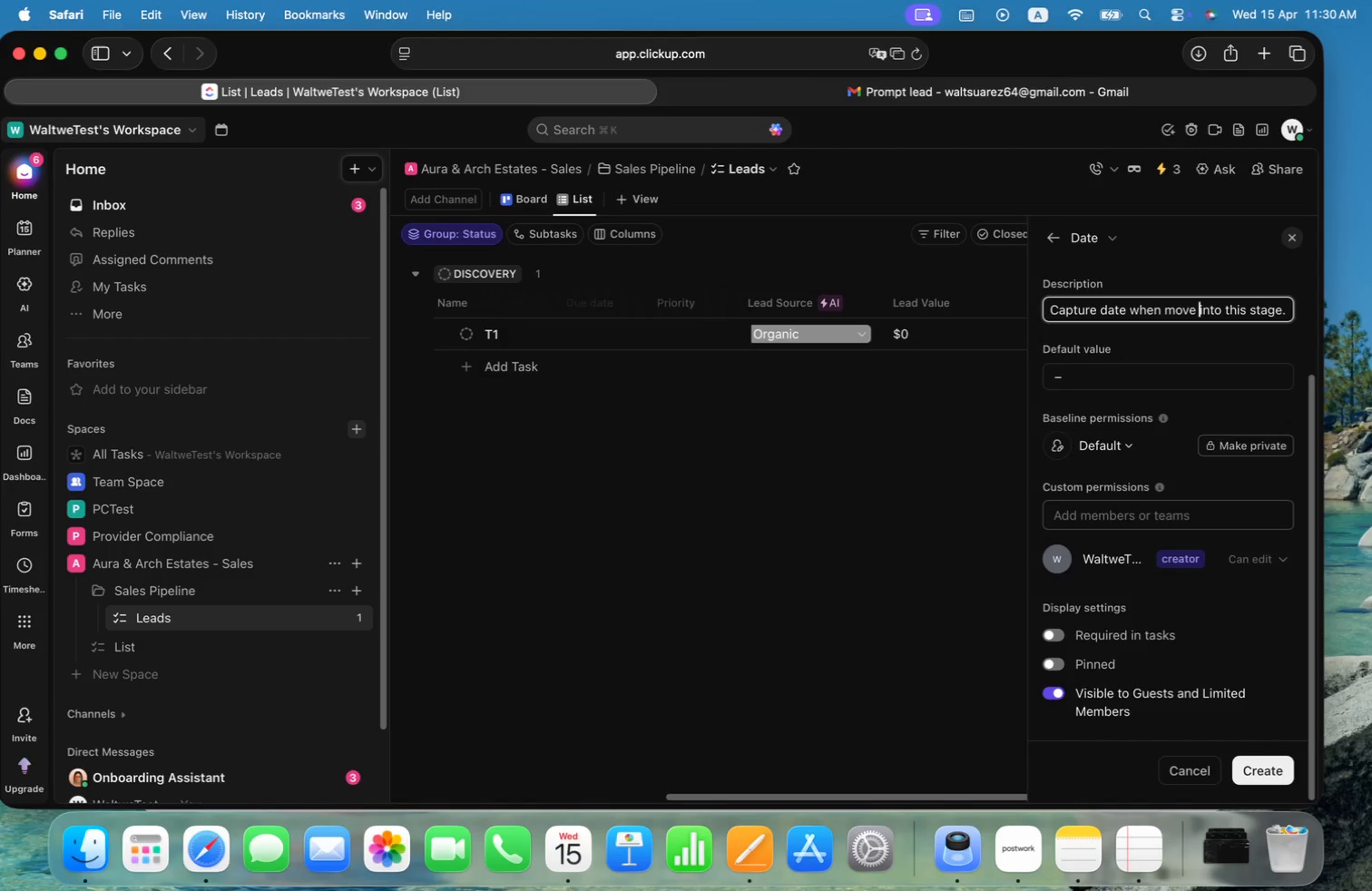 
key(Alt+ArrowLeft)
 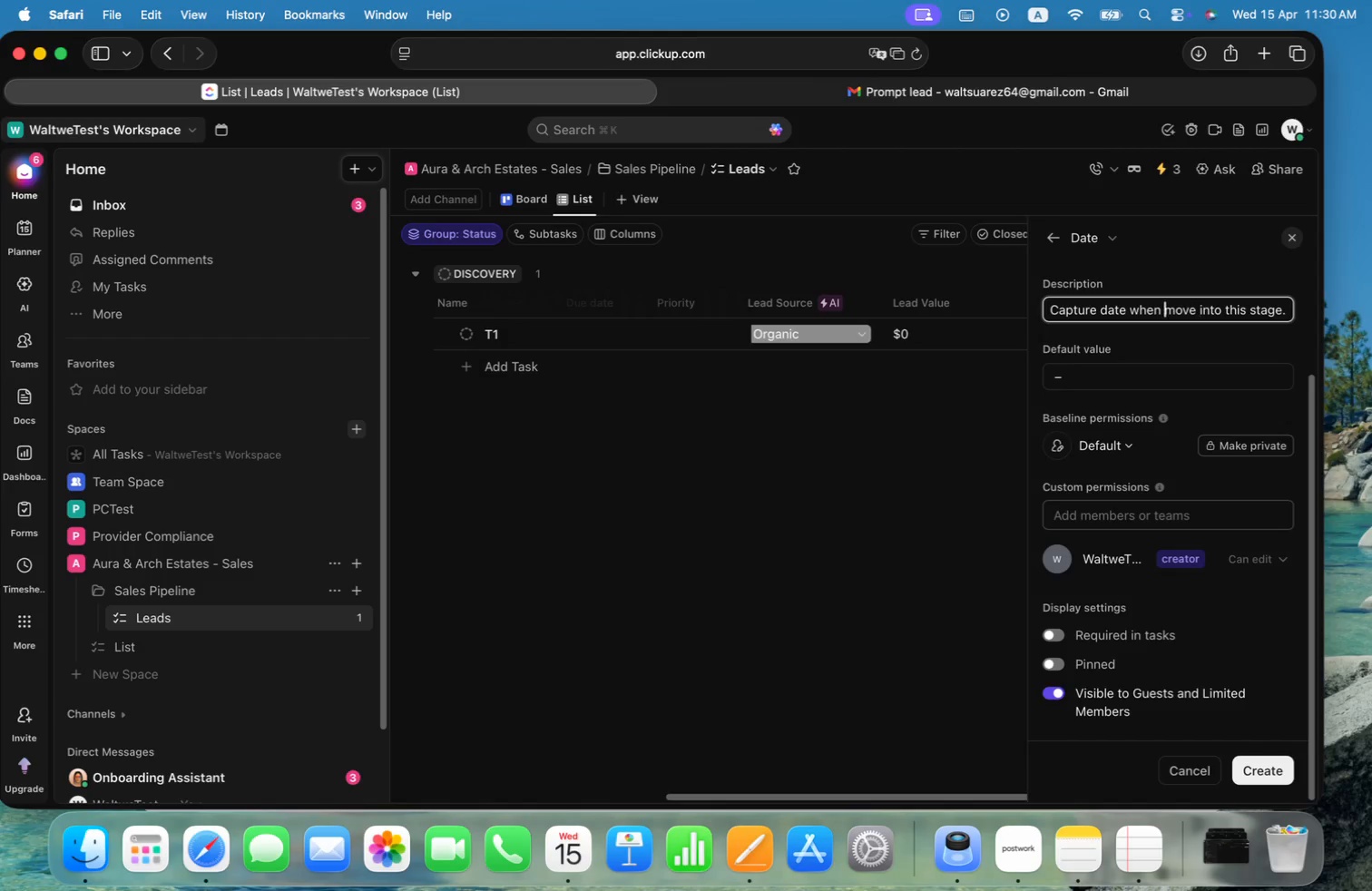 
key(Alt+ArrowLeft)
 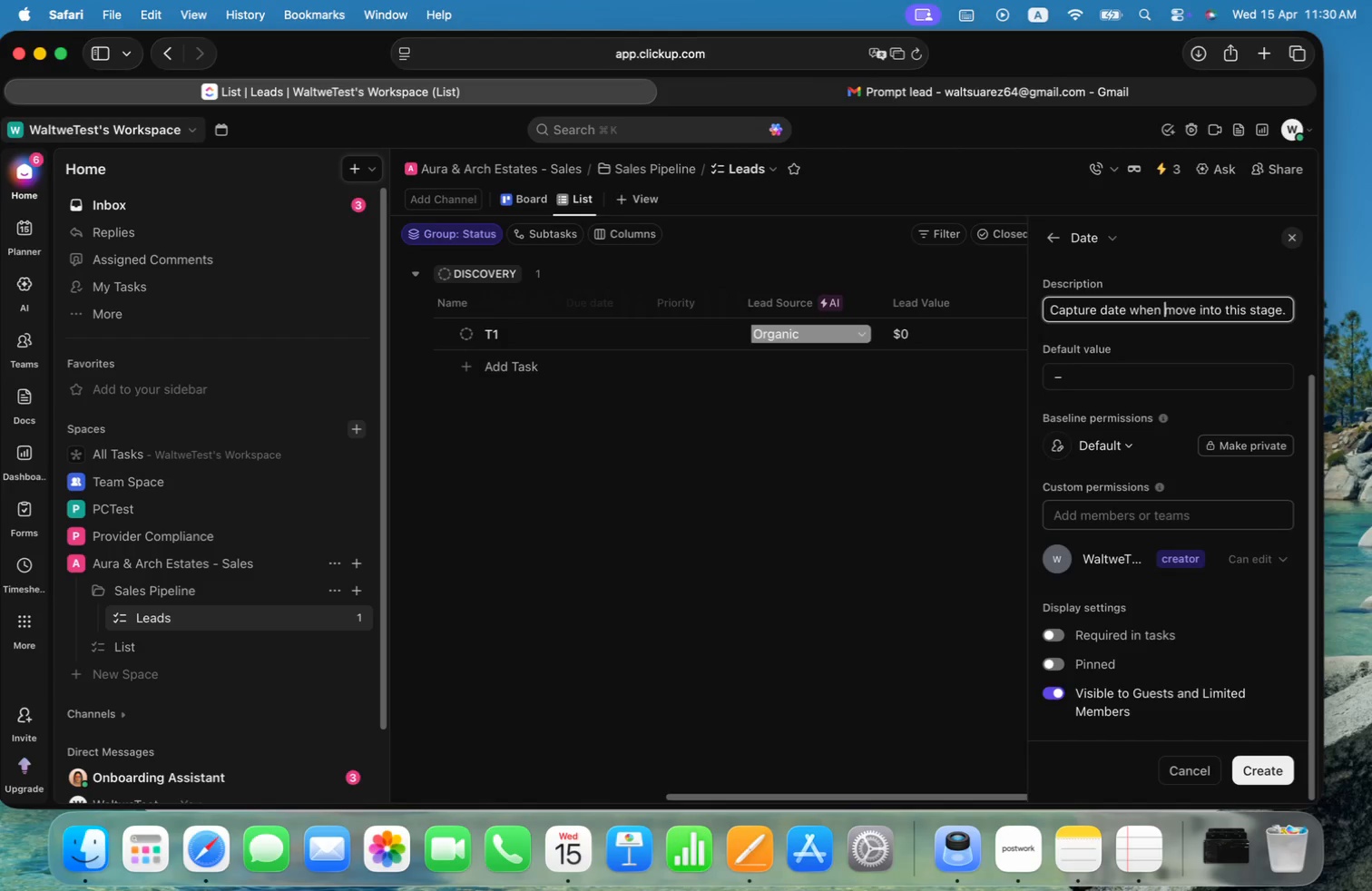 
type(task was )
 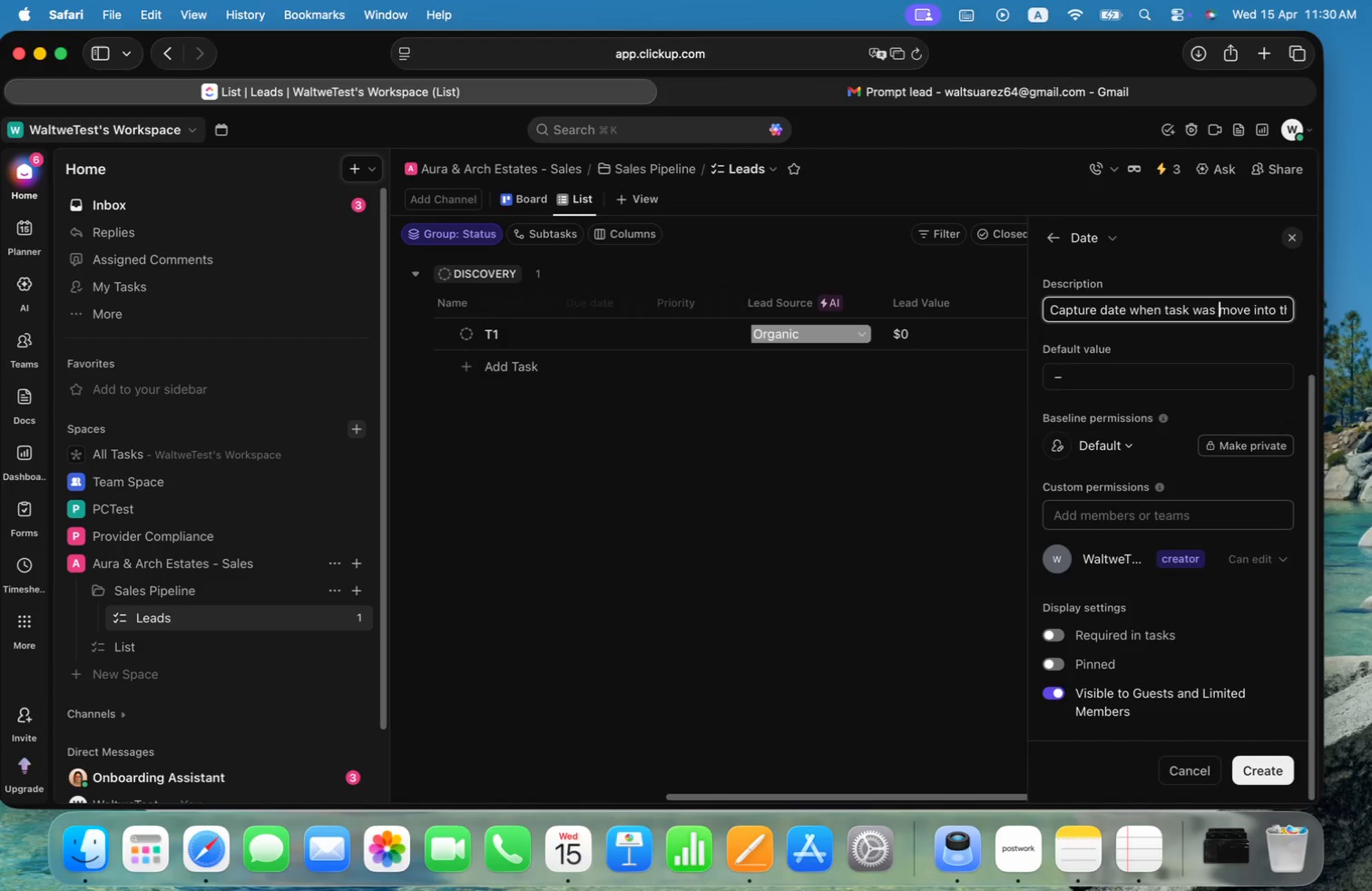 
key(Alt+ArrowRight)
 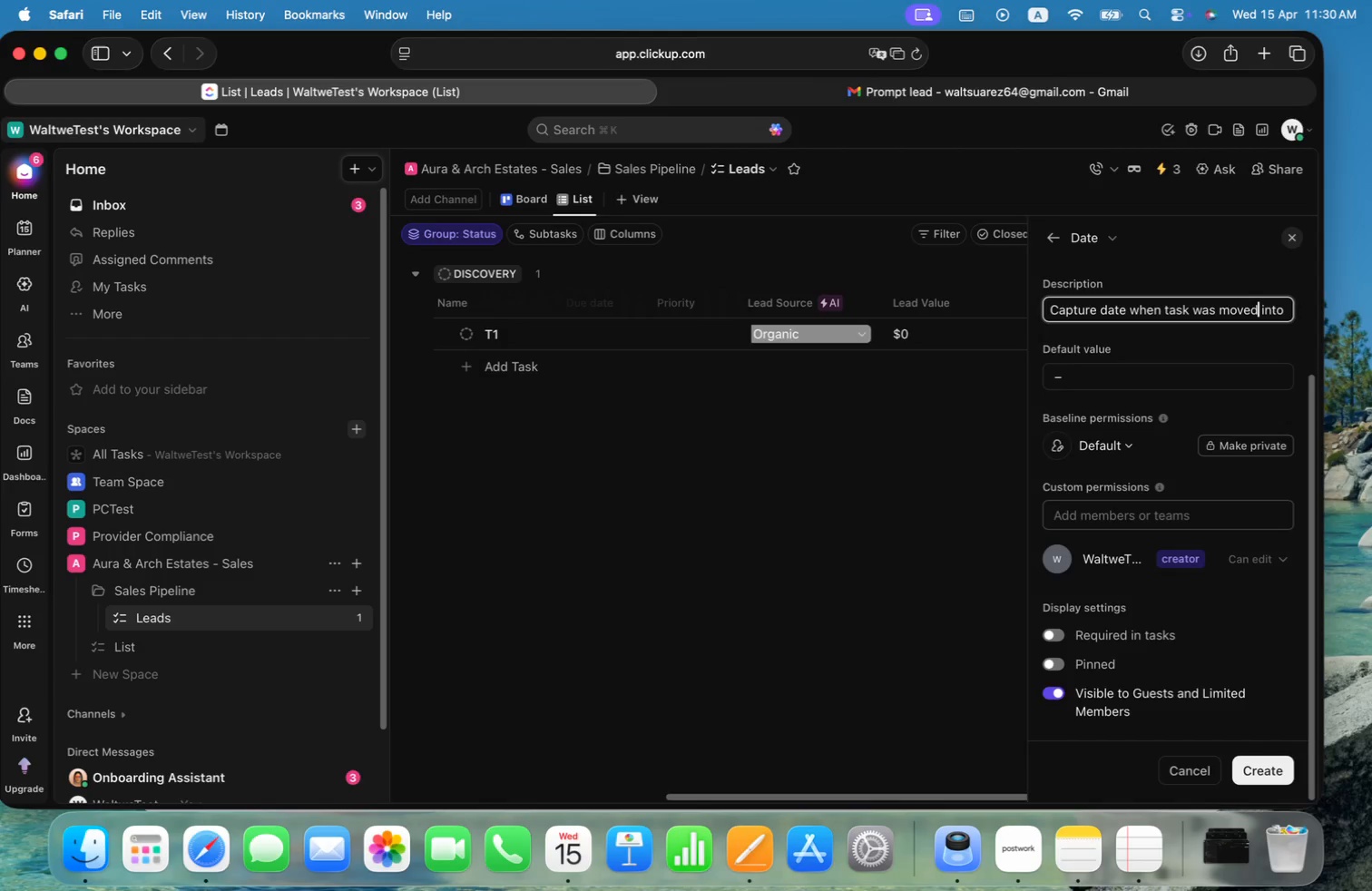 
key(D)
 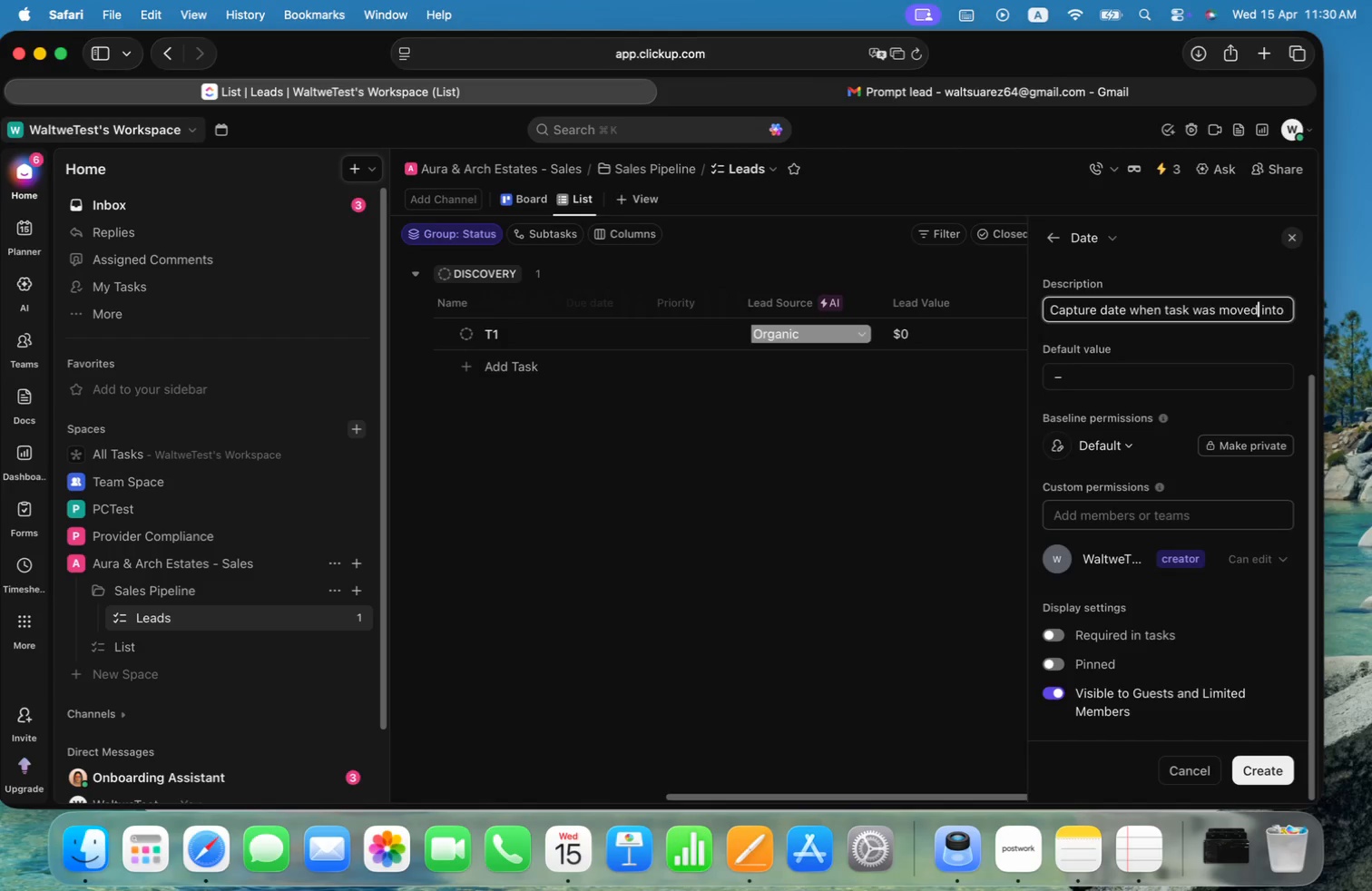 
key(Meta+ArrowRight)
 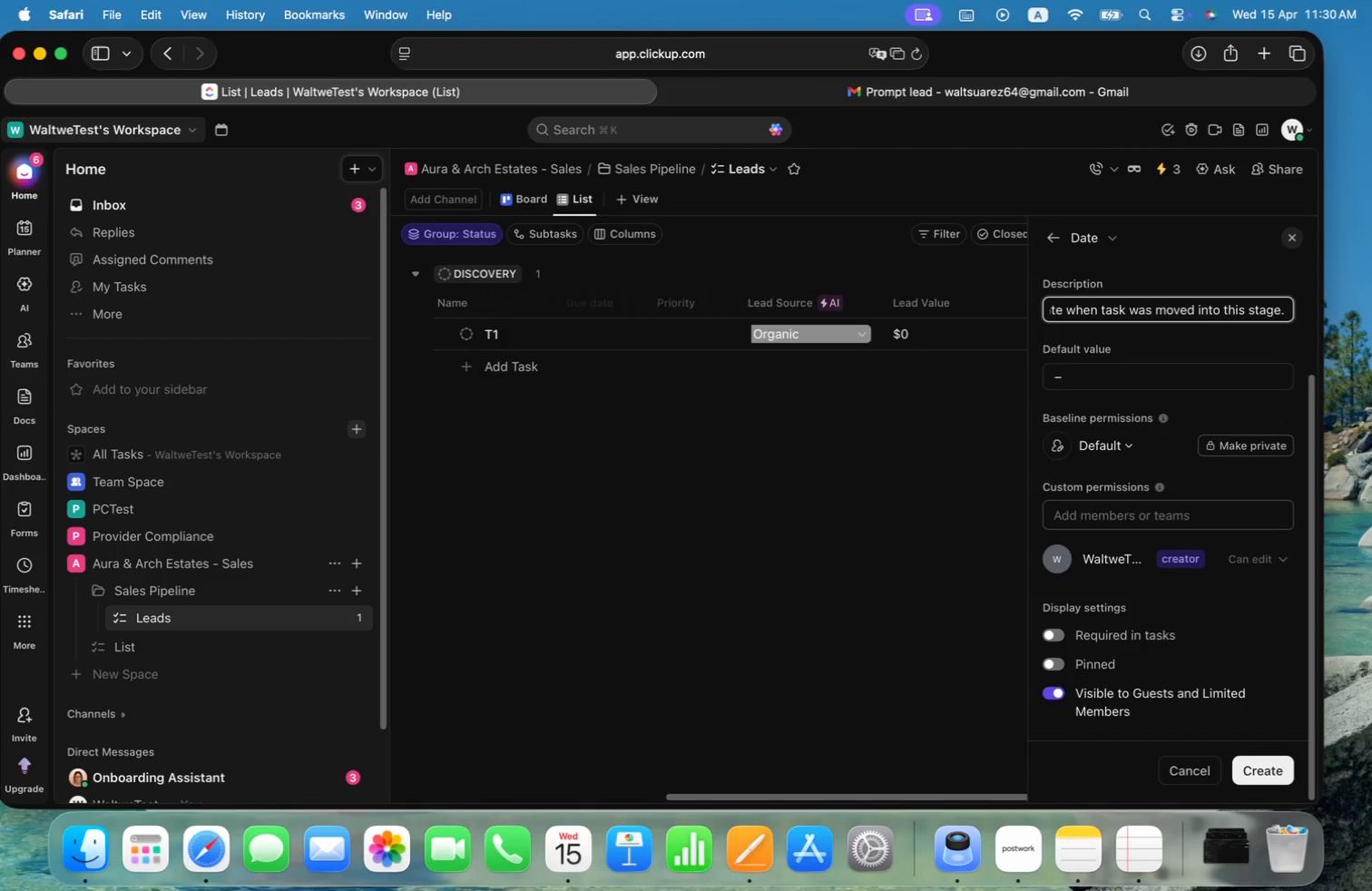 
wait(6.36)
 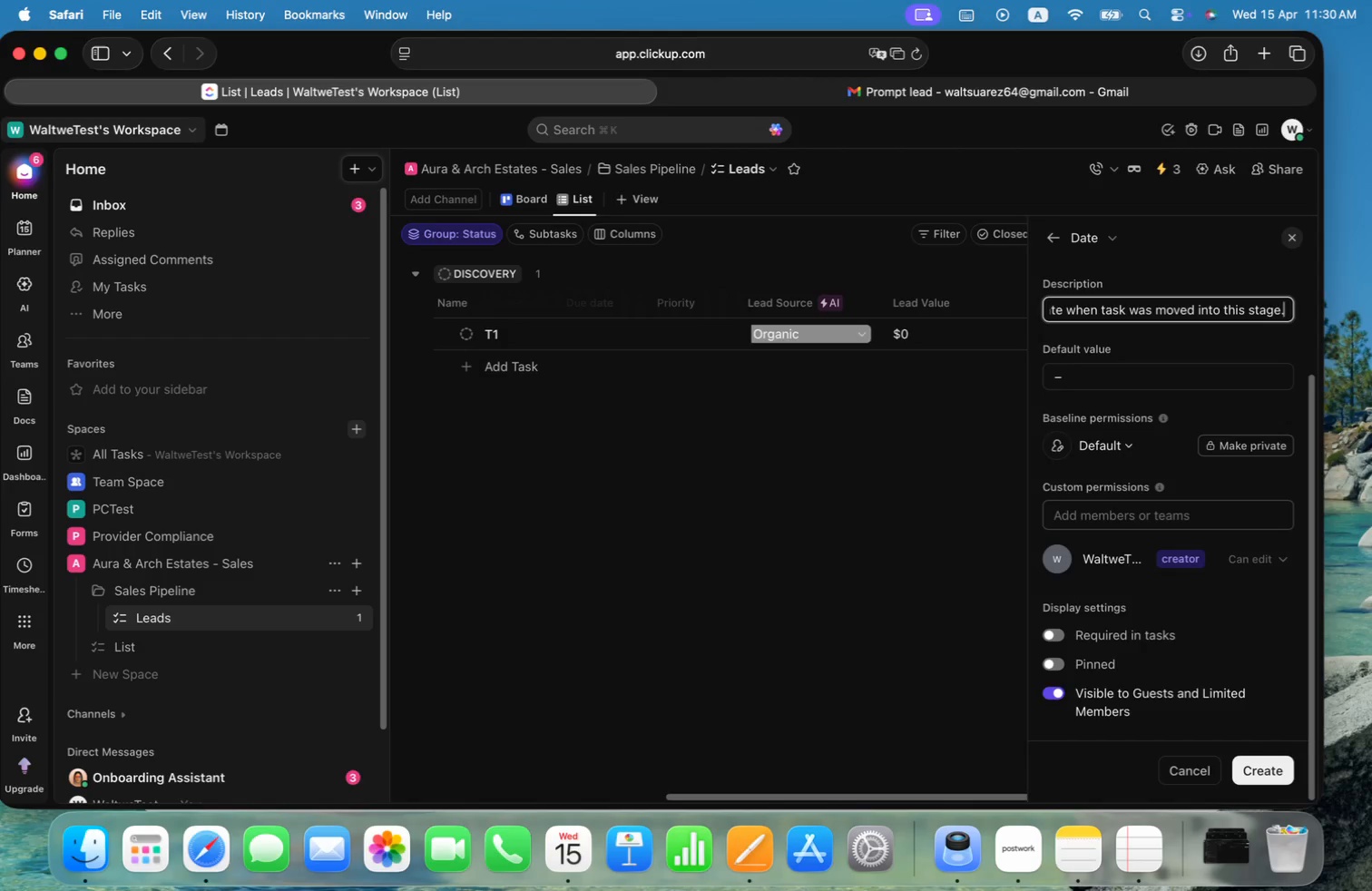 
key(Enter)
 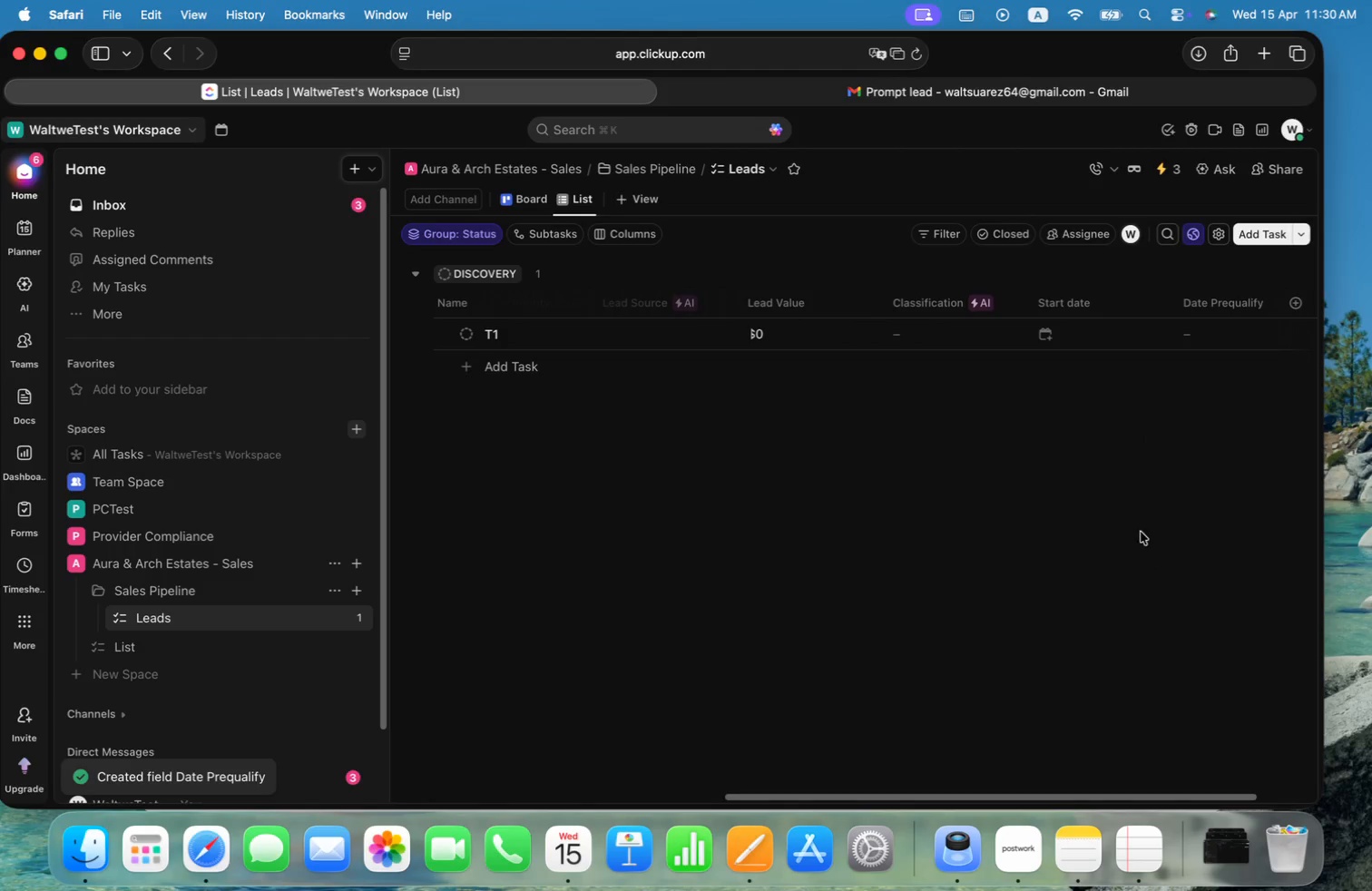 
wait(5.17)
 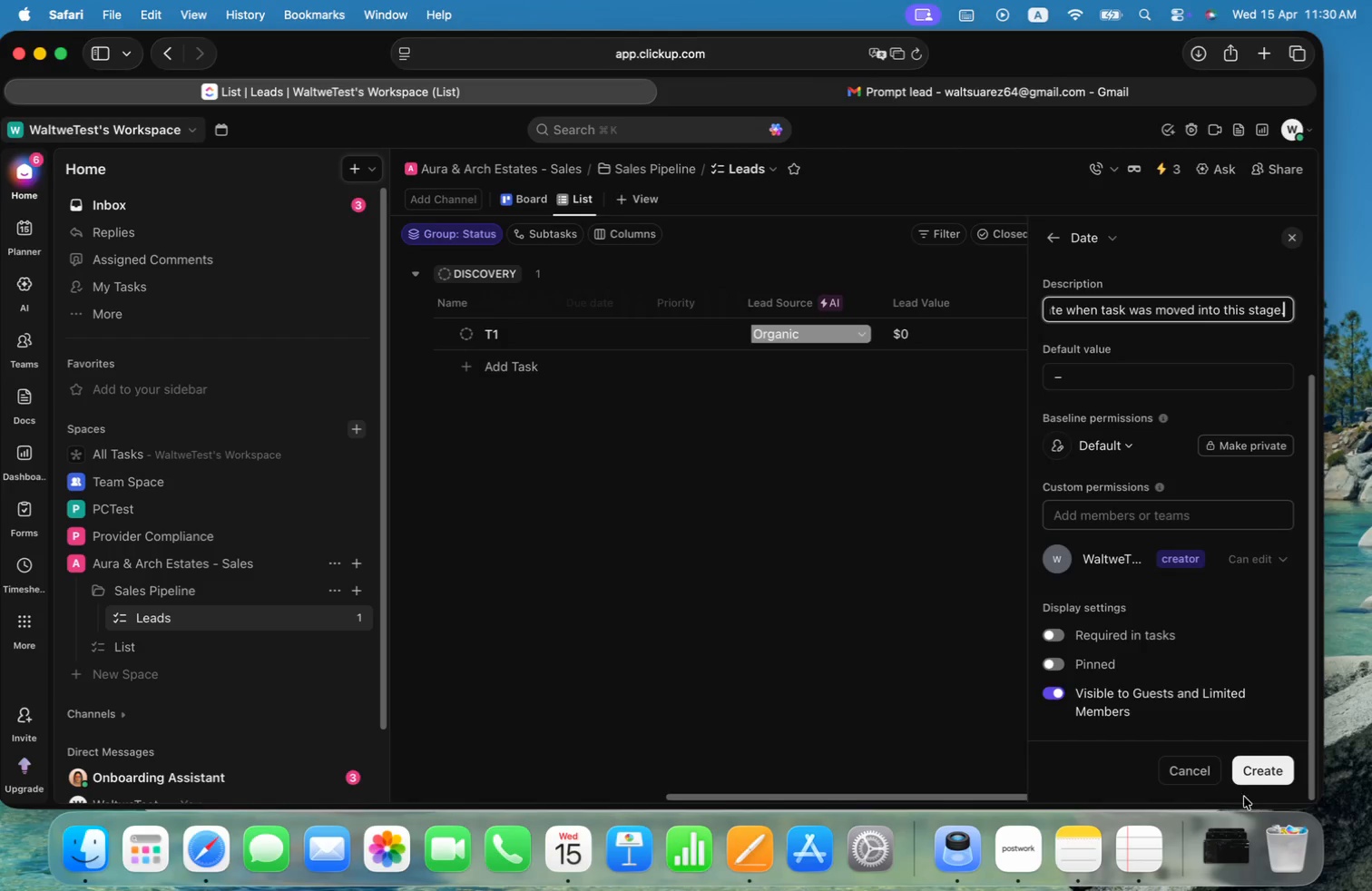 
left_click_drag(start_coordinate=[1141, 797], to_coordinate=[1280, 796])
 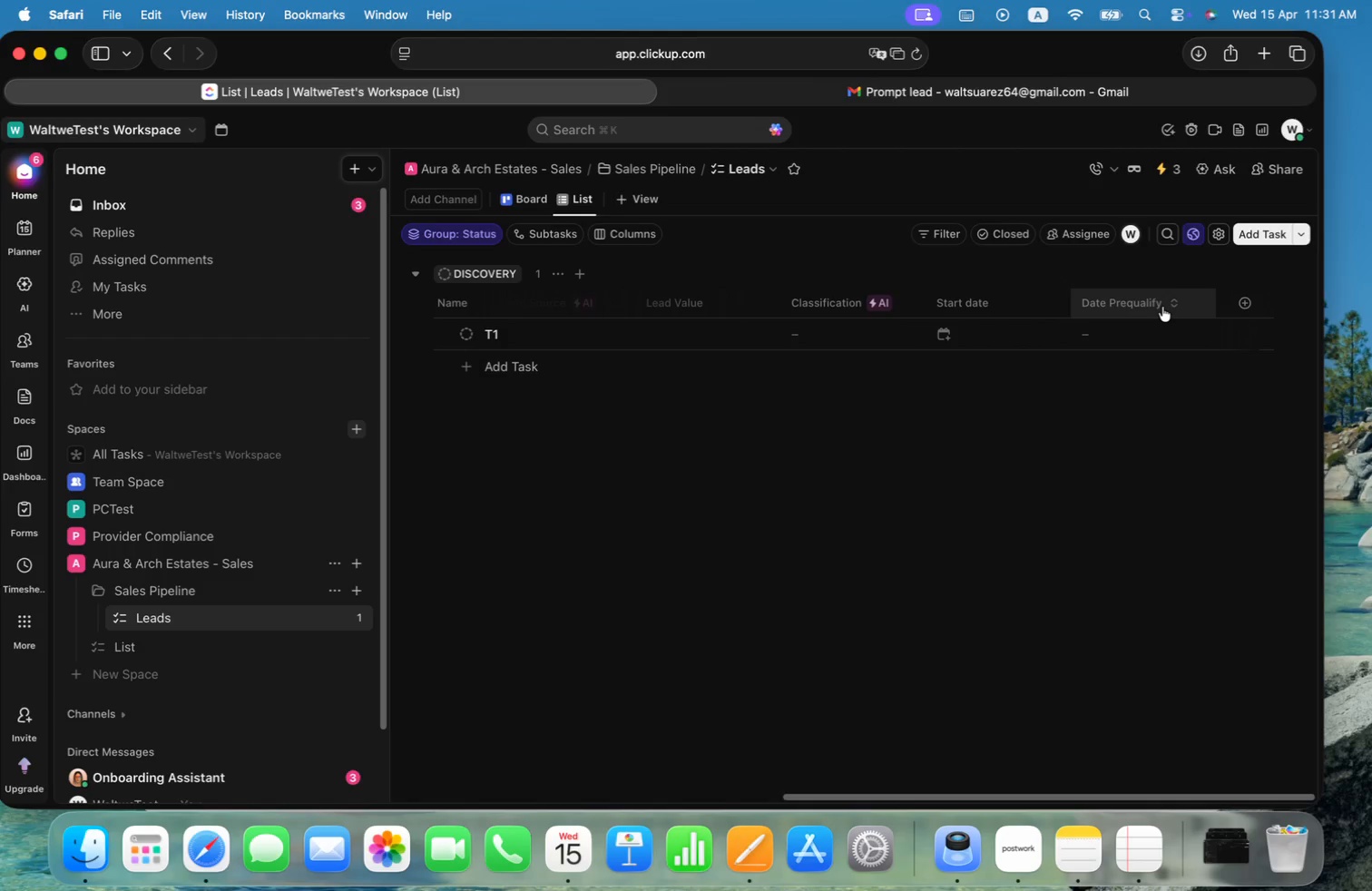 
wait(6.9)
 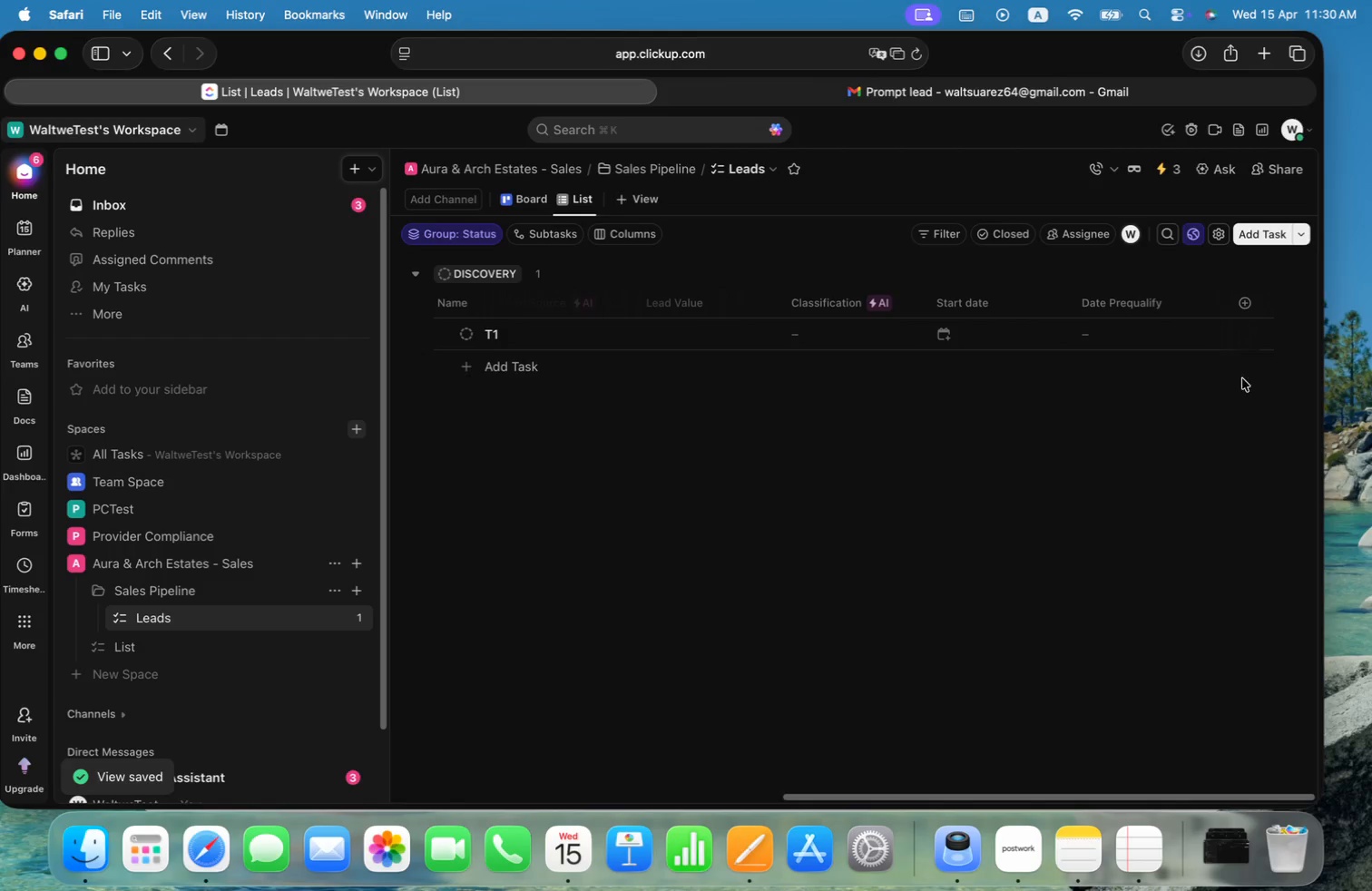 
mouse_move([1231, 307])
 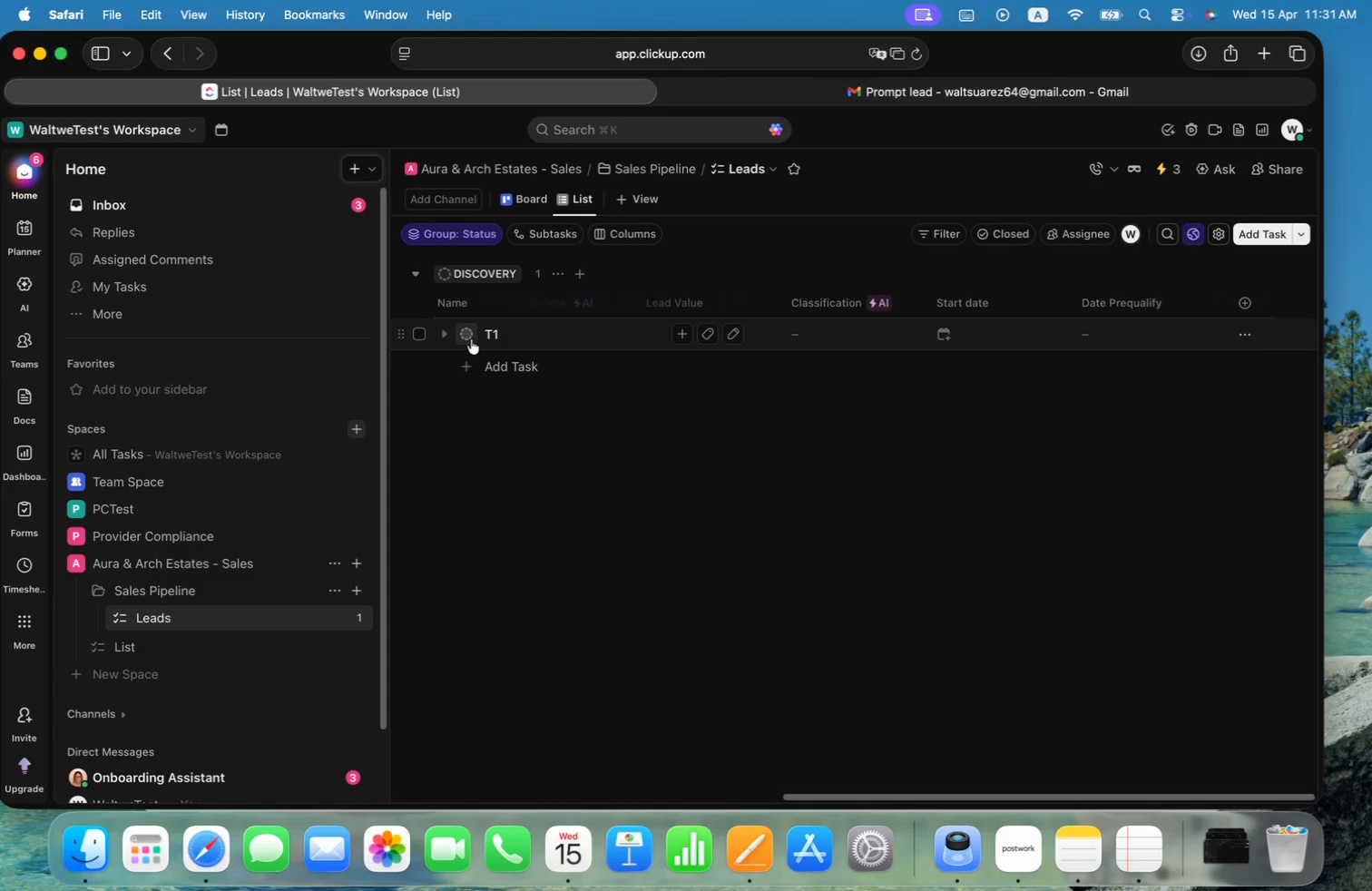 
left_click([471, 339])
 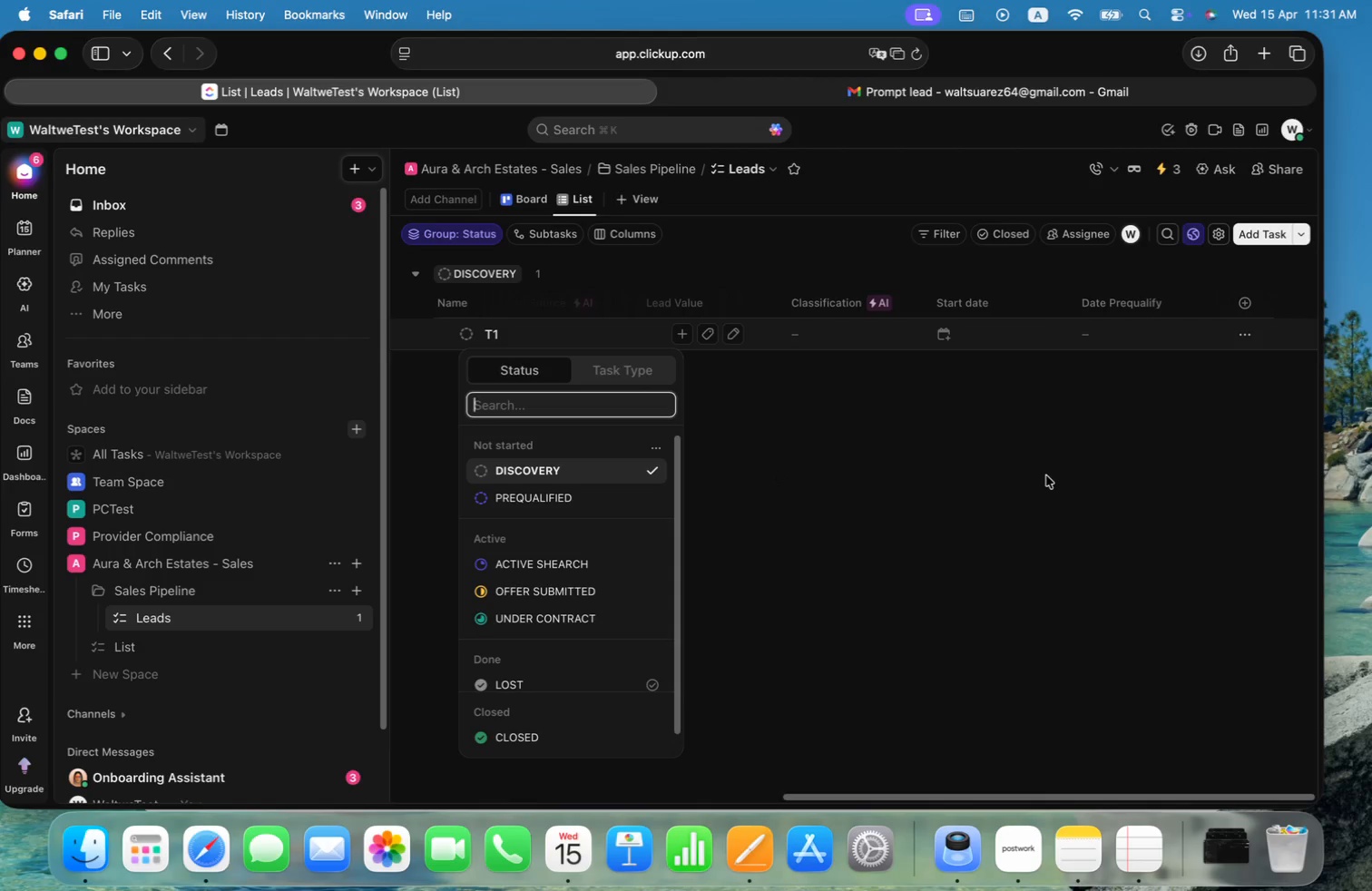 
left_click([1046, 475])
 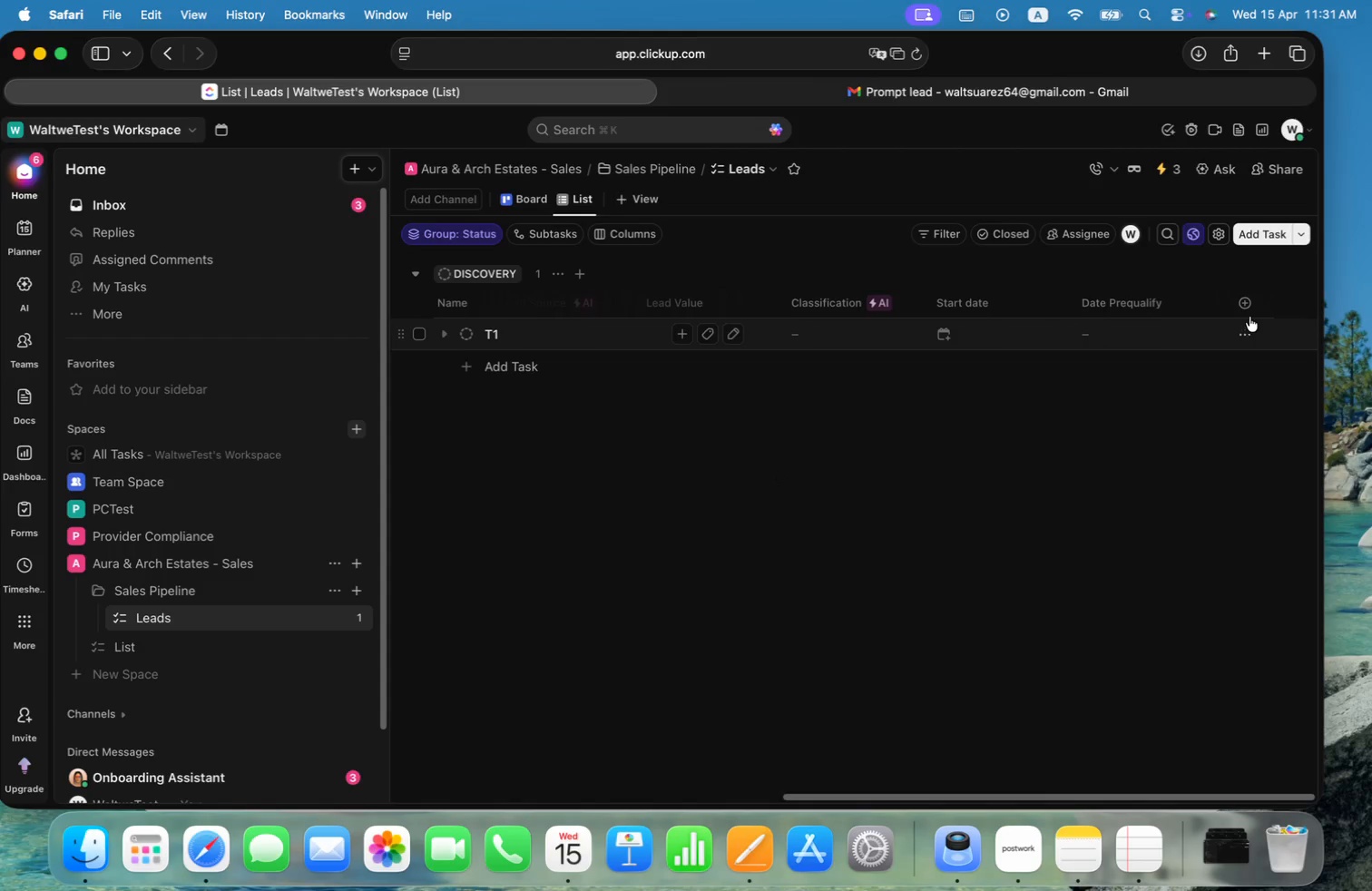 
left_click([1243, 302])
 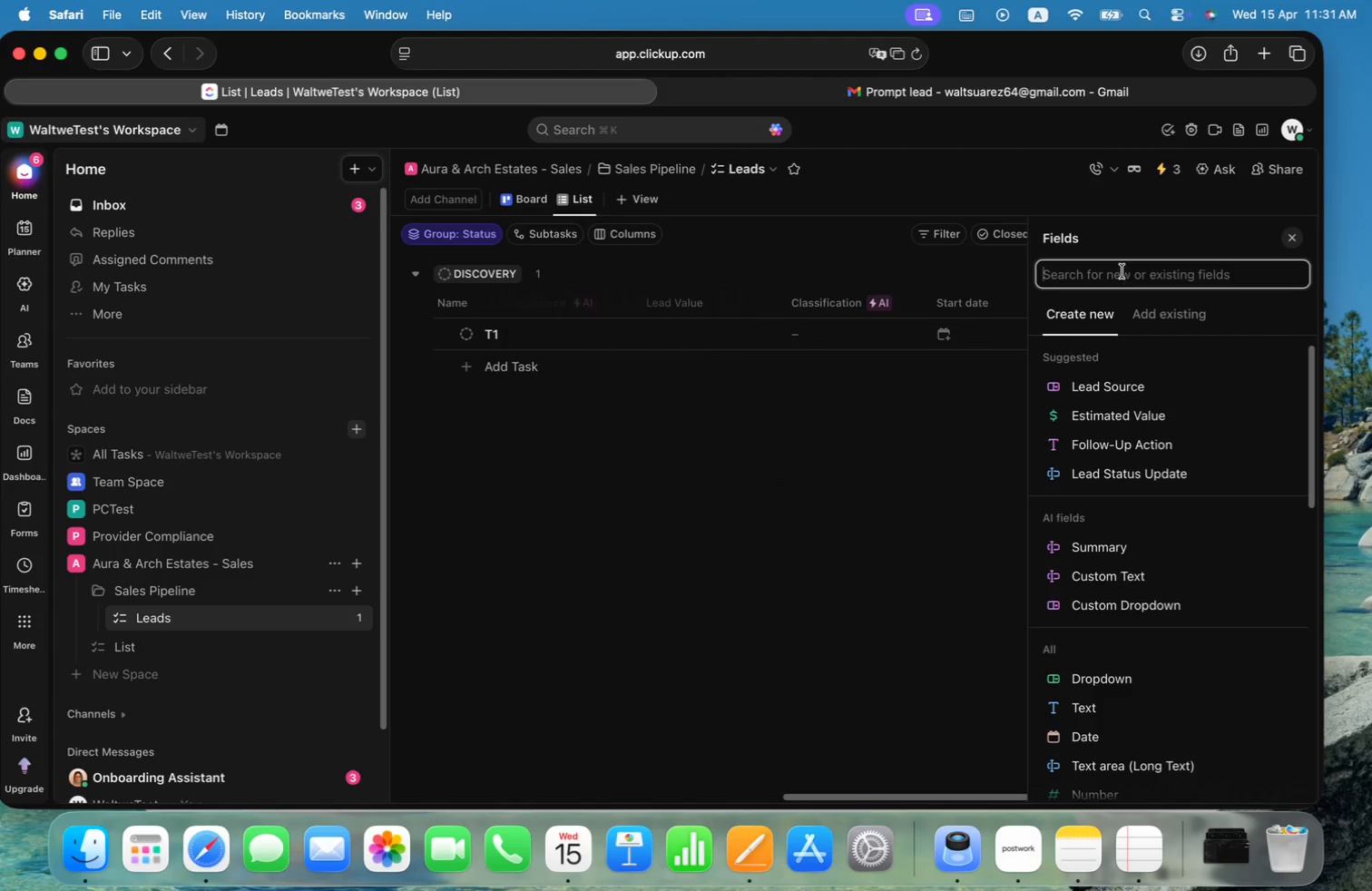 
type(date)
 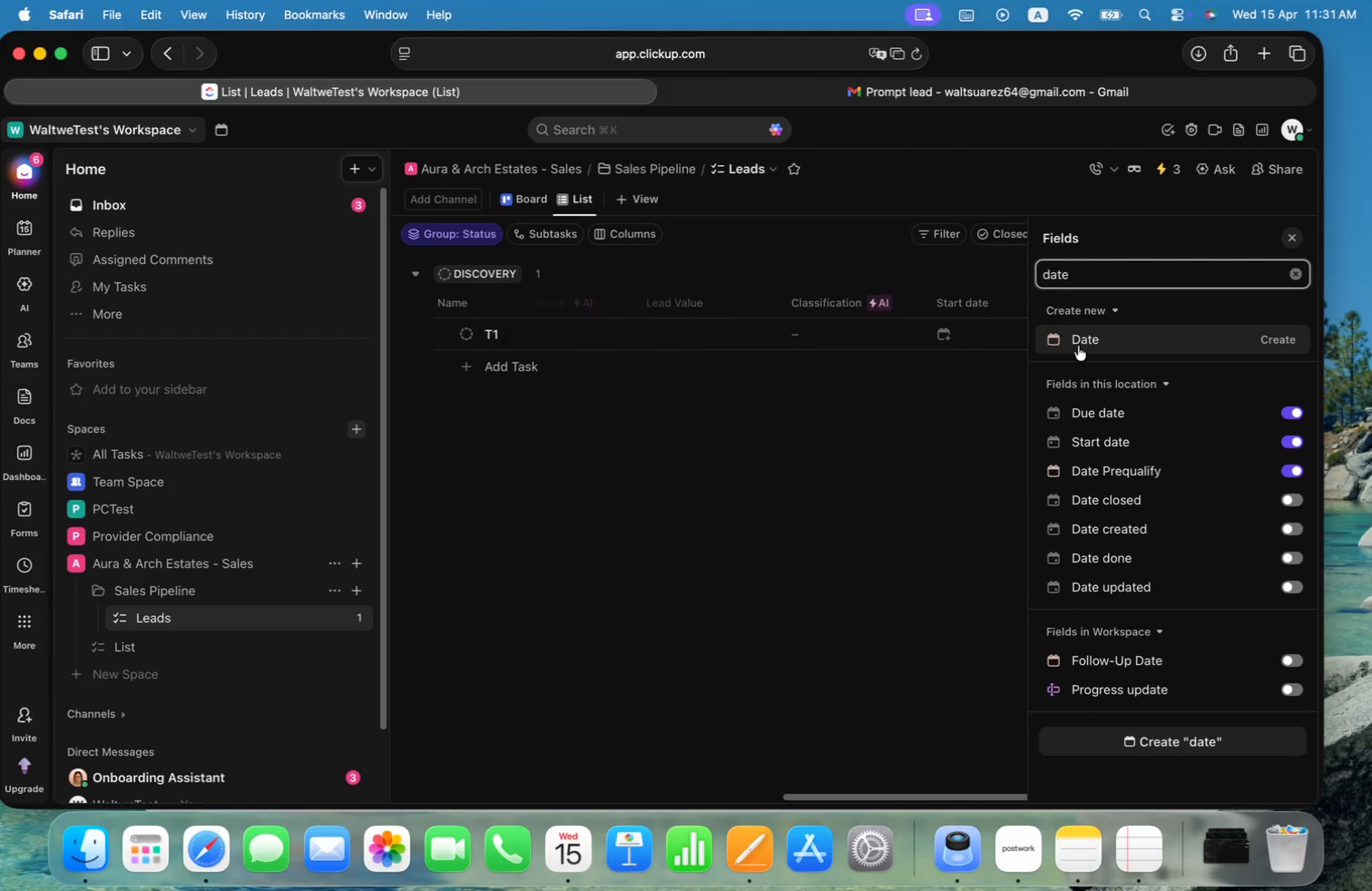 
left_click([1078, 346])
 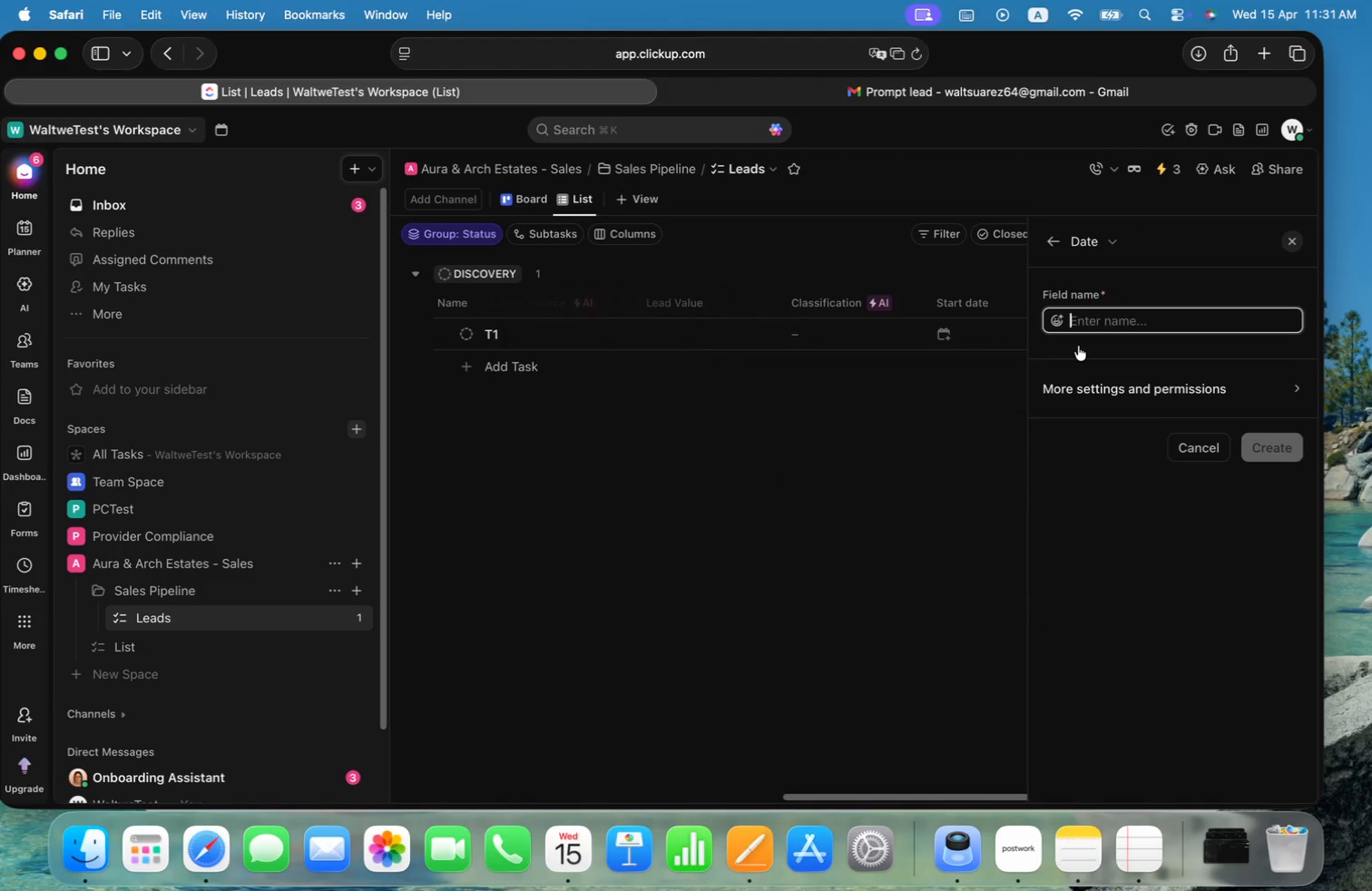 
type(Date Active Shearch)
 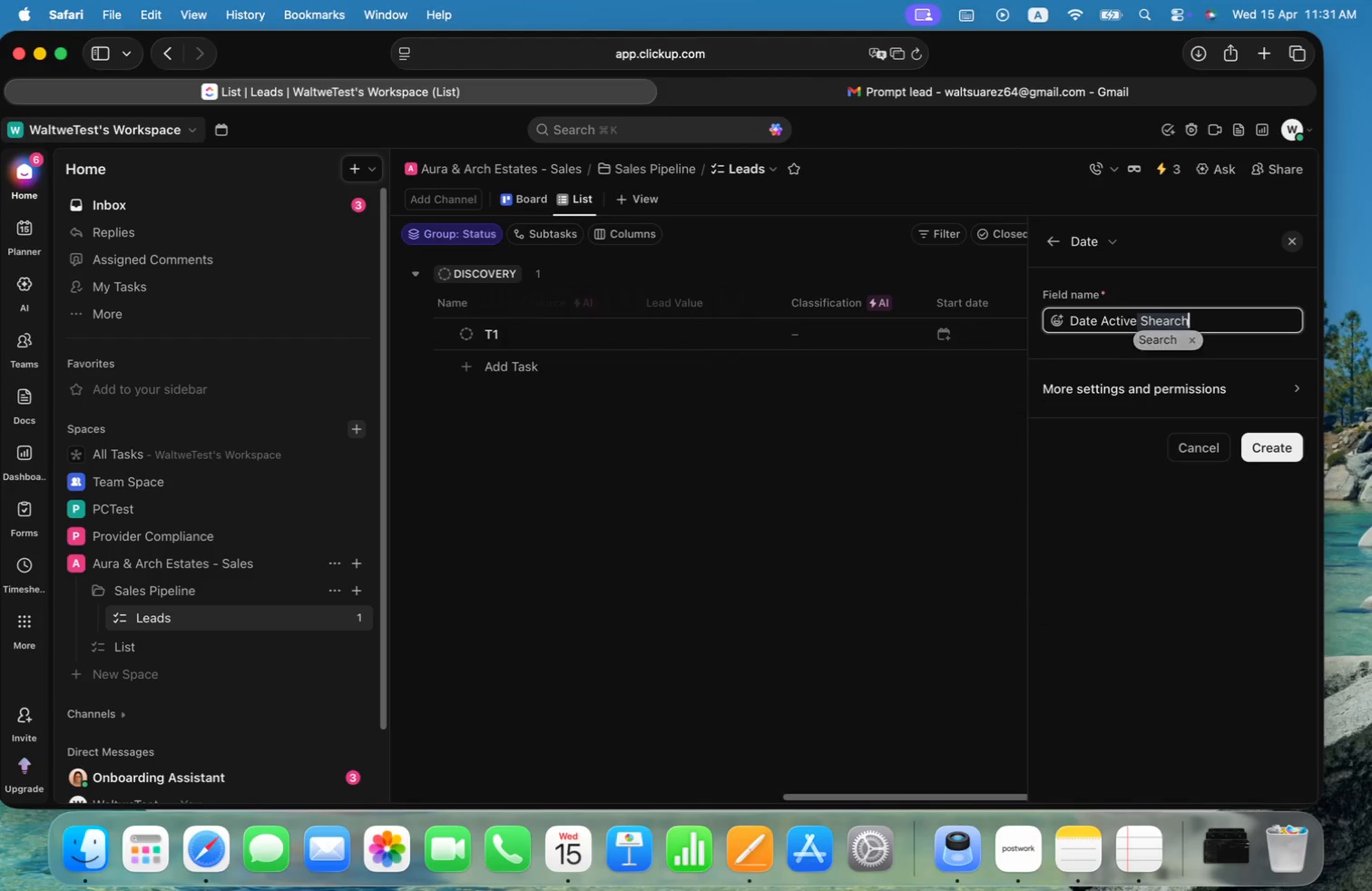 
left_click([1146, 335])
 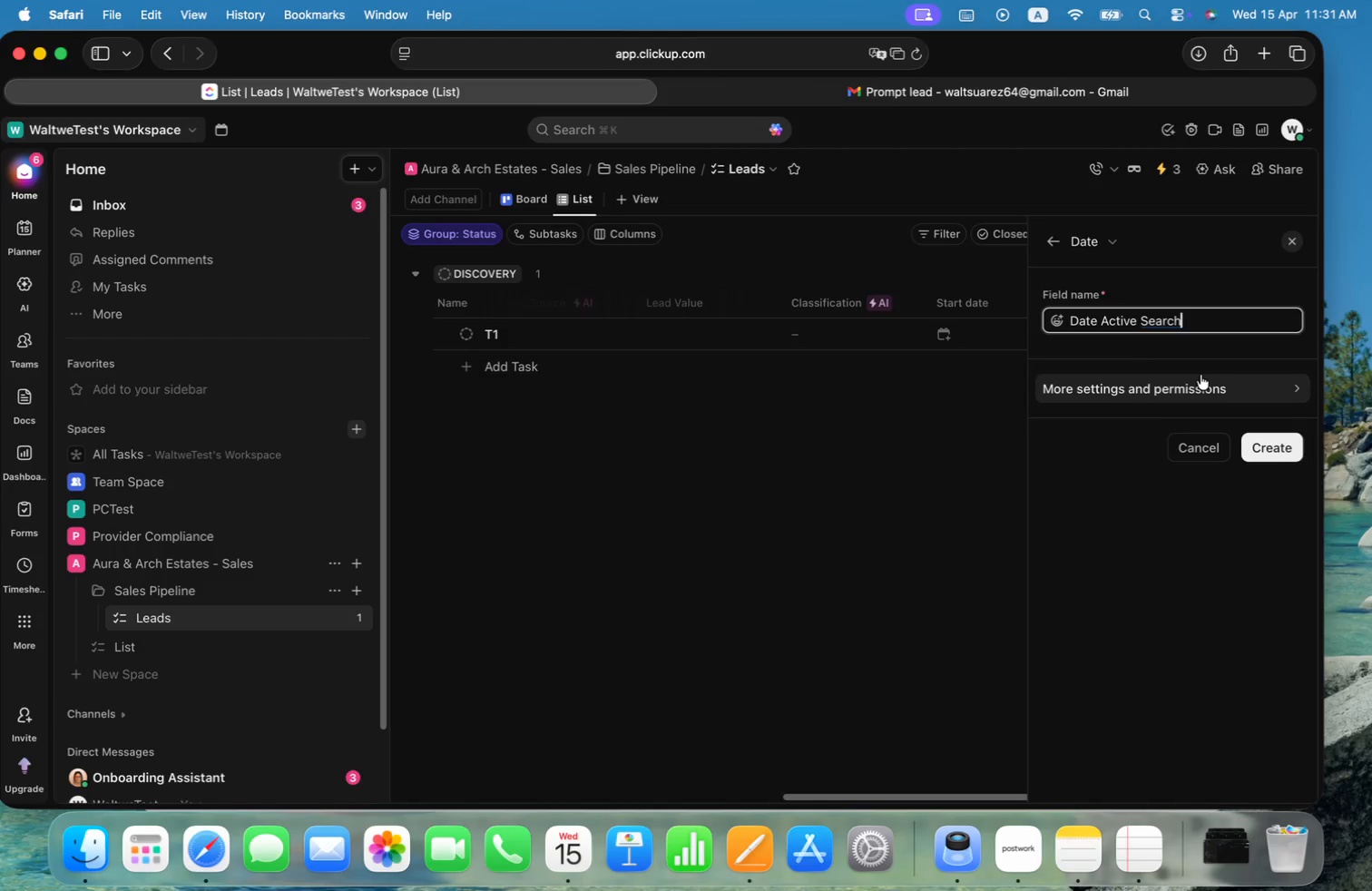 
left_click([1206, 396])
 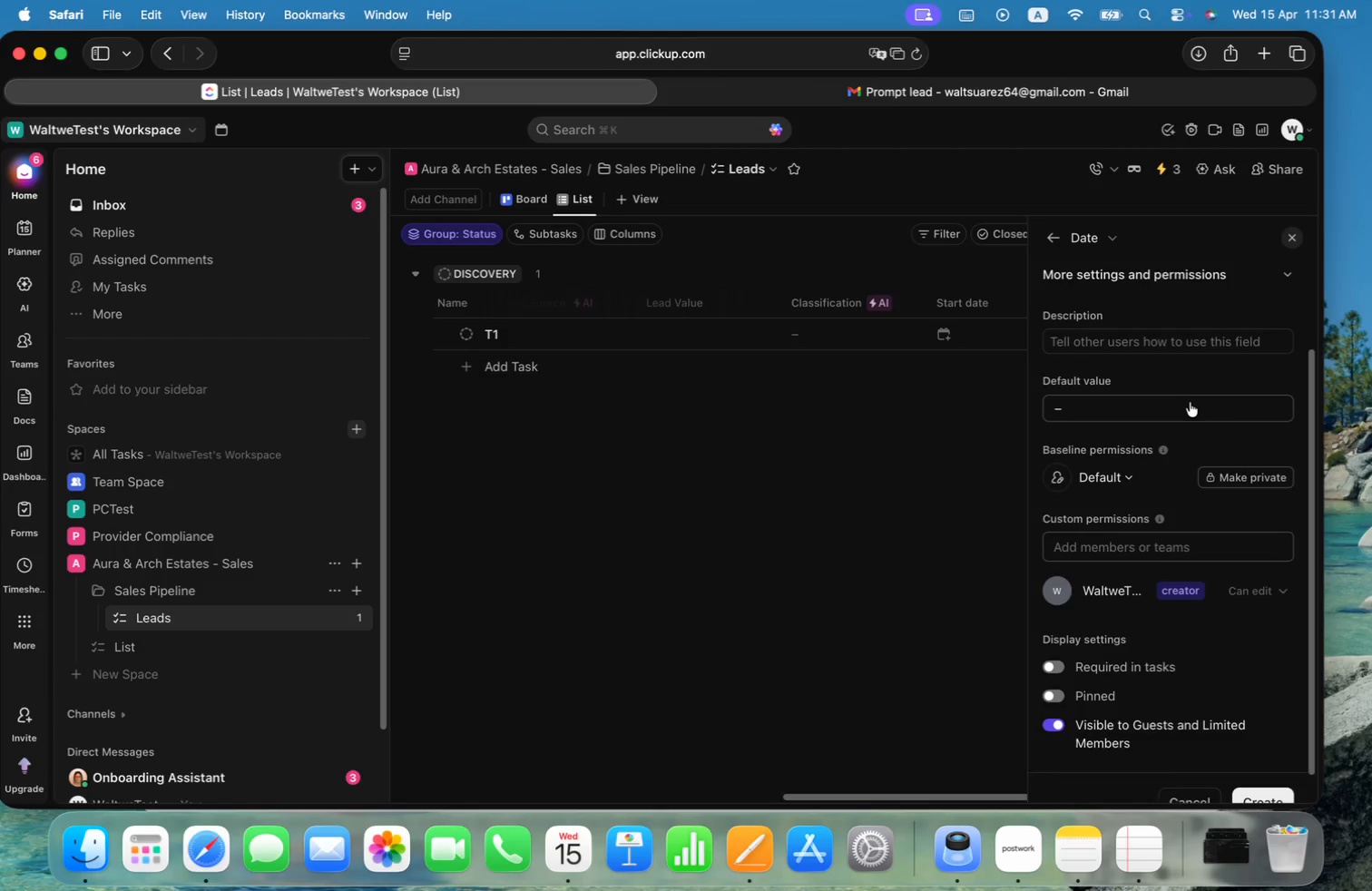 
left_click([1184, 404])
 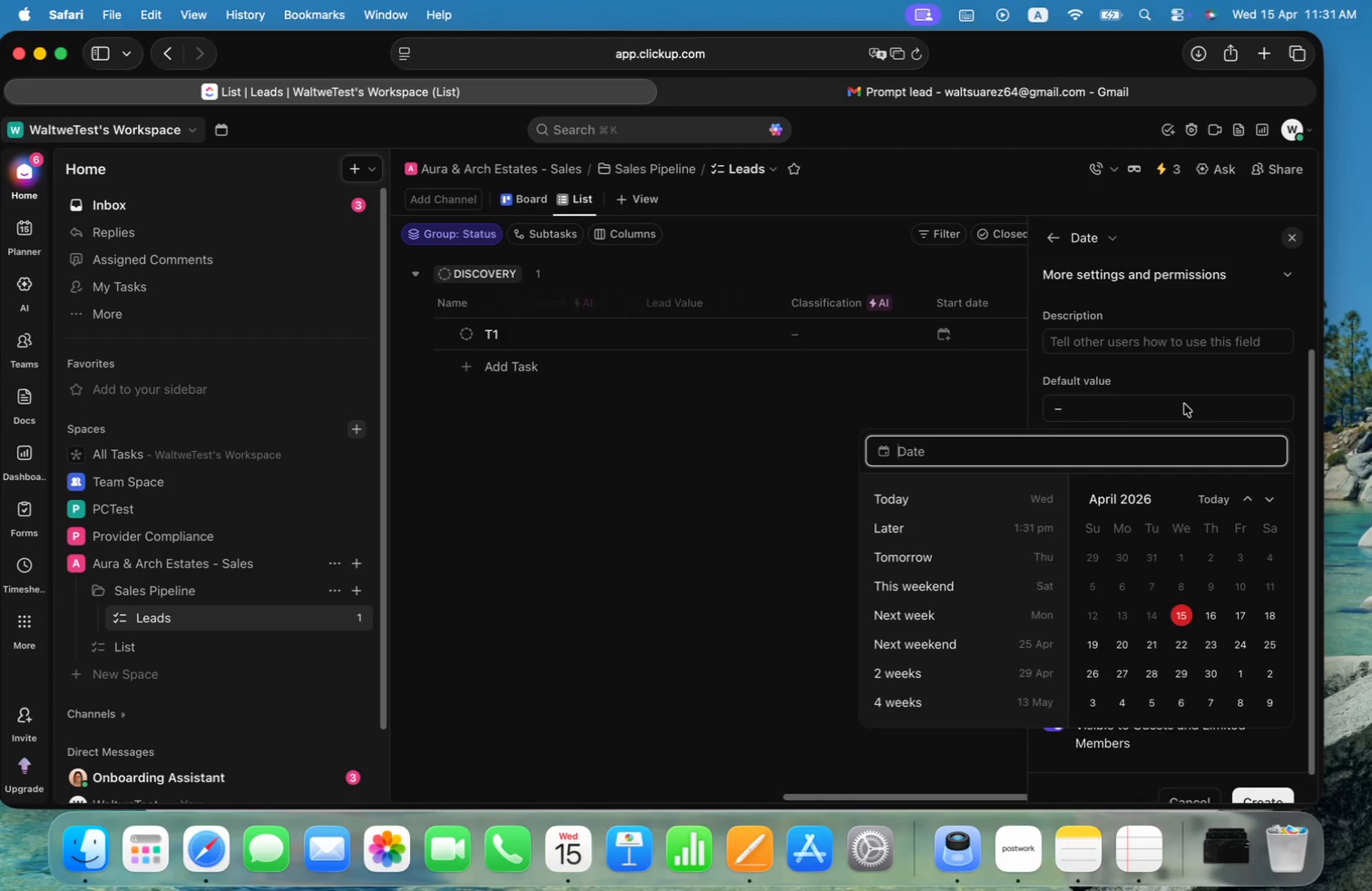 
key(Meta+CommandLeft)
 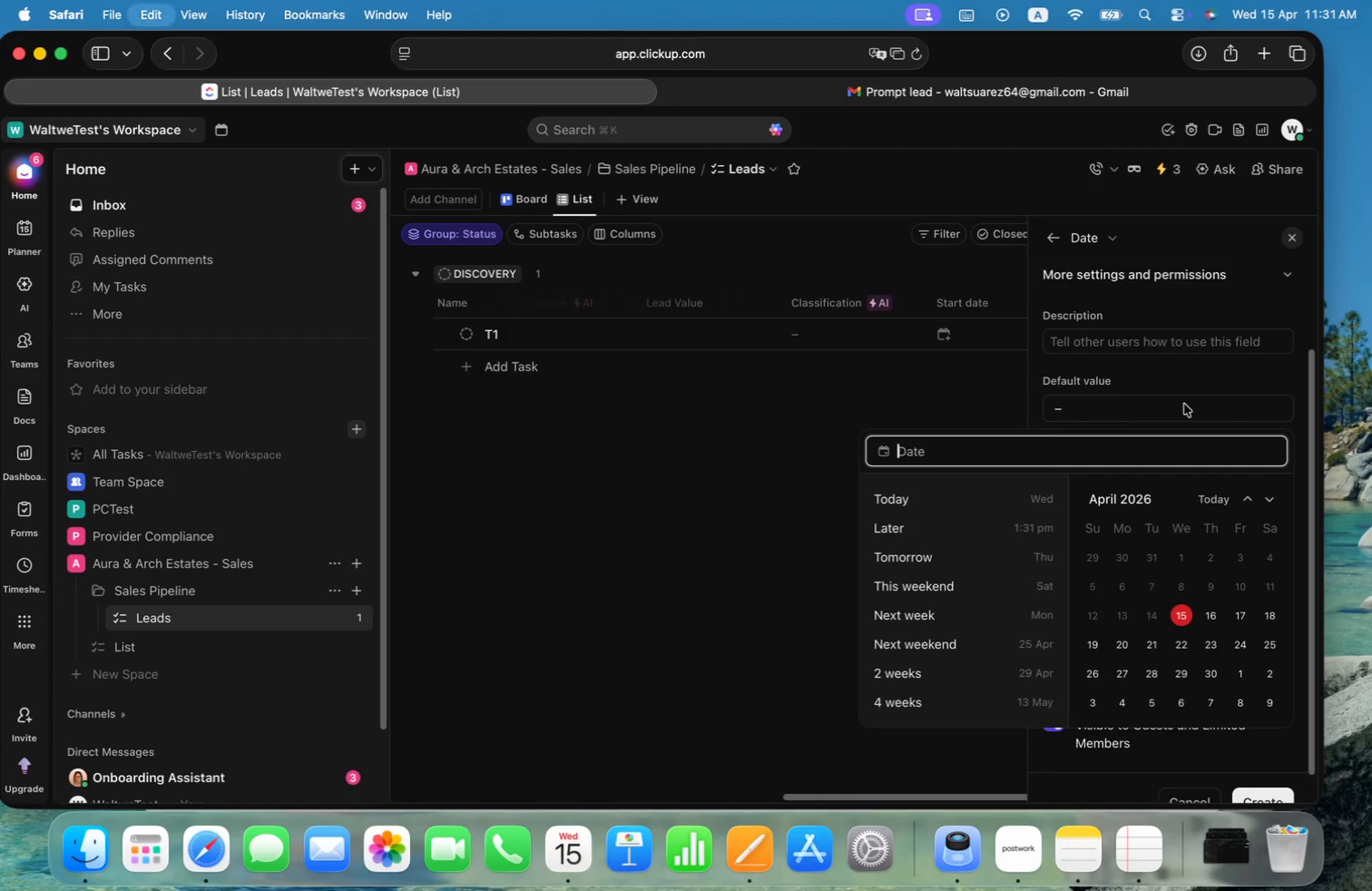 
key(Meta+V)
 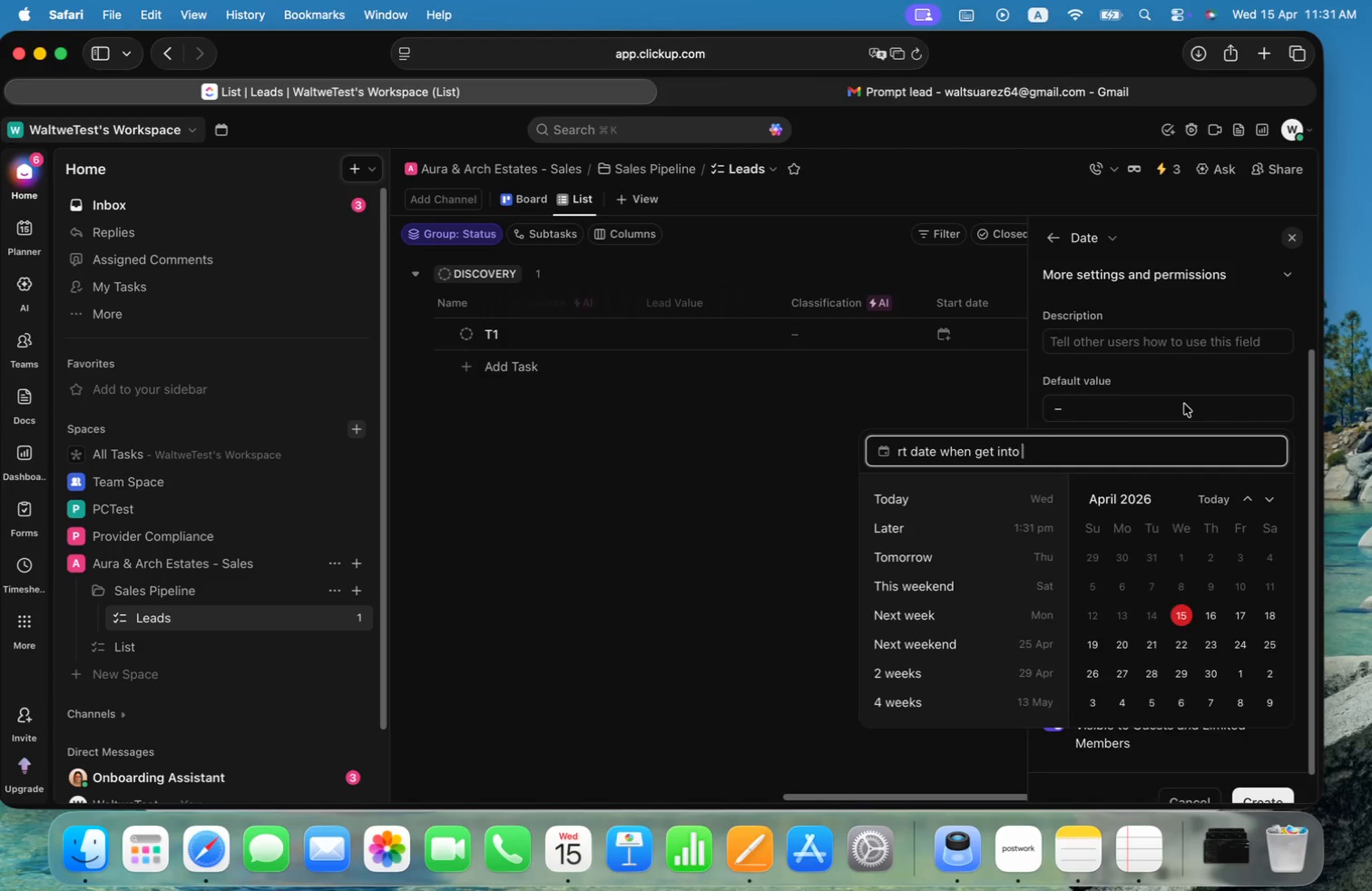 
key(Meta+Z)
 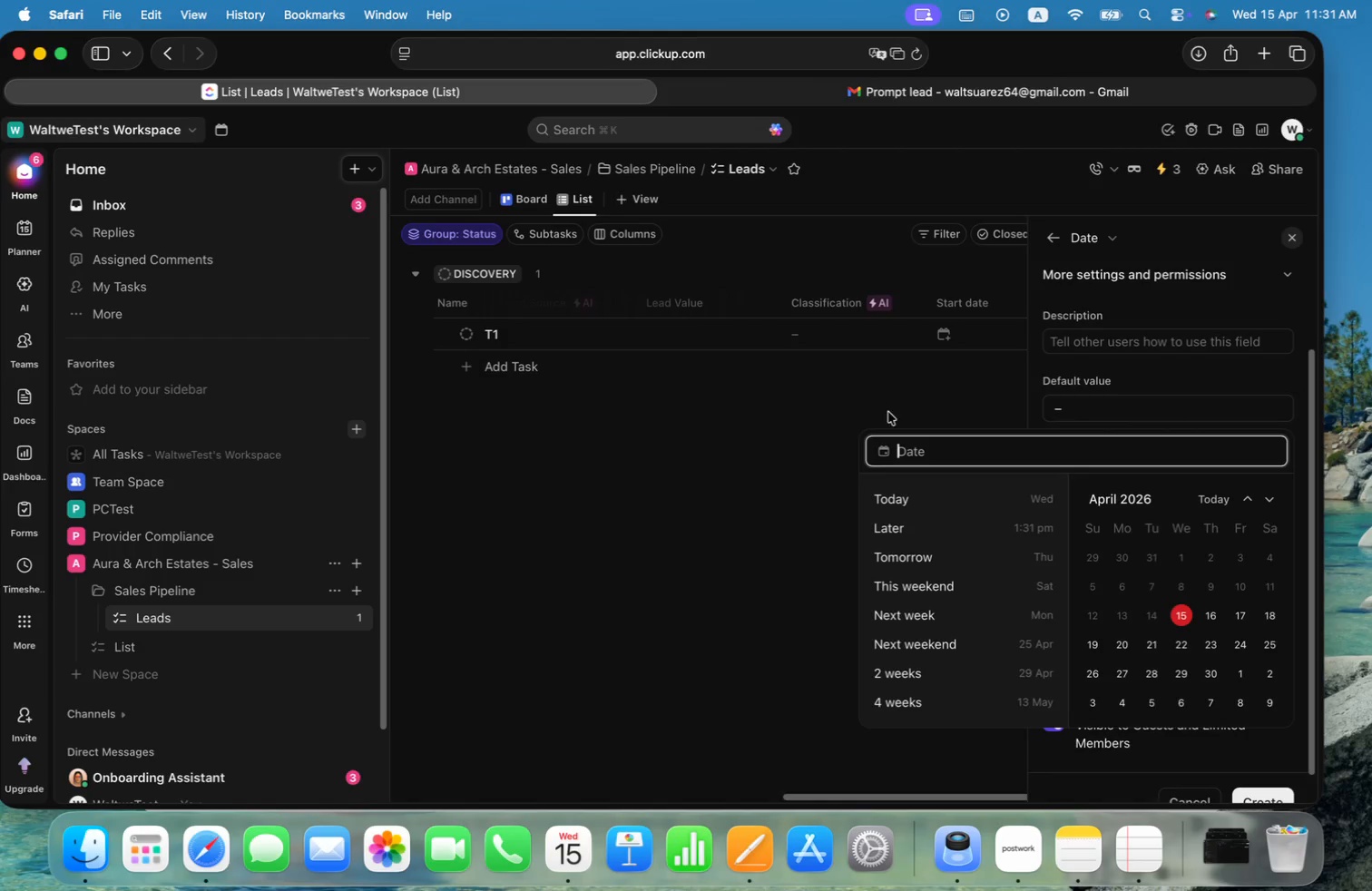 
left_click([888, 412])
 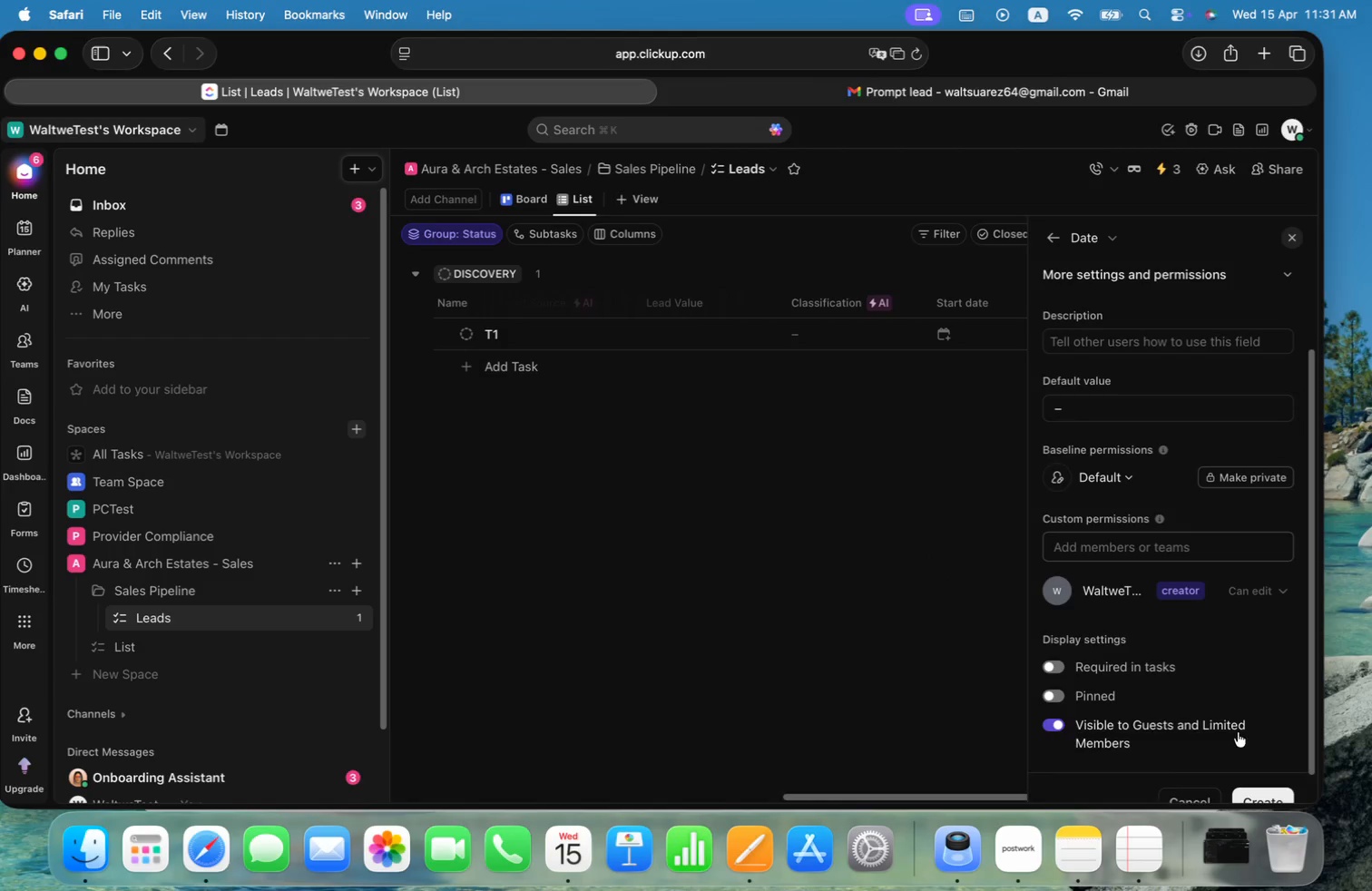 
scroll: coordinate [1277, 635], scroll_direction: down, amount: 16.0
 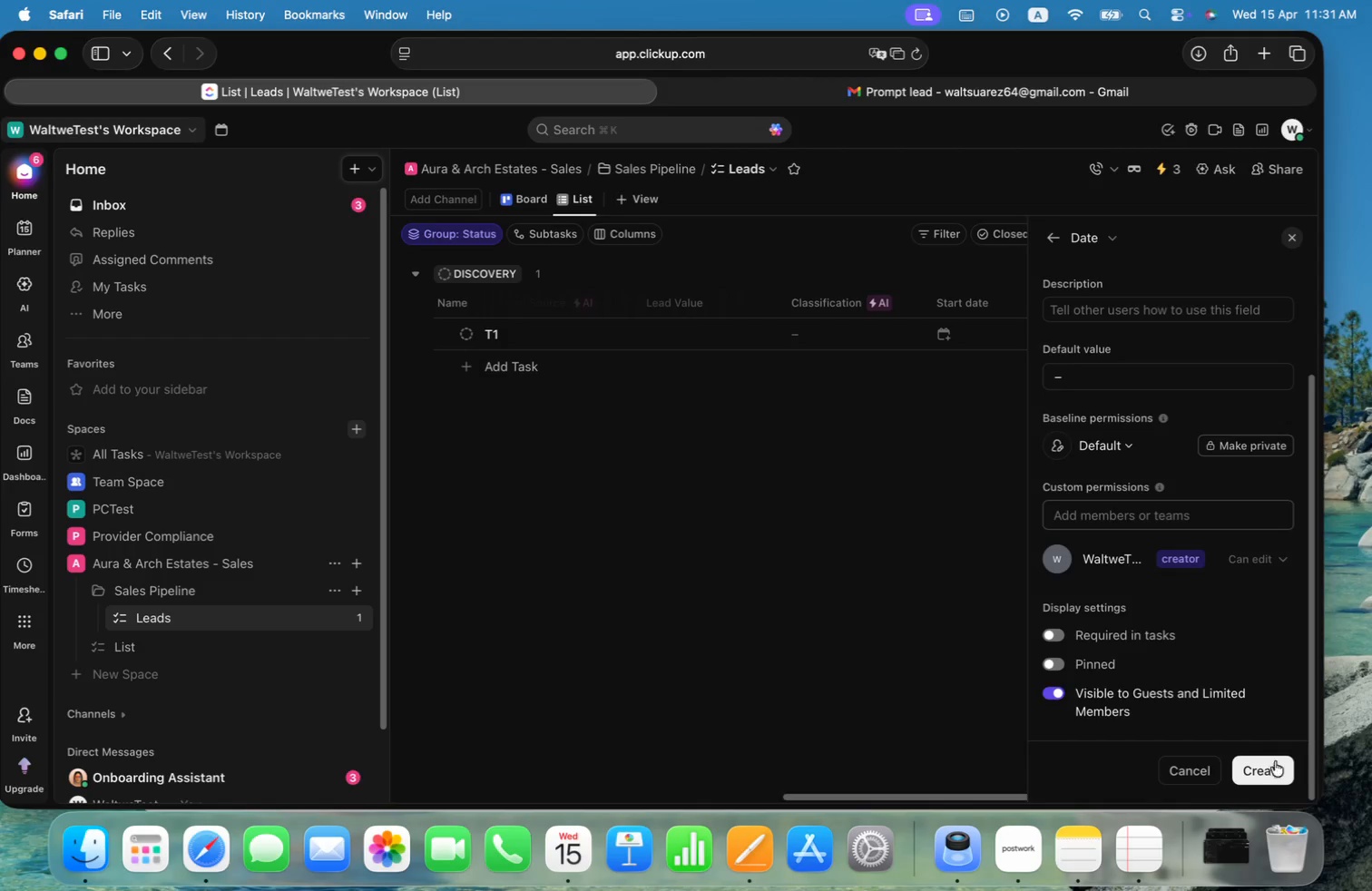 
left_click([1272, 768])
 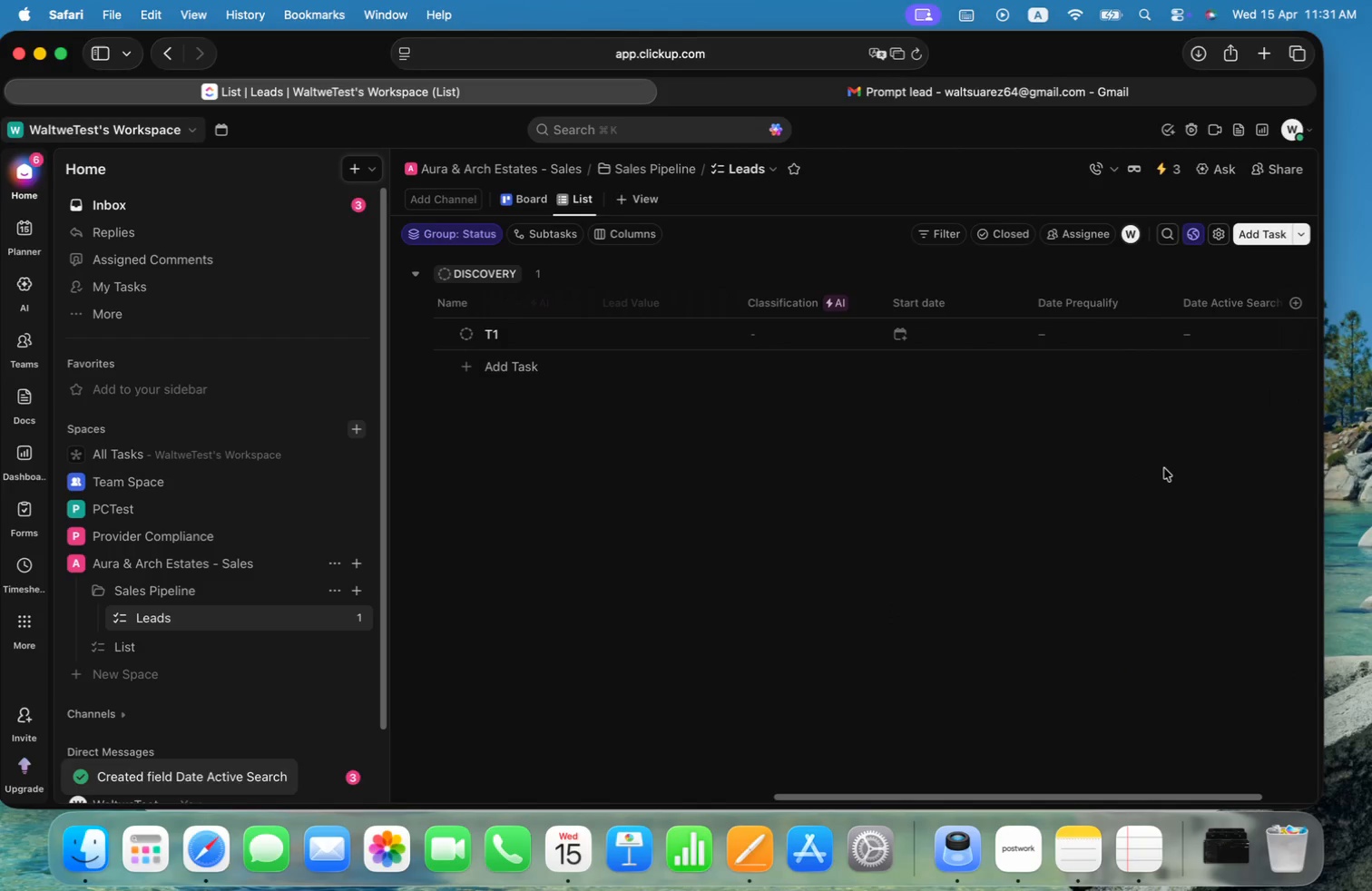 
hold_key(key=CommandLeft, duration=0.32)
 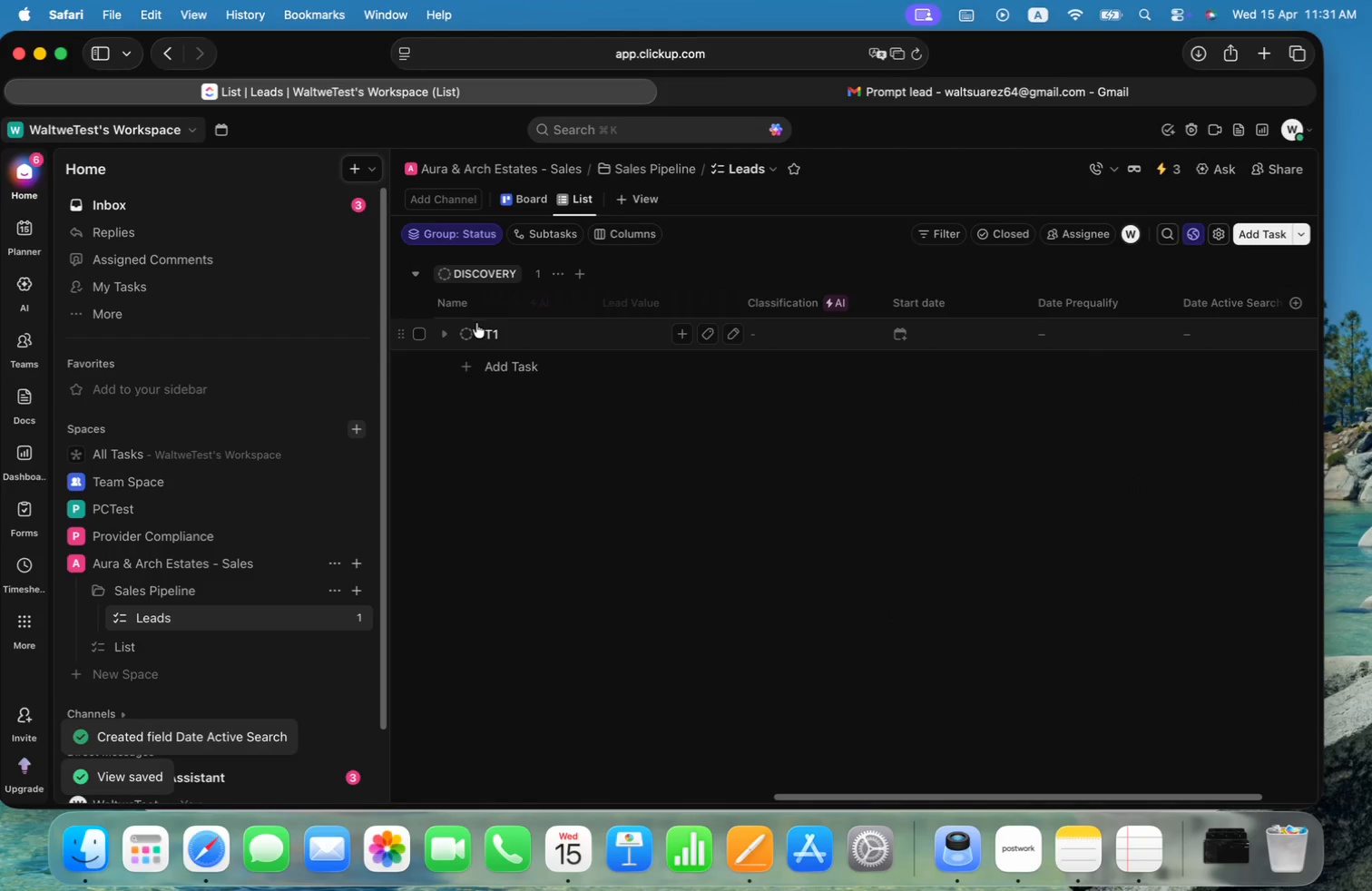 
left_click([468, 326])
 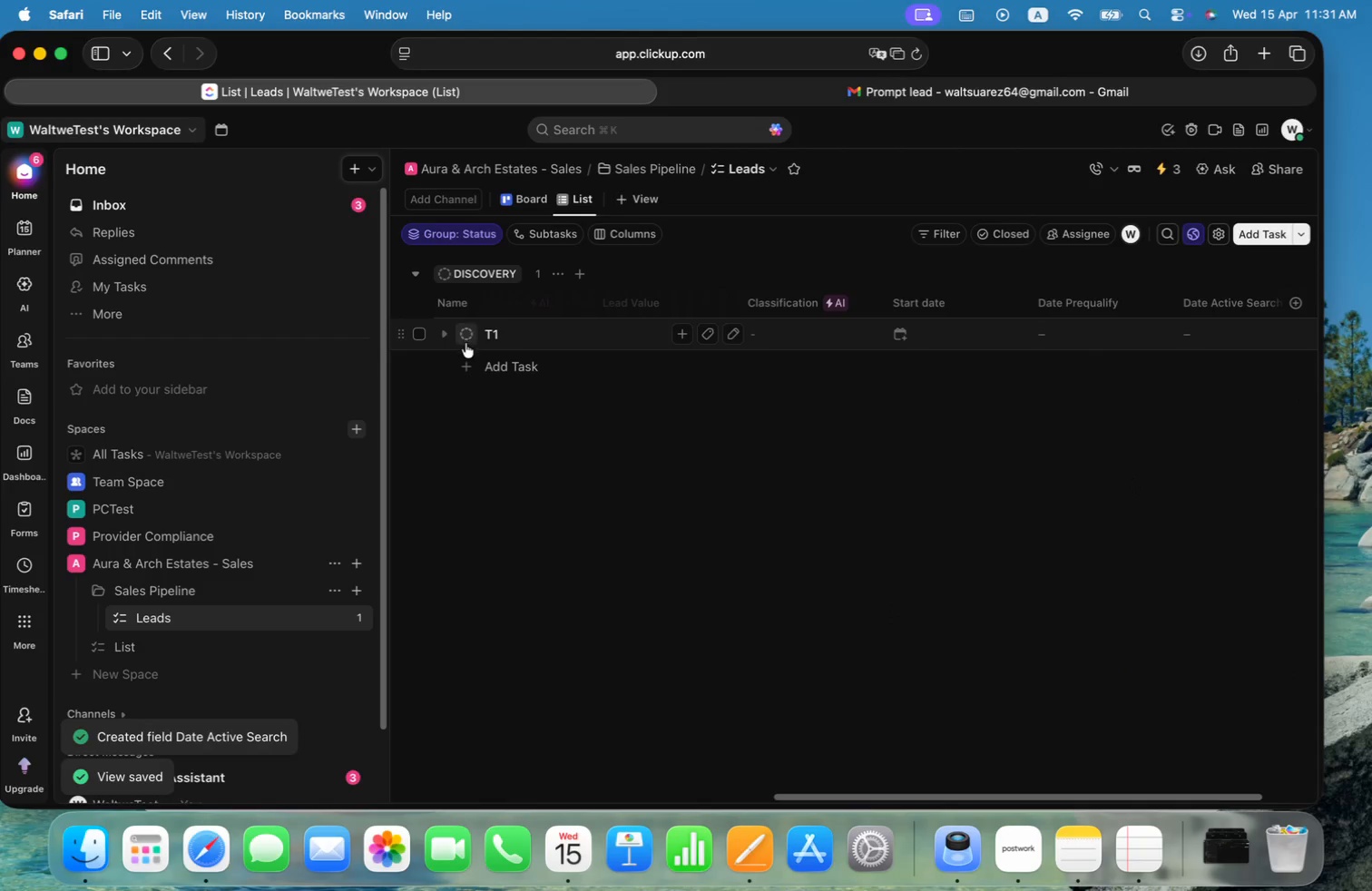 
left_click([466, 343])
 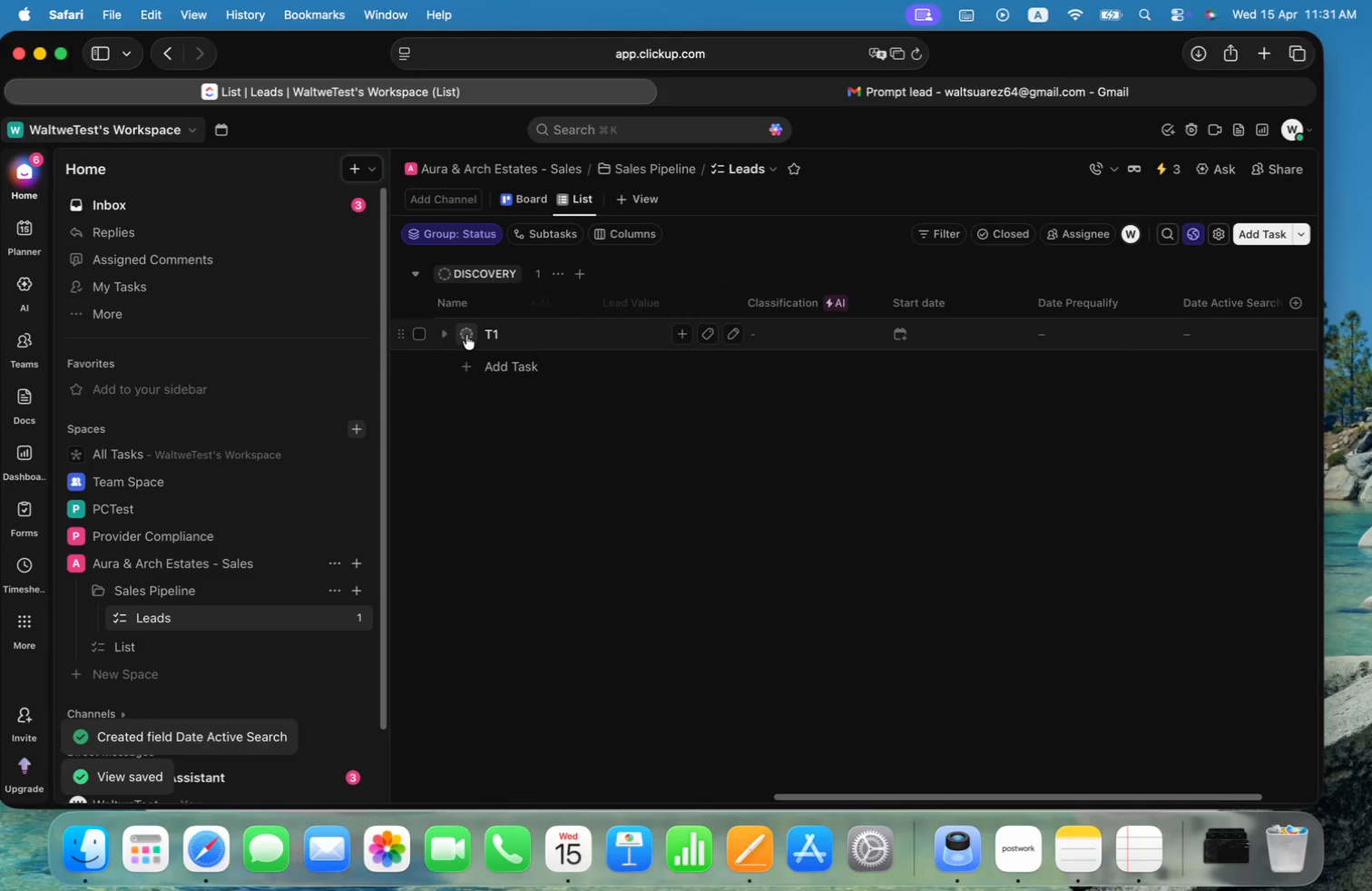 
left_click([466, 335])
 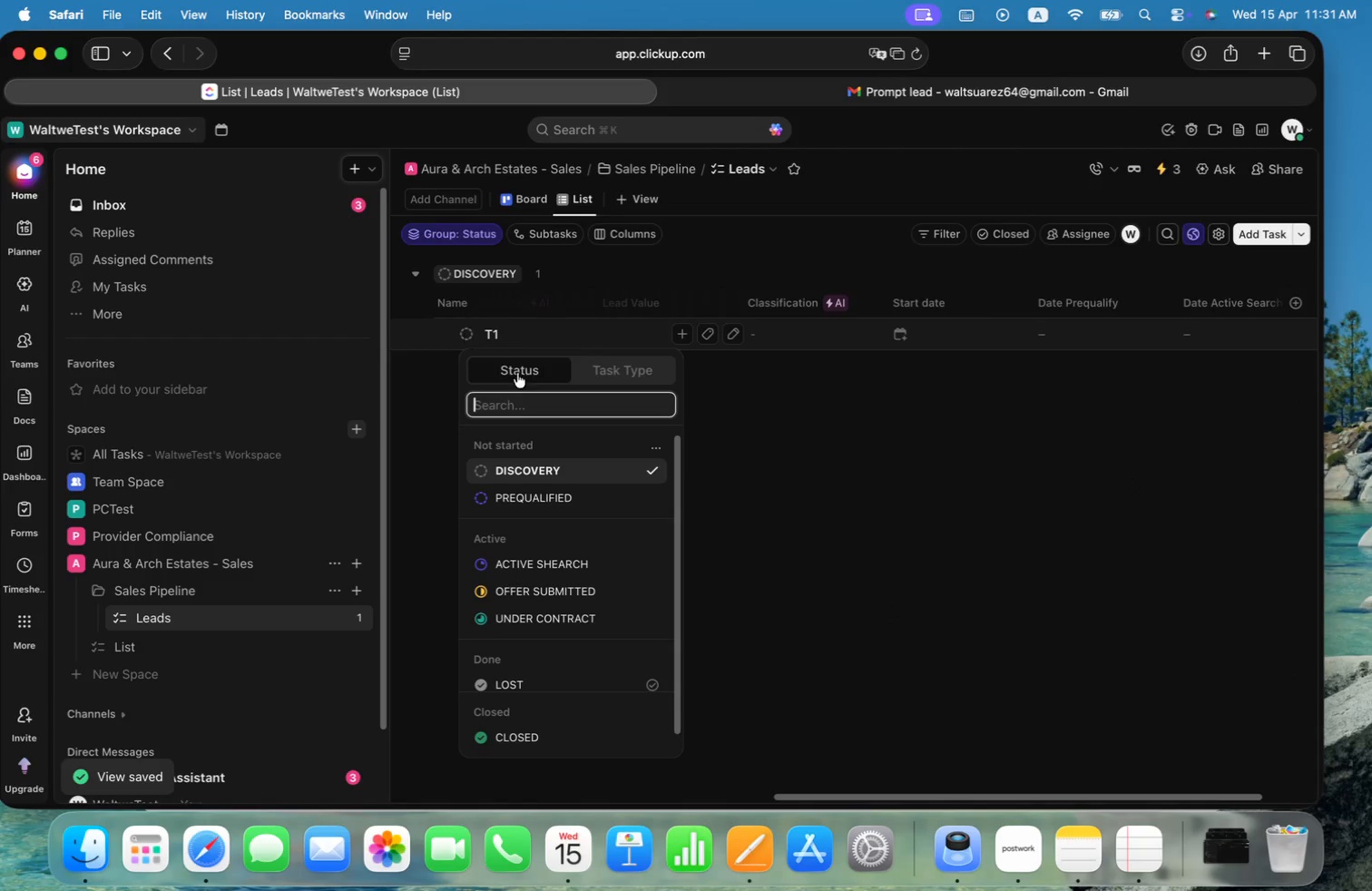 
left_click([1100, 543])
 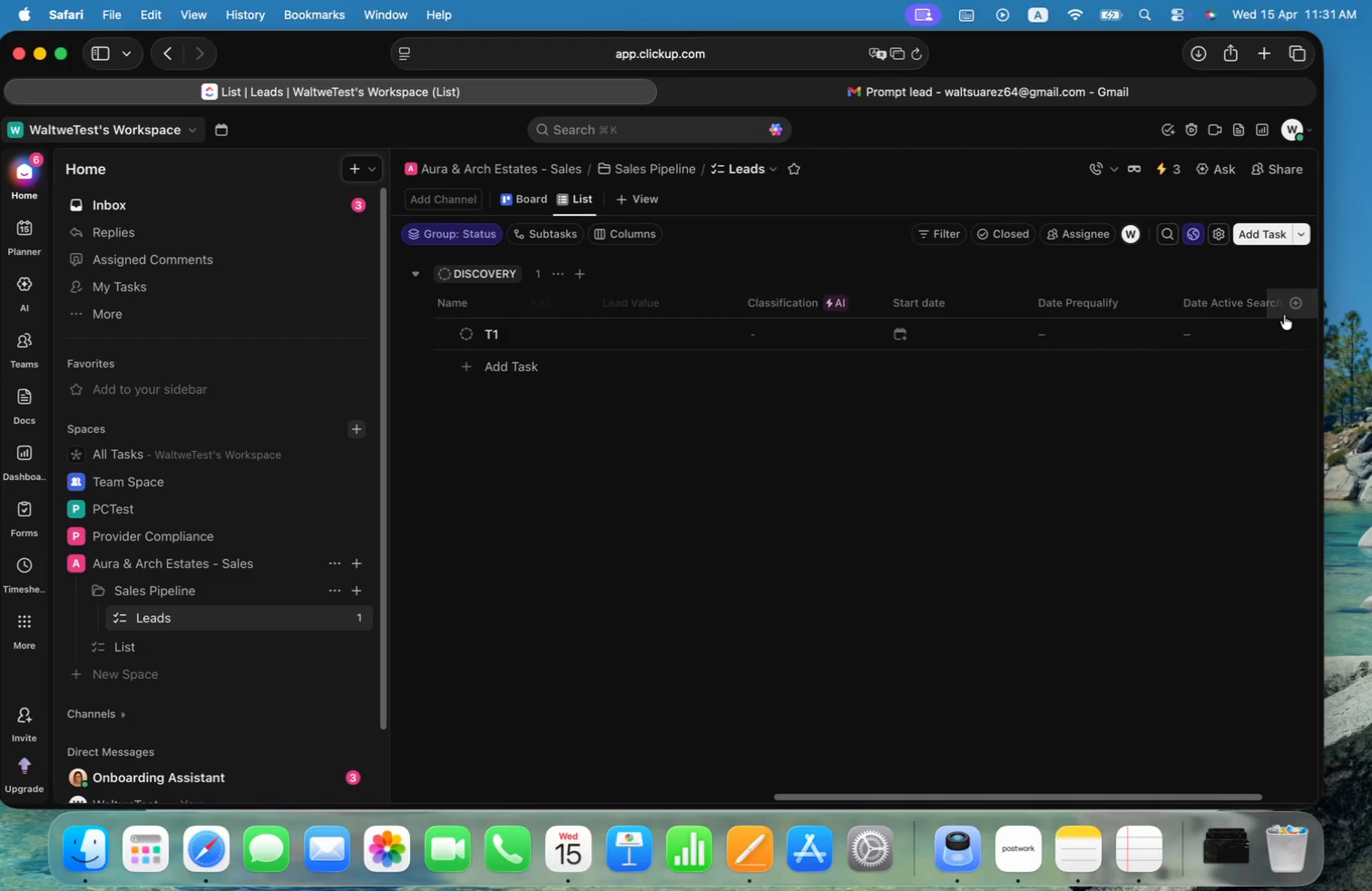 
left_click([1295, 300])
 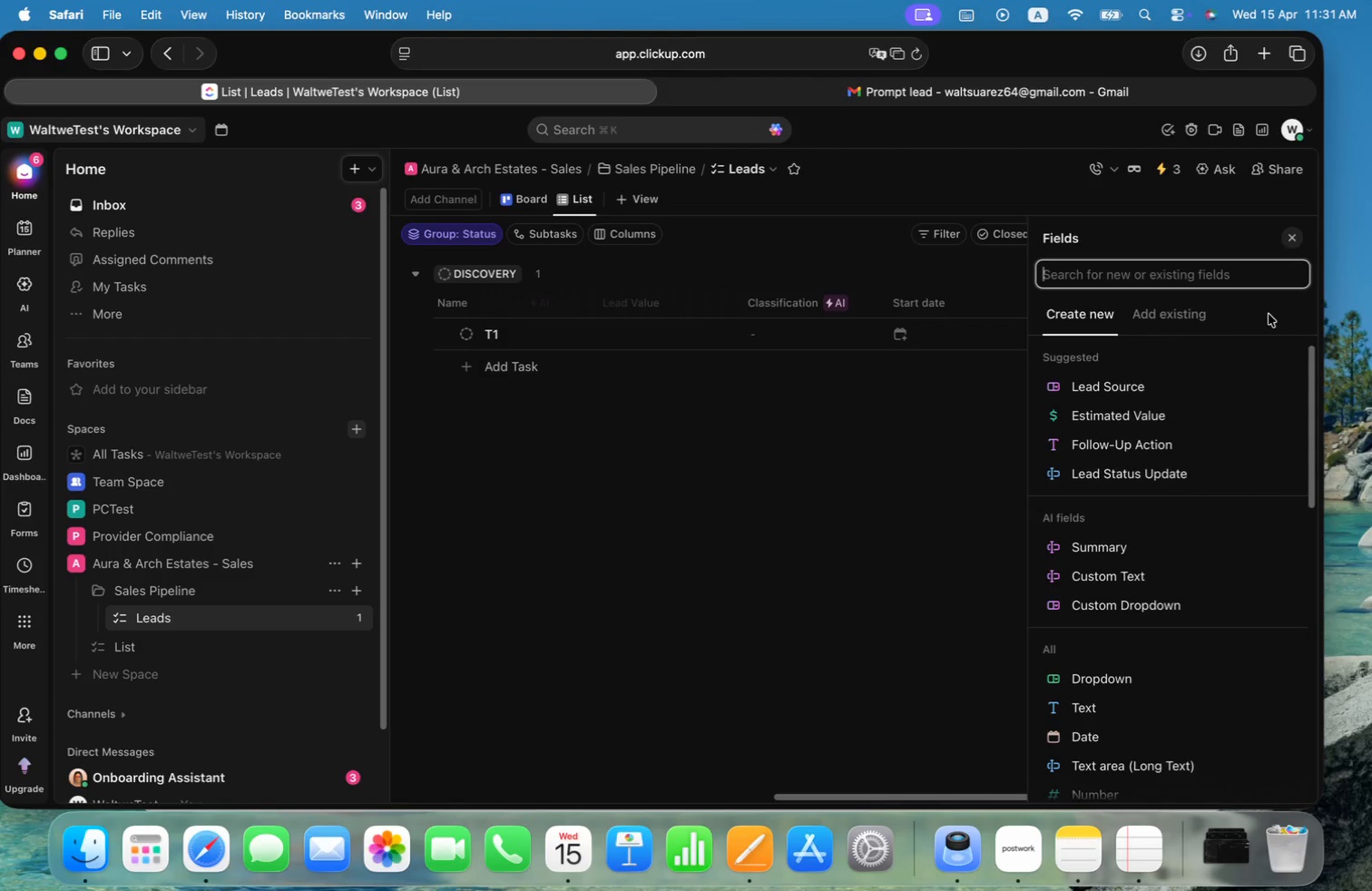 
type(date)
 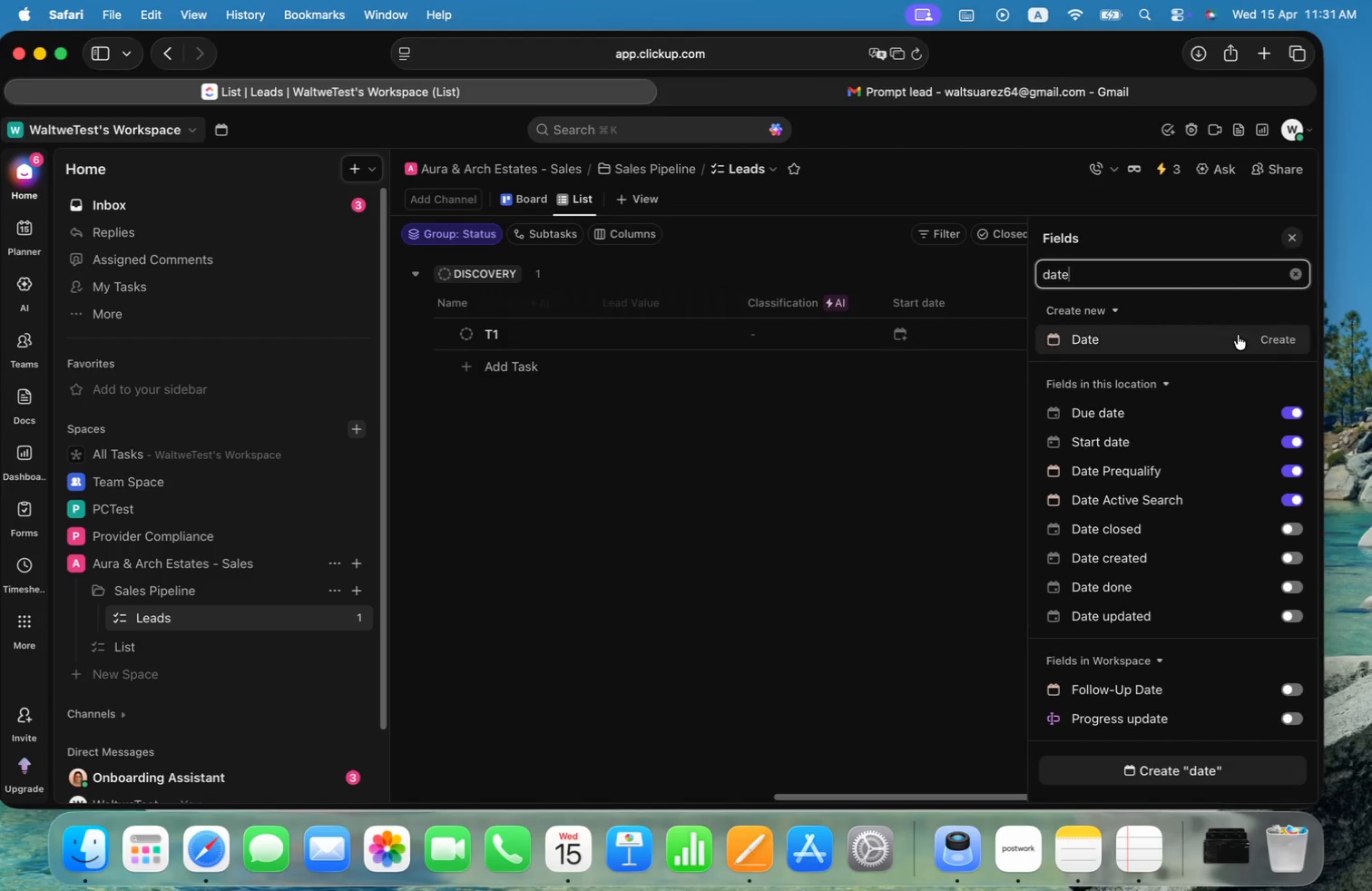 
left_click([1179, 335])
 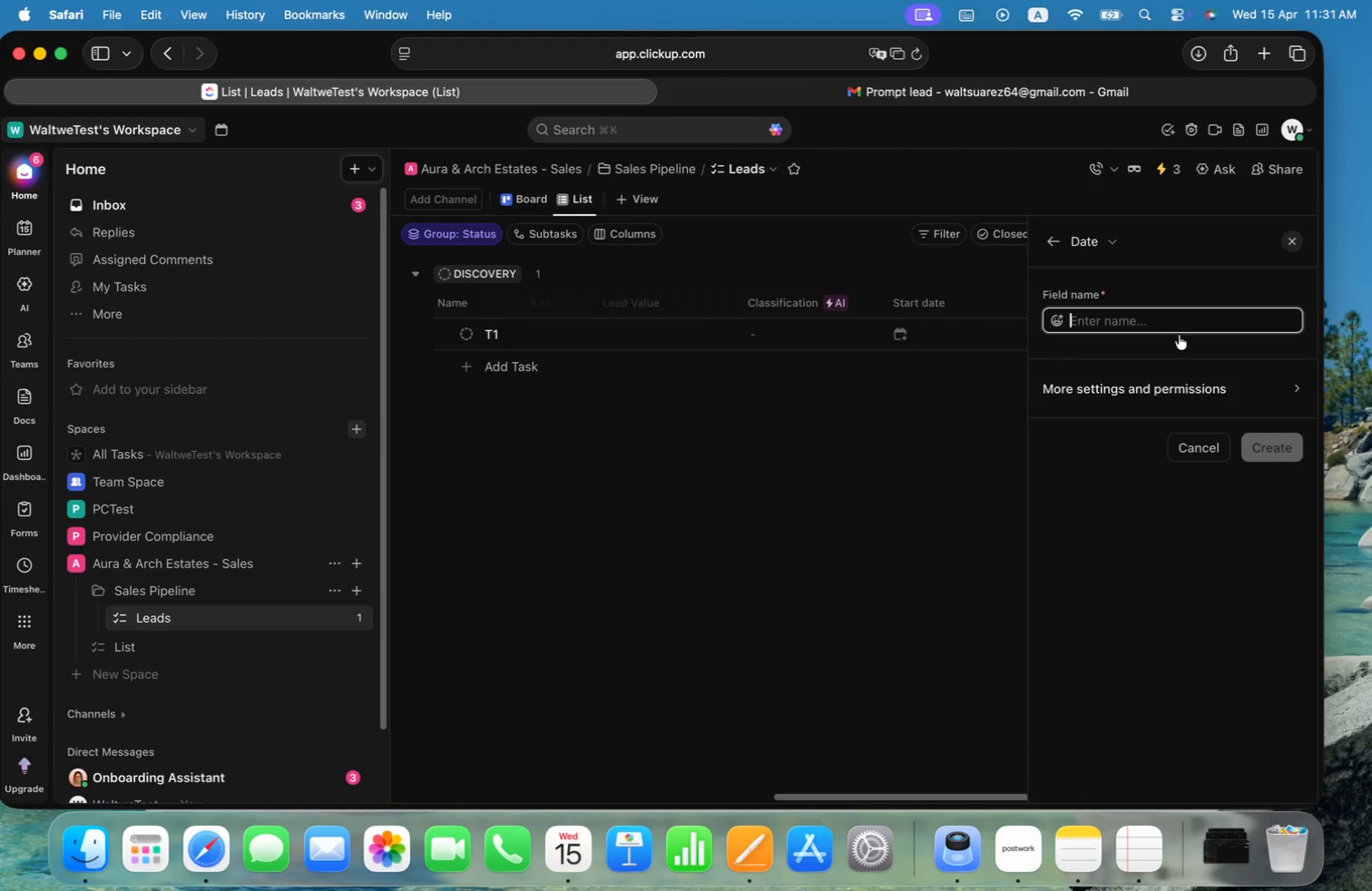 
type(Date Offer SUbmitted)
 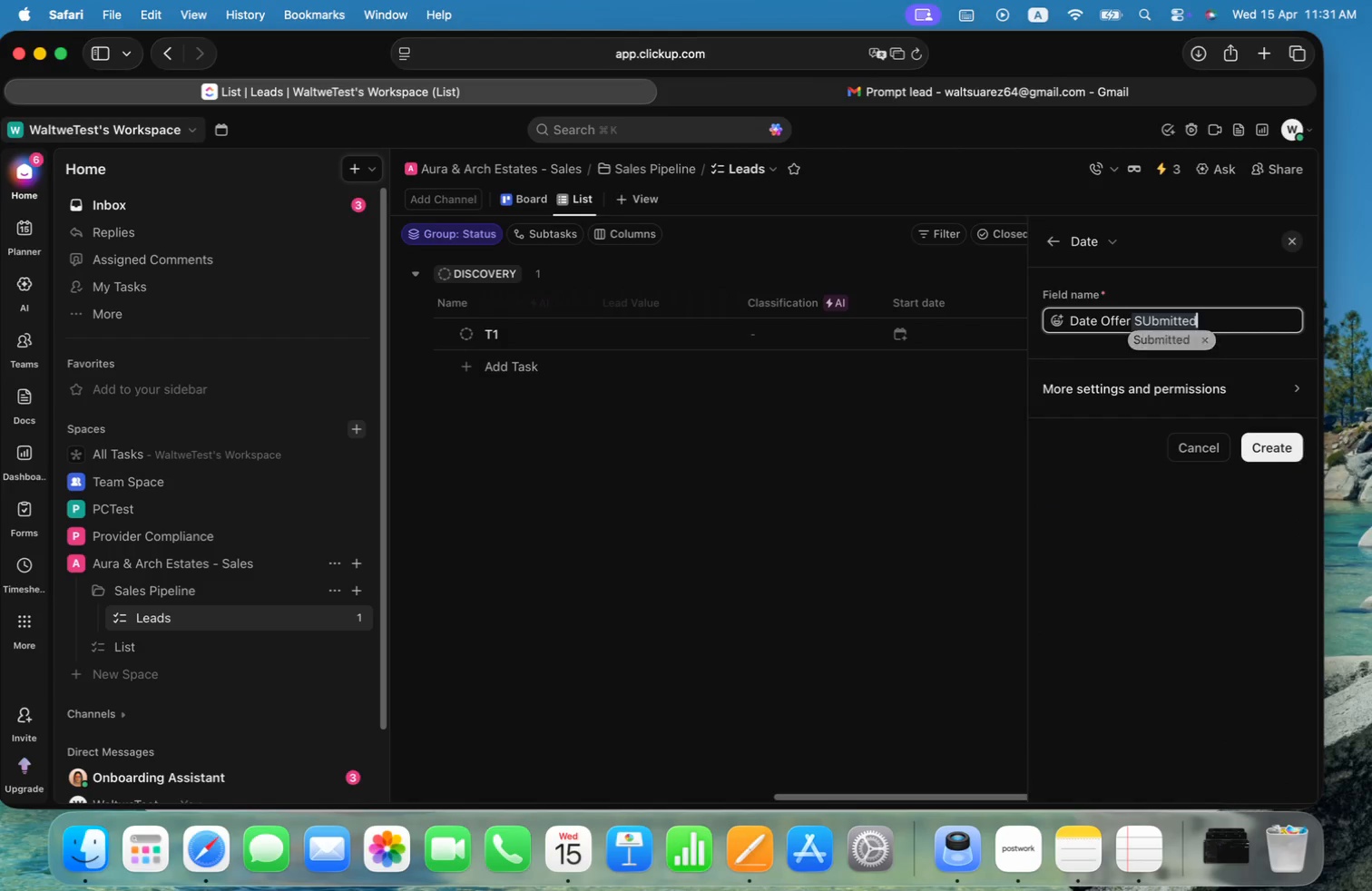 
key(ArrowDown)
 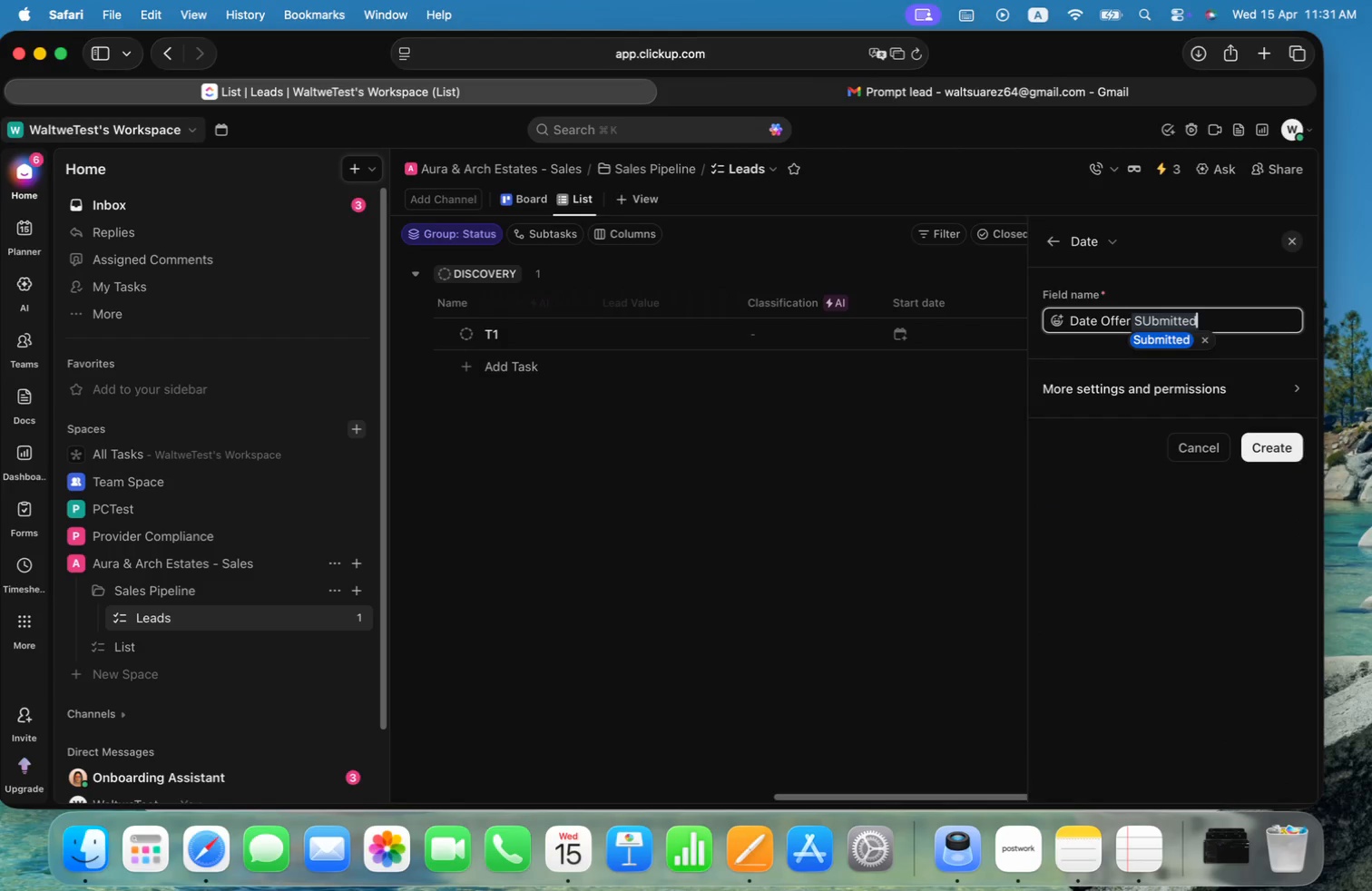 
key(Enter)
 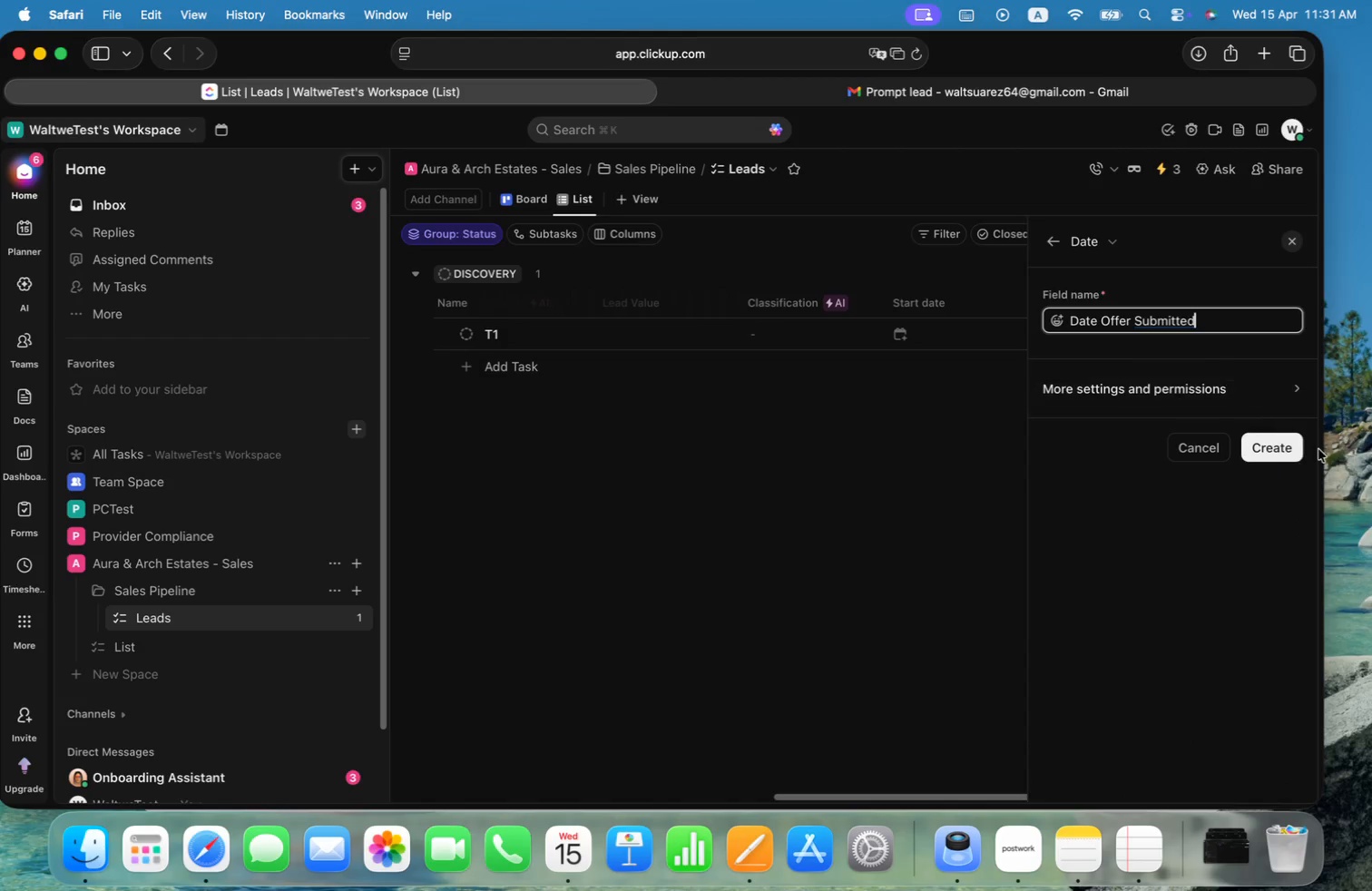 
left_click([1290, 458])
 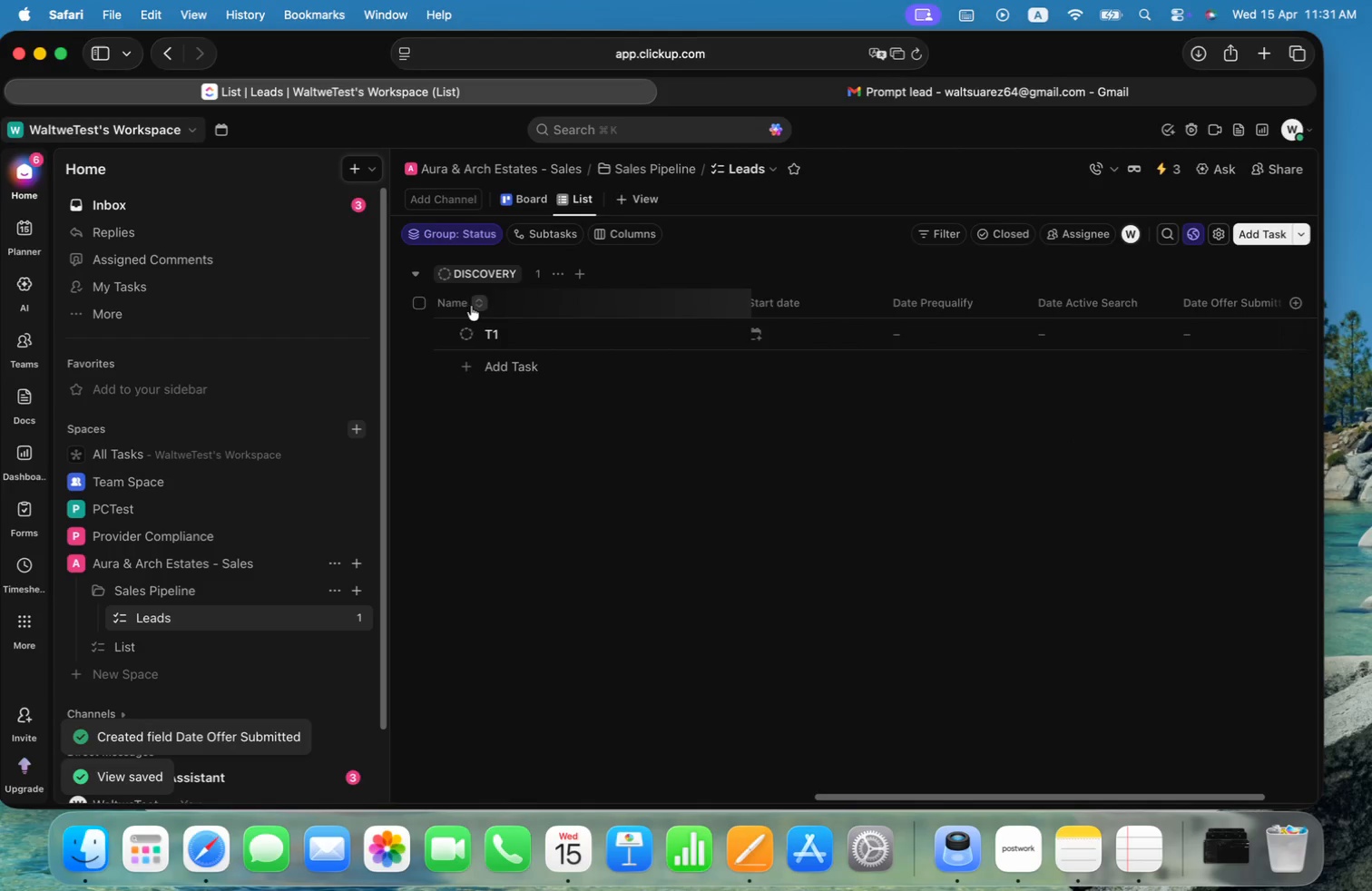 
left_click([463, 331])
 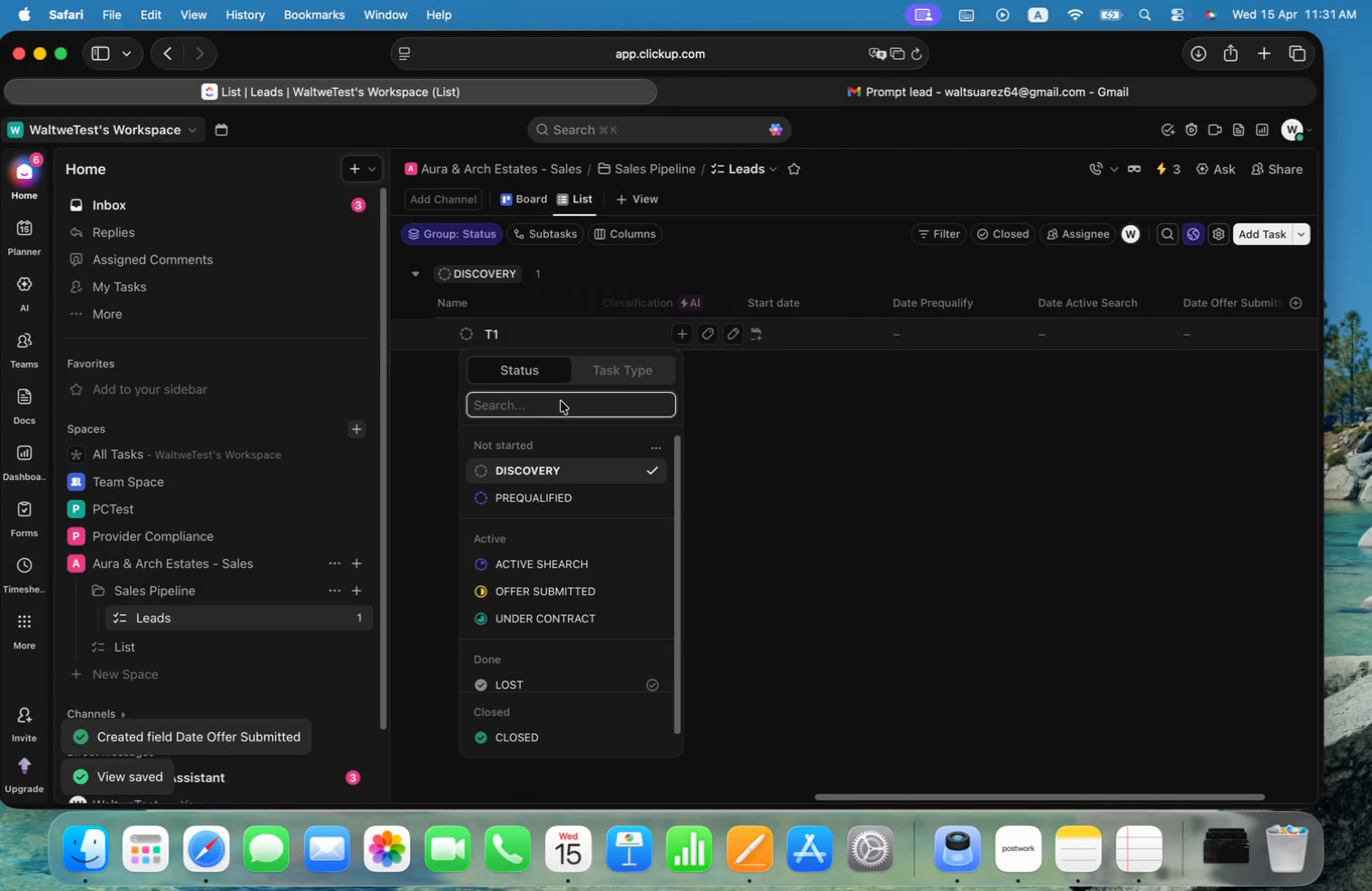 
left_click([1015, 550])
 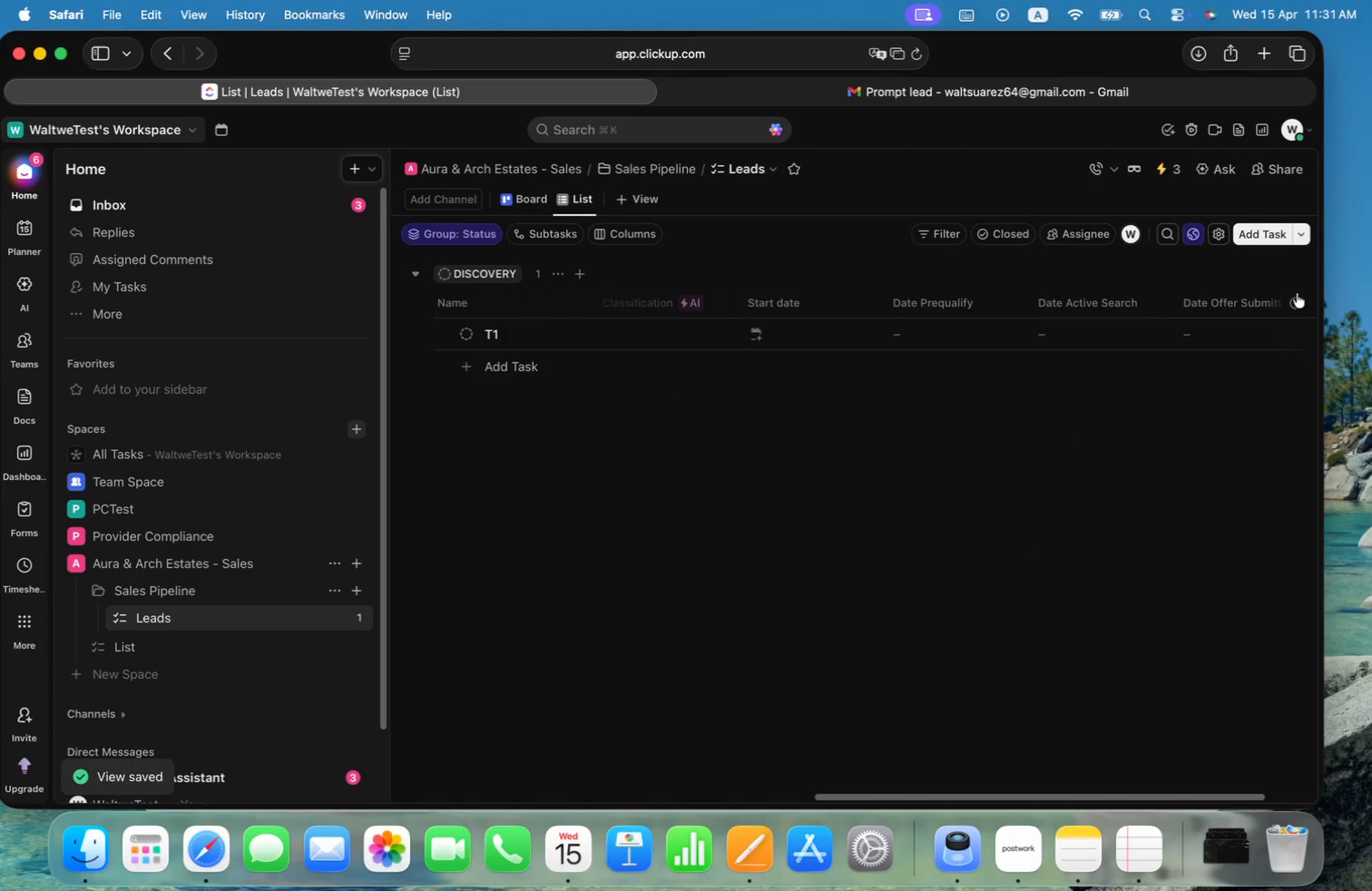 
left_click([1296, 298])
 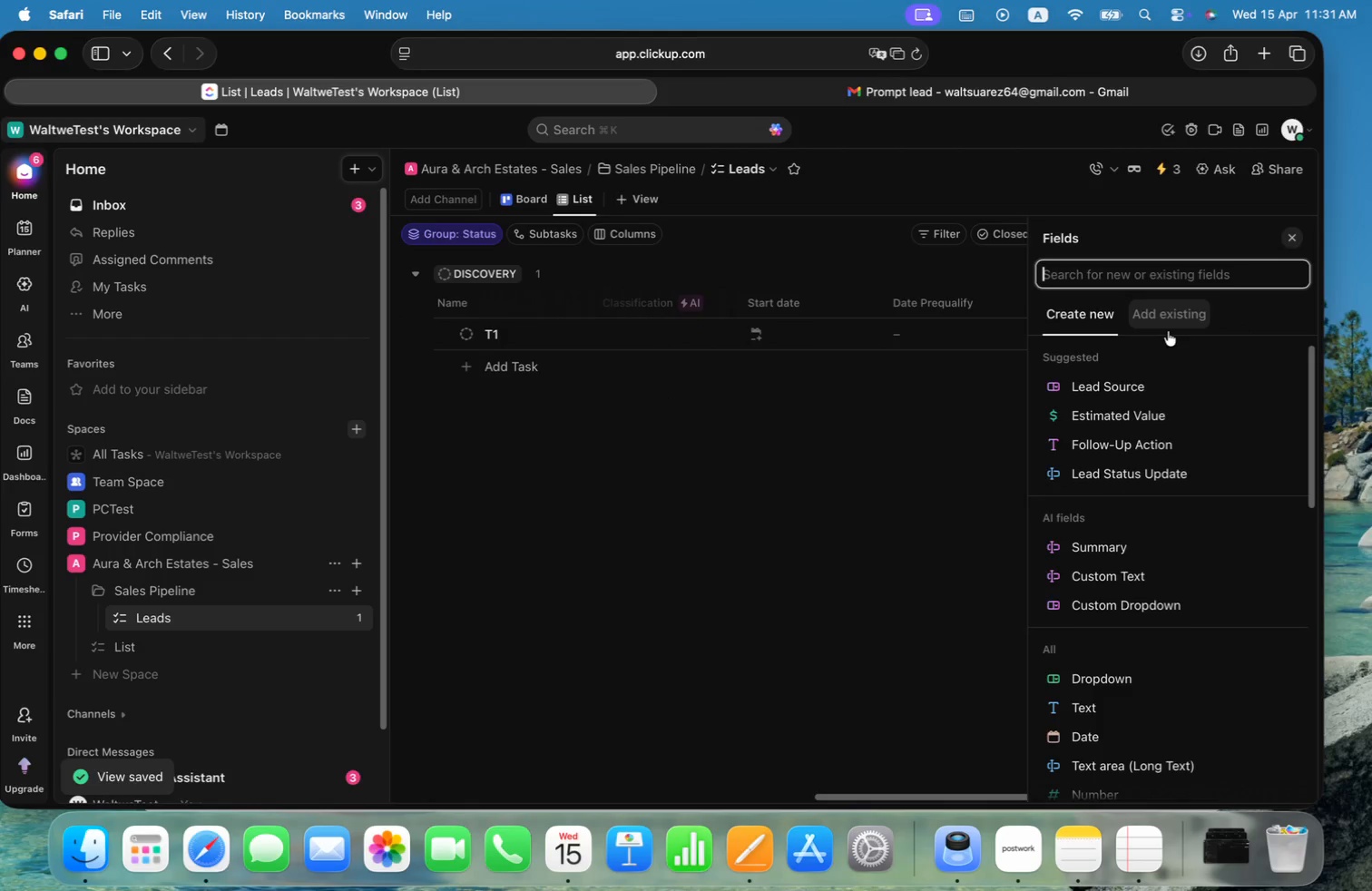 
type(Date Under Contract)
 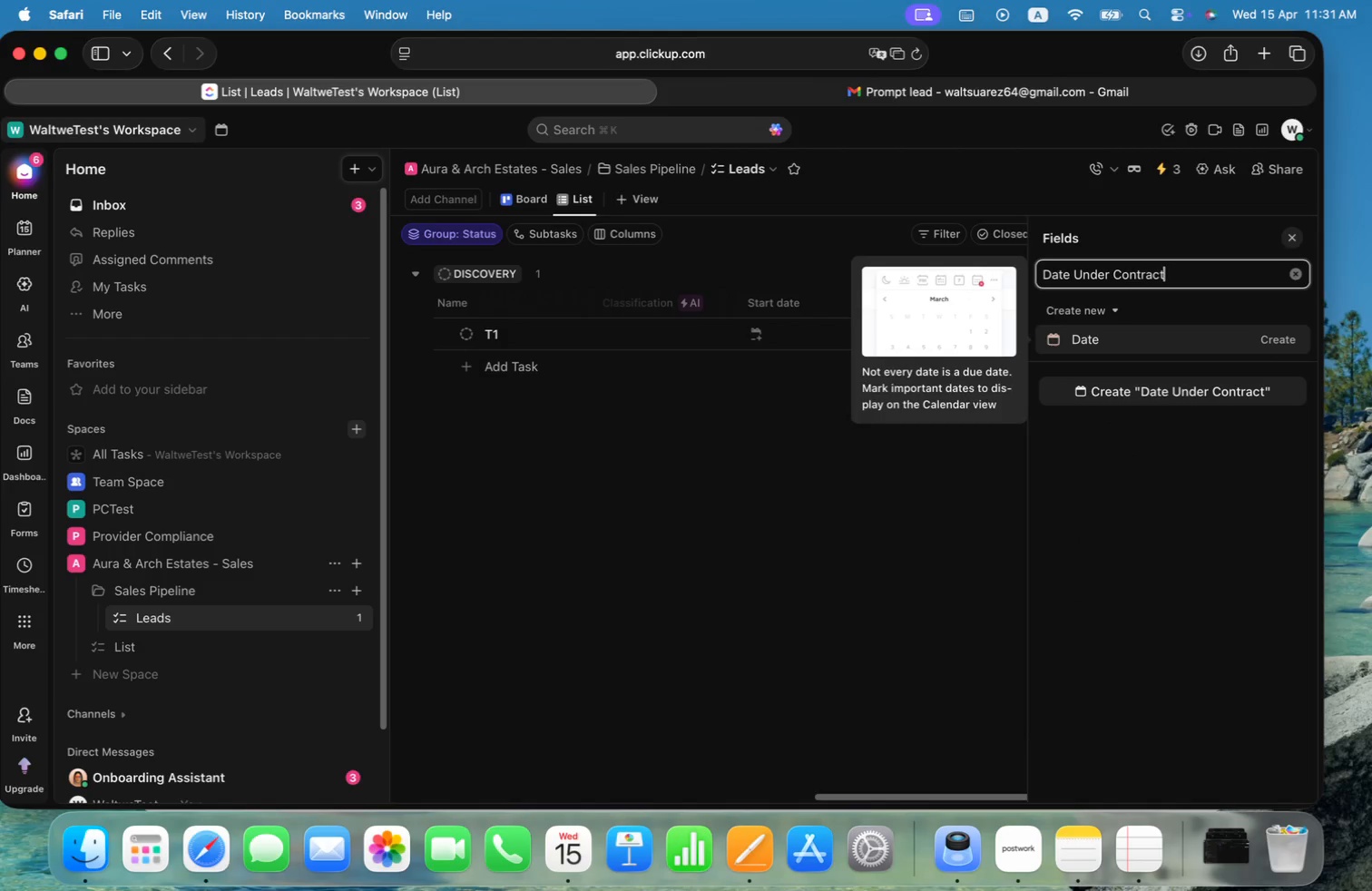 
key(Enter)
 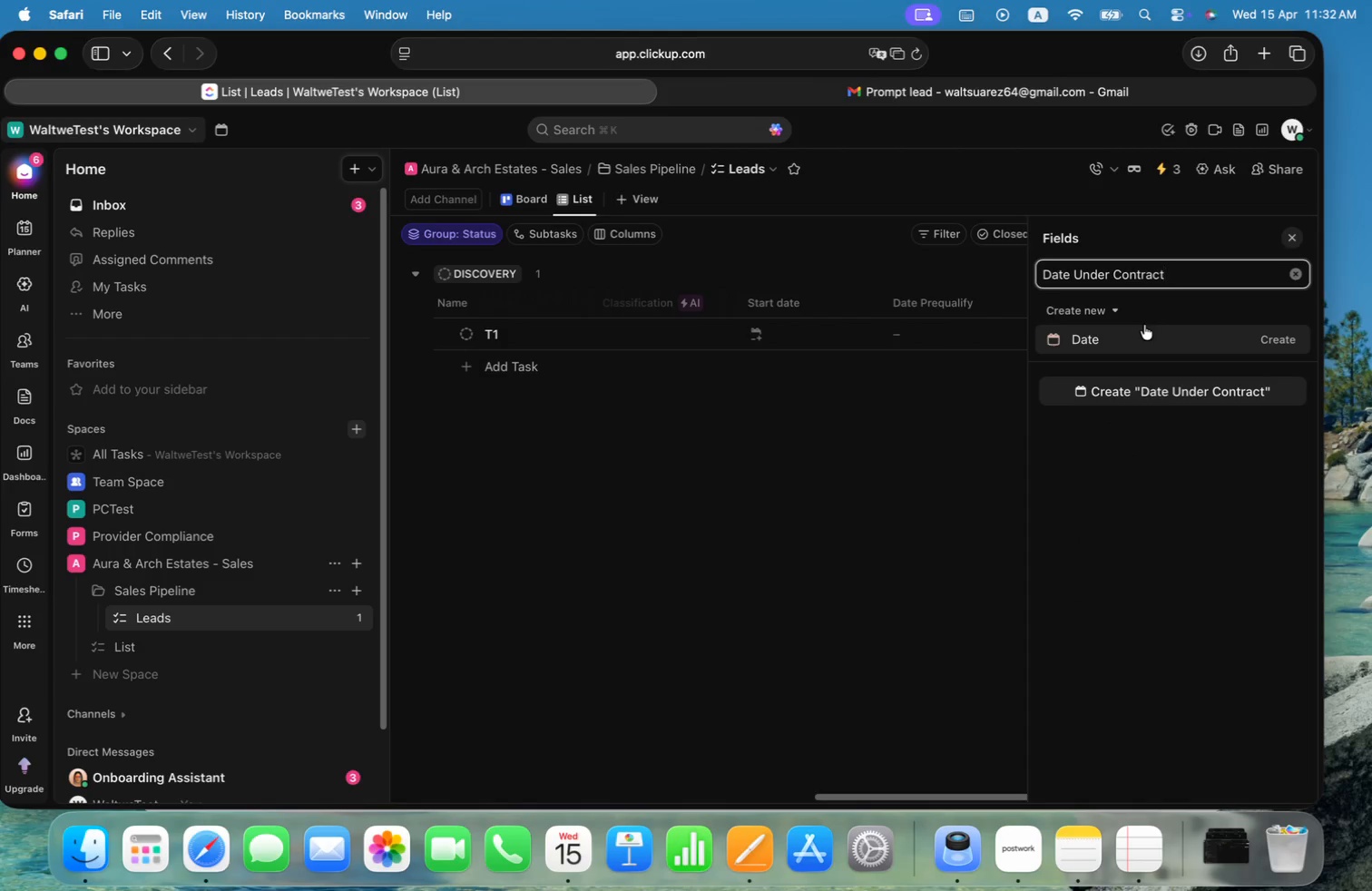 
left_click([1128, 336])
 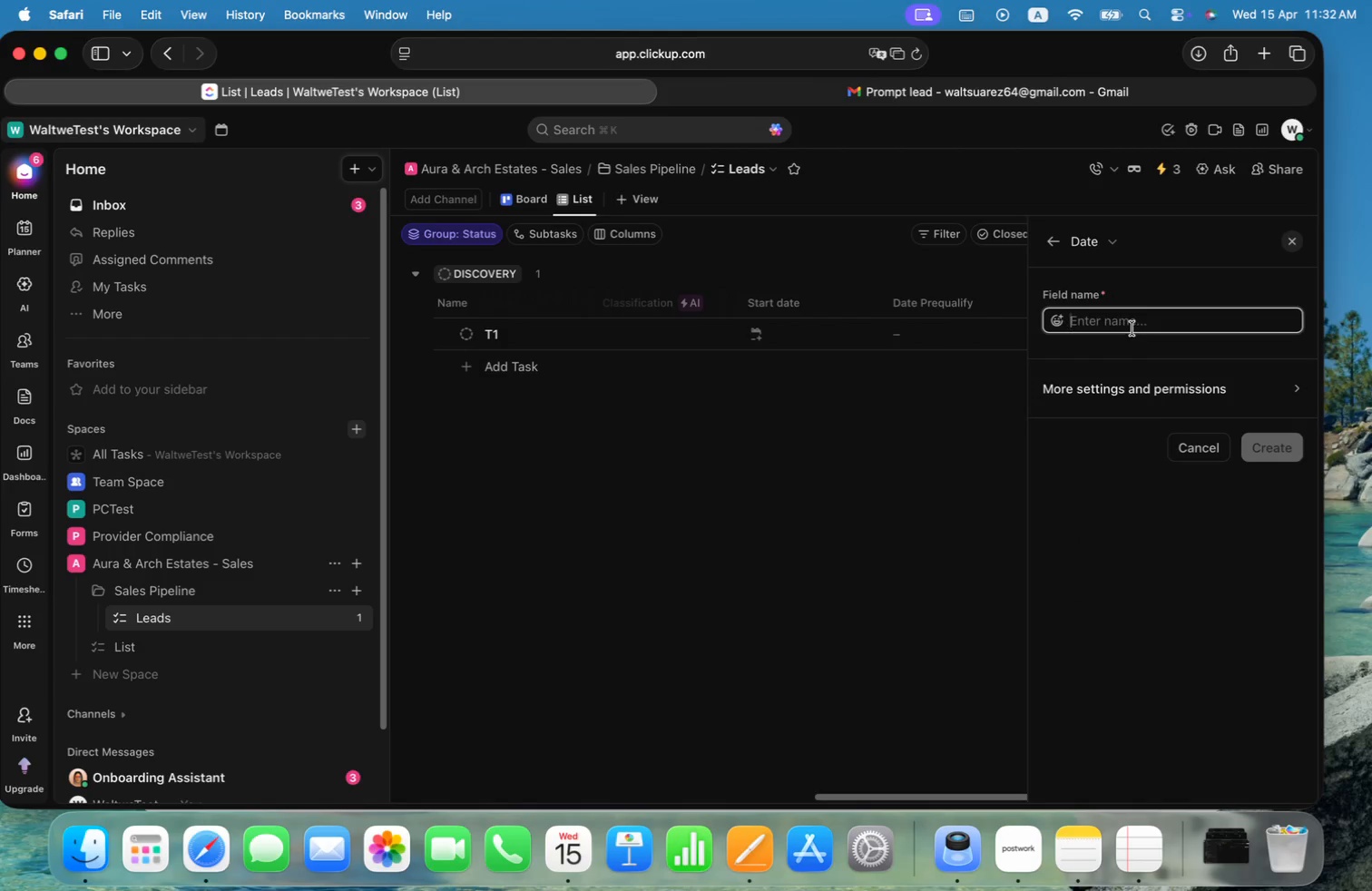 
mouse_move([1077, 261])
 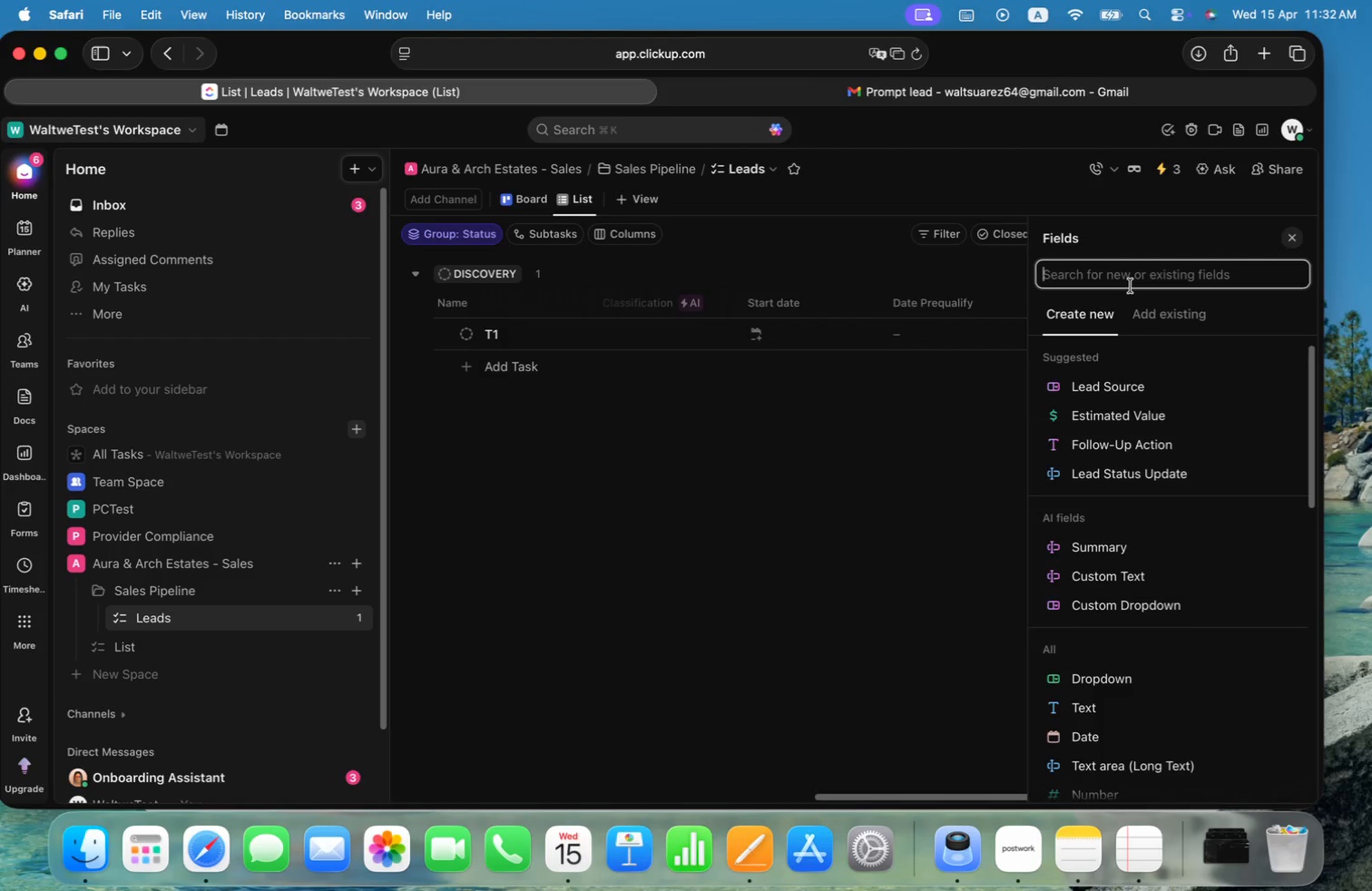 
type(Date Under Contract)
 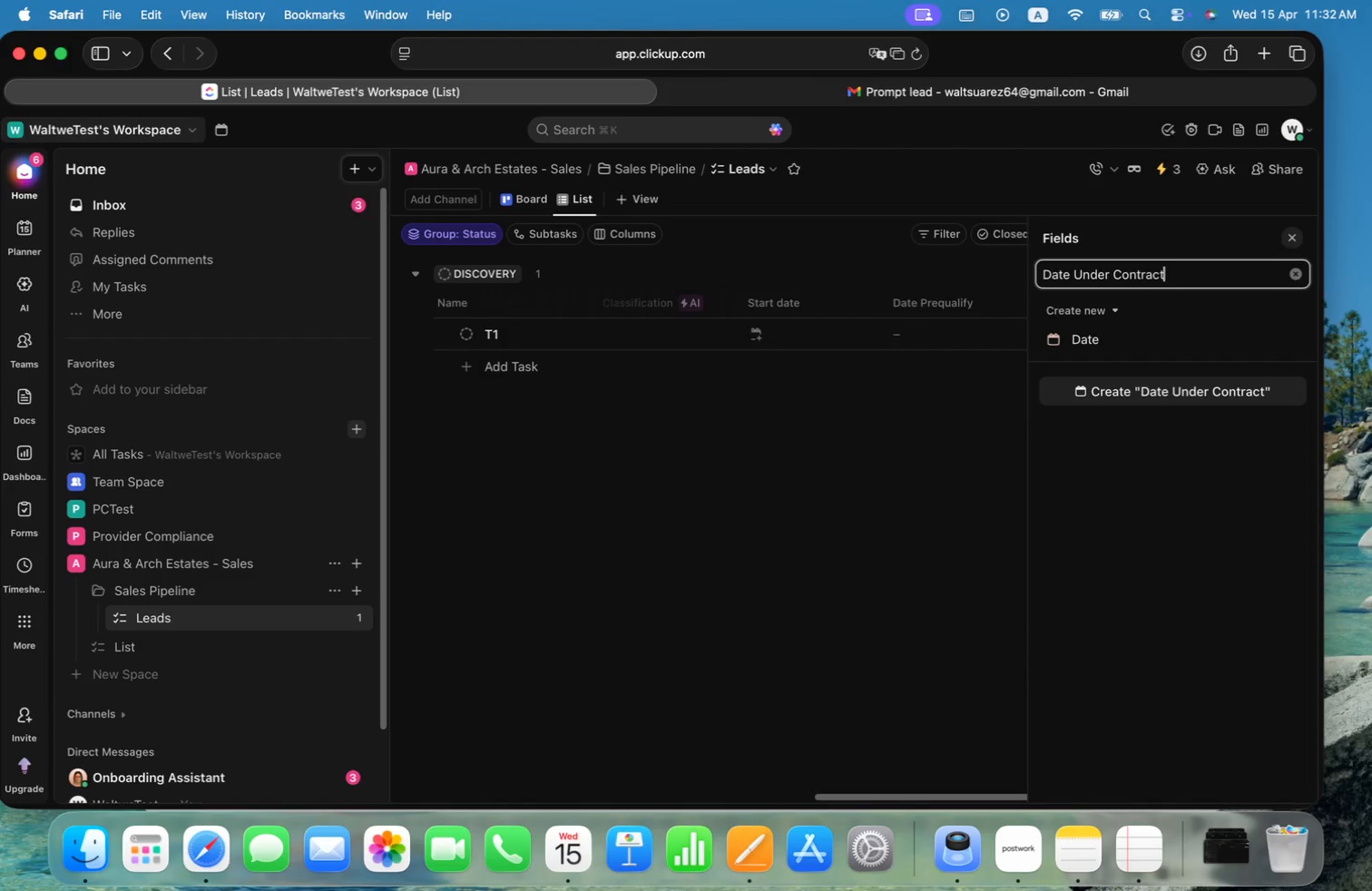 
left_click([1171, 394])
 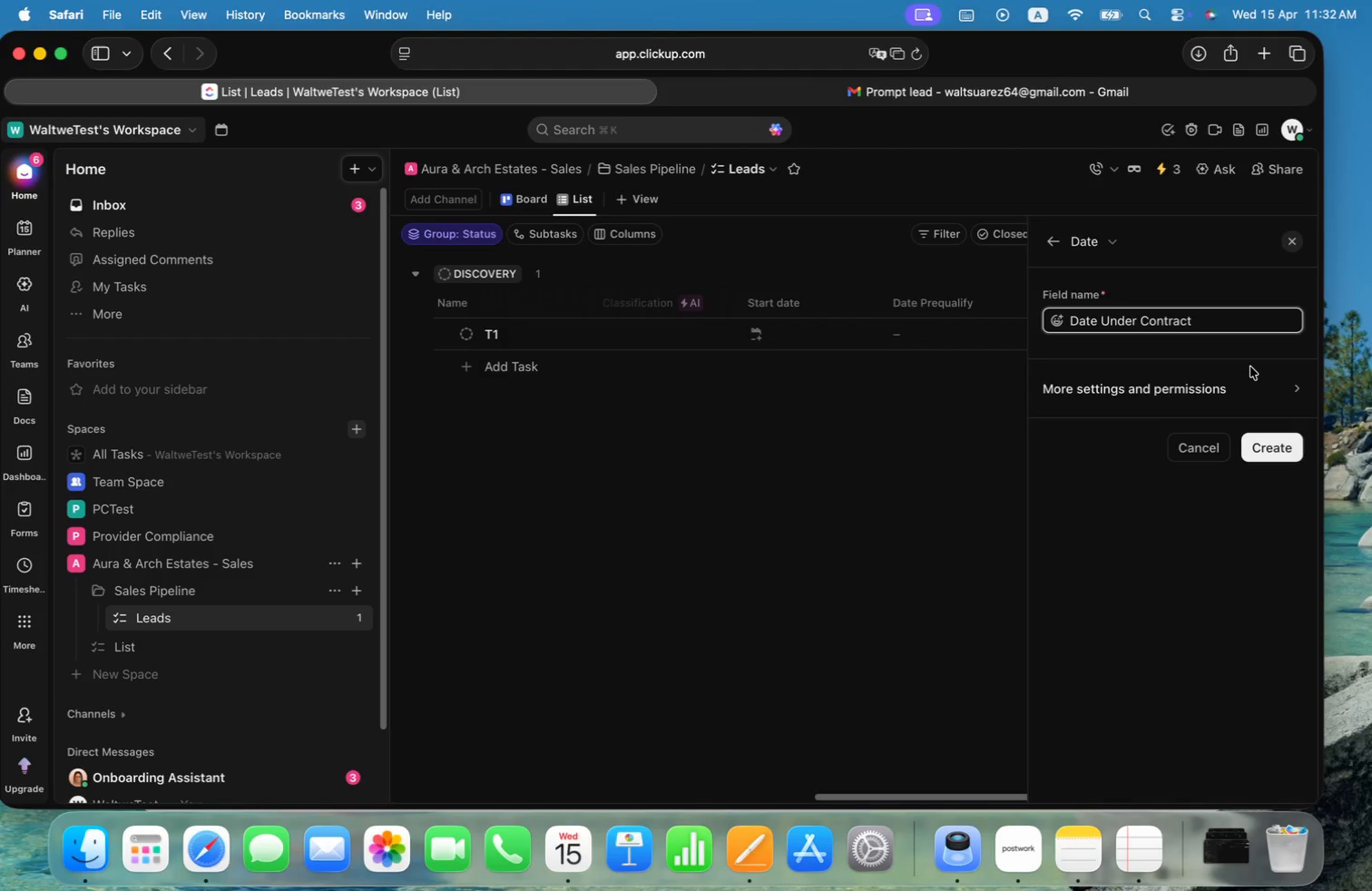 
left_click([1278, 447])
 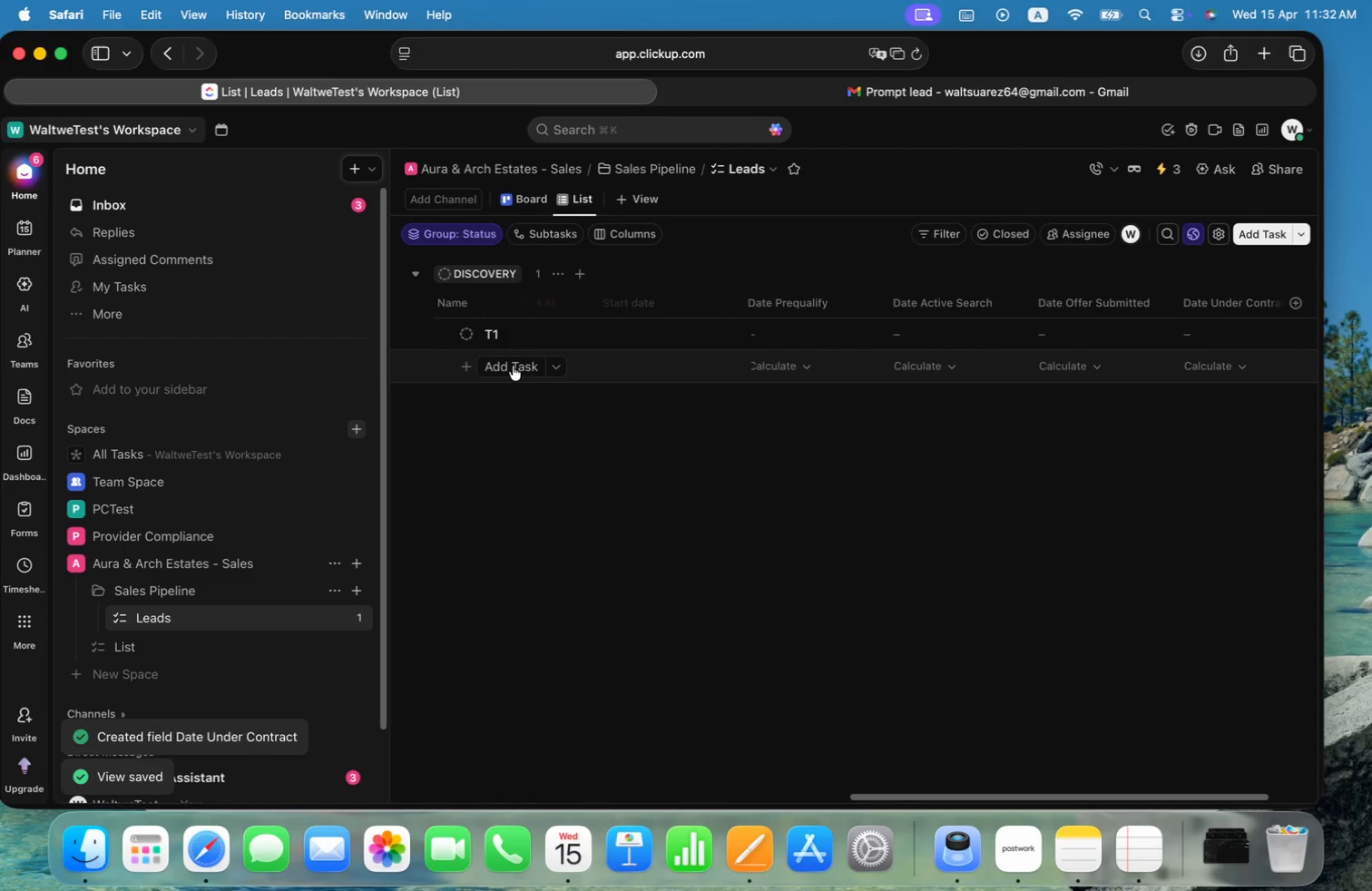 
left_click([471, 327])
 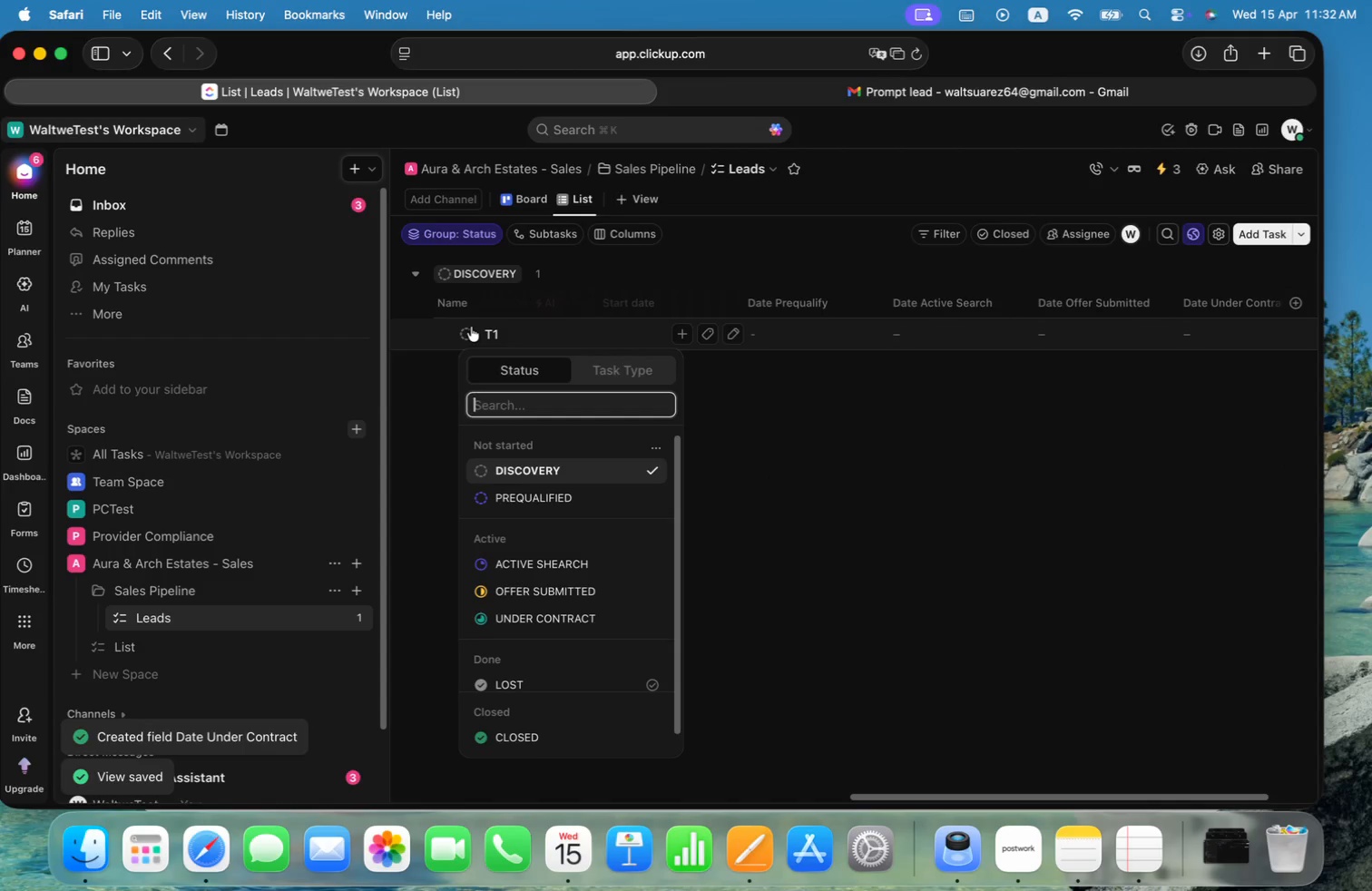 
left_click([1069, 486])
 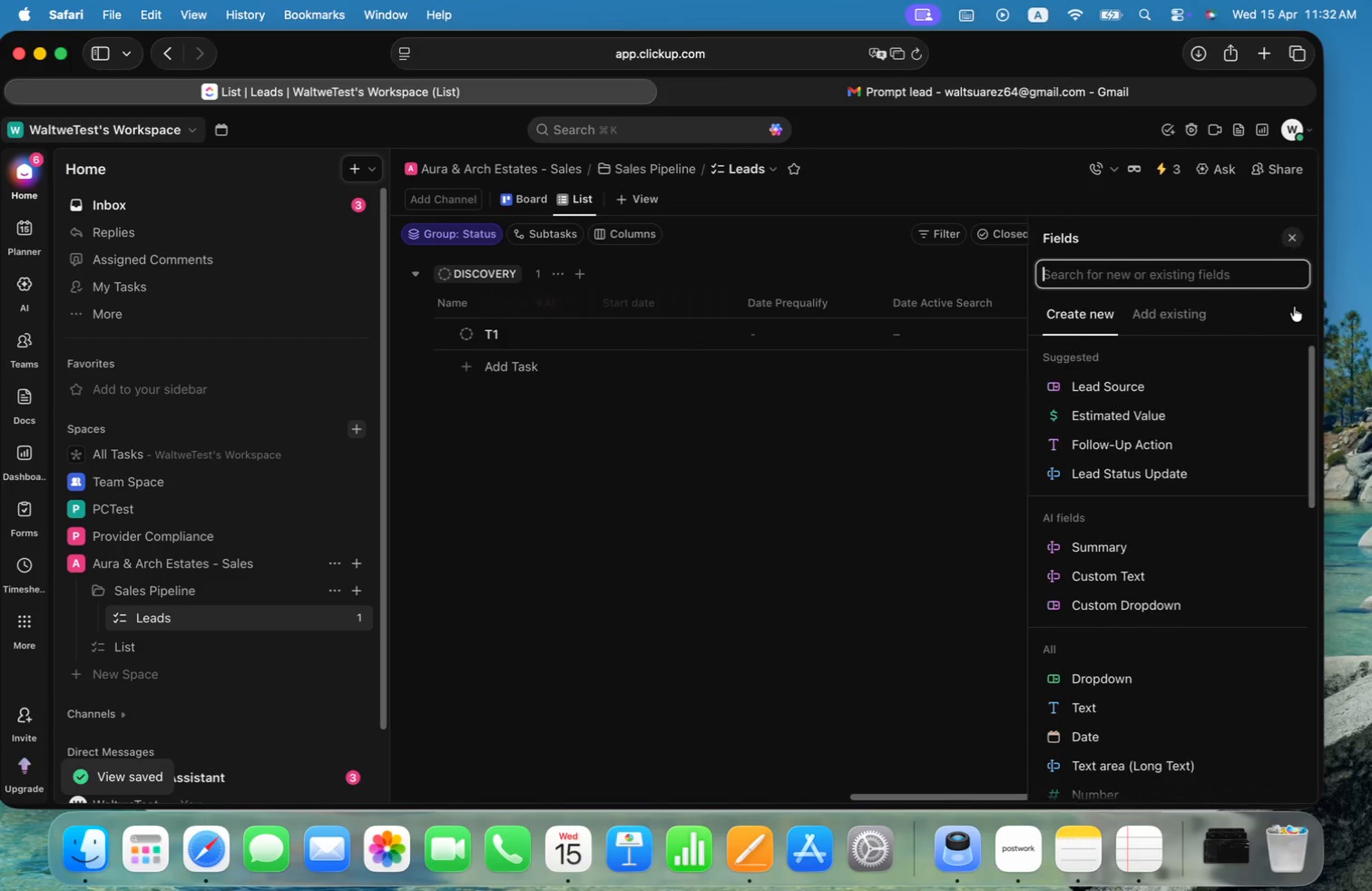 
type(Date Lost)
 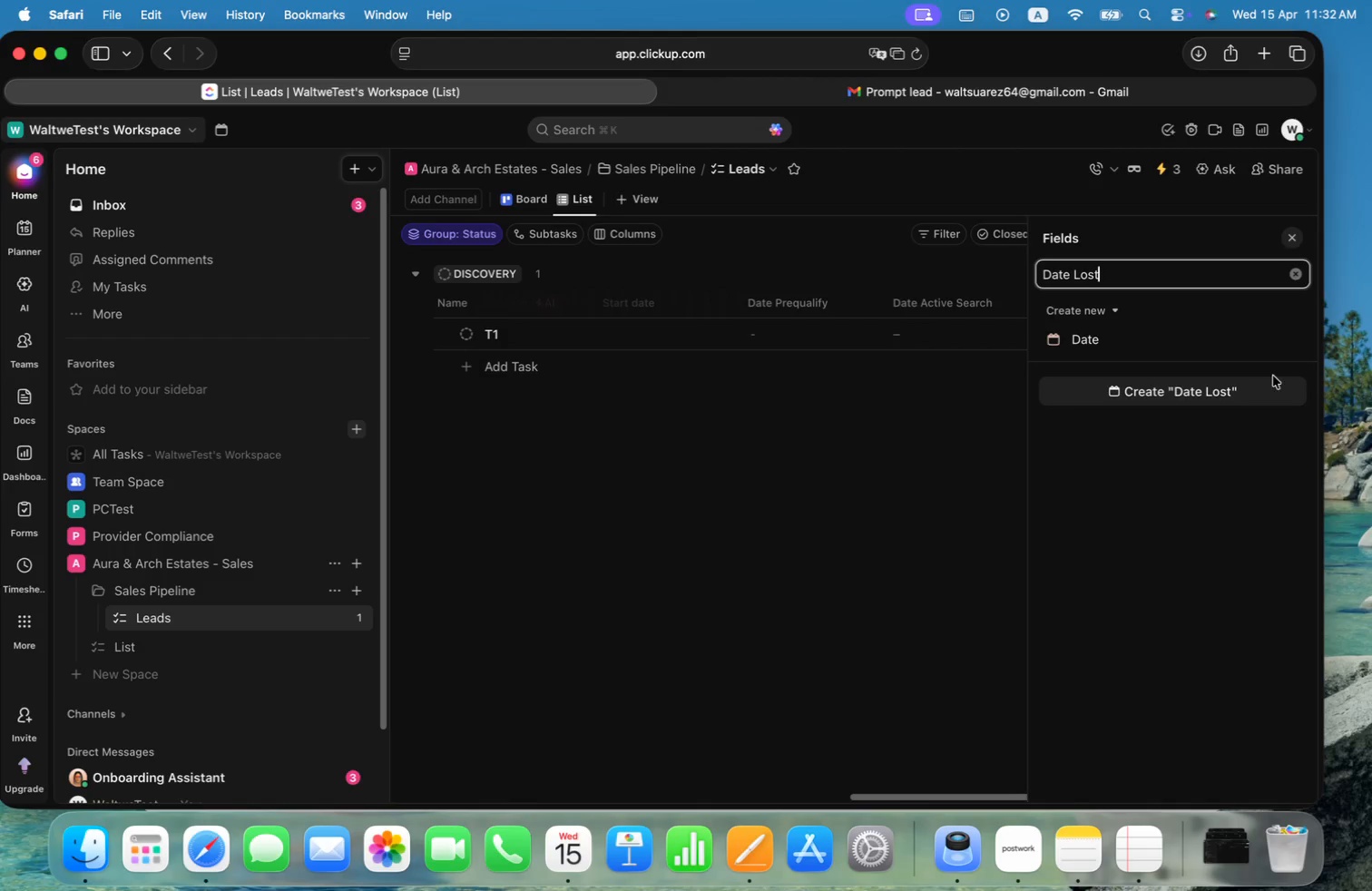 
left_click([1233, 385])
 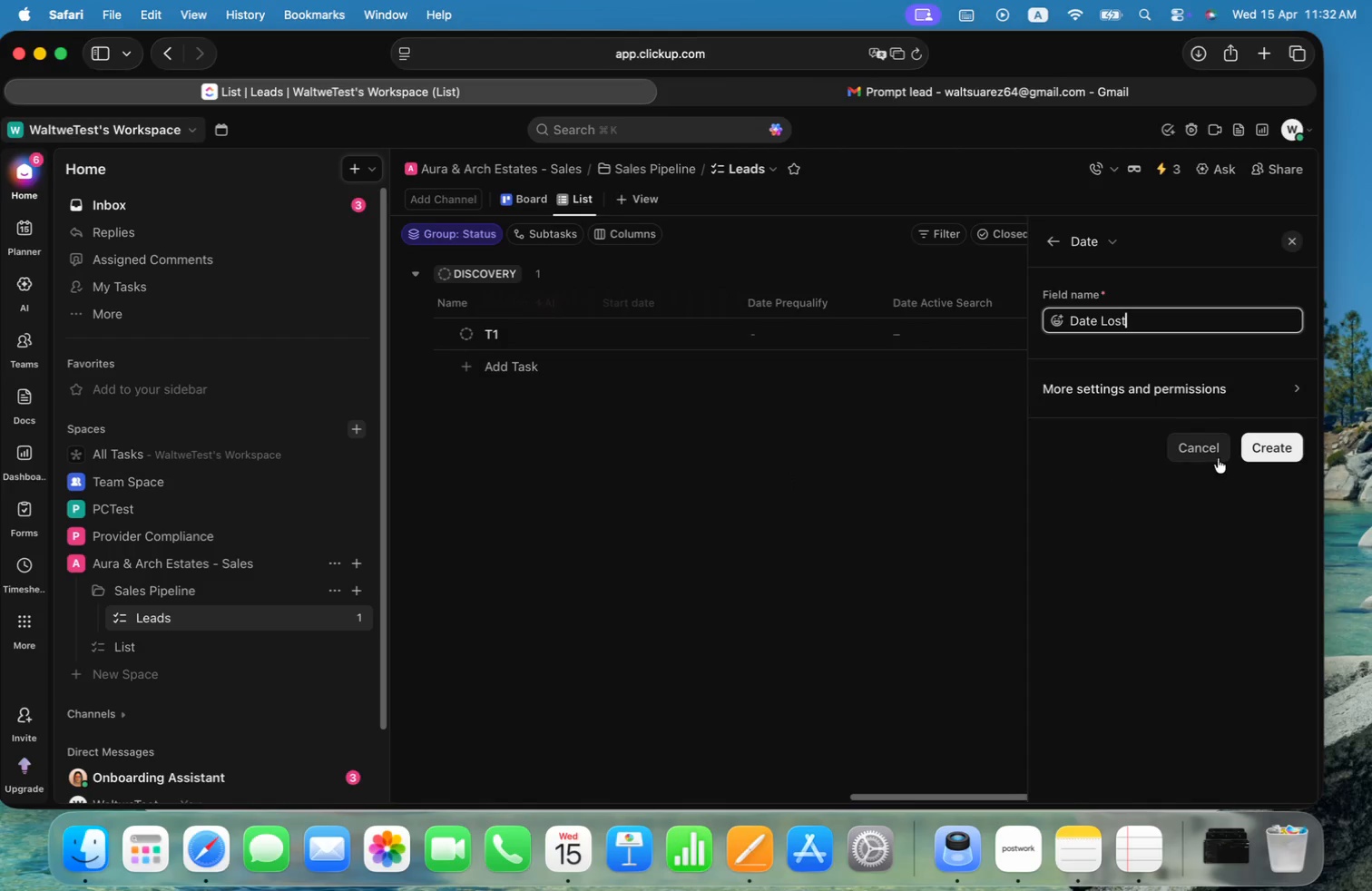 
left_click([1299, 449])
 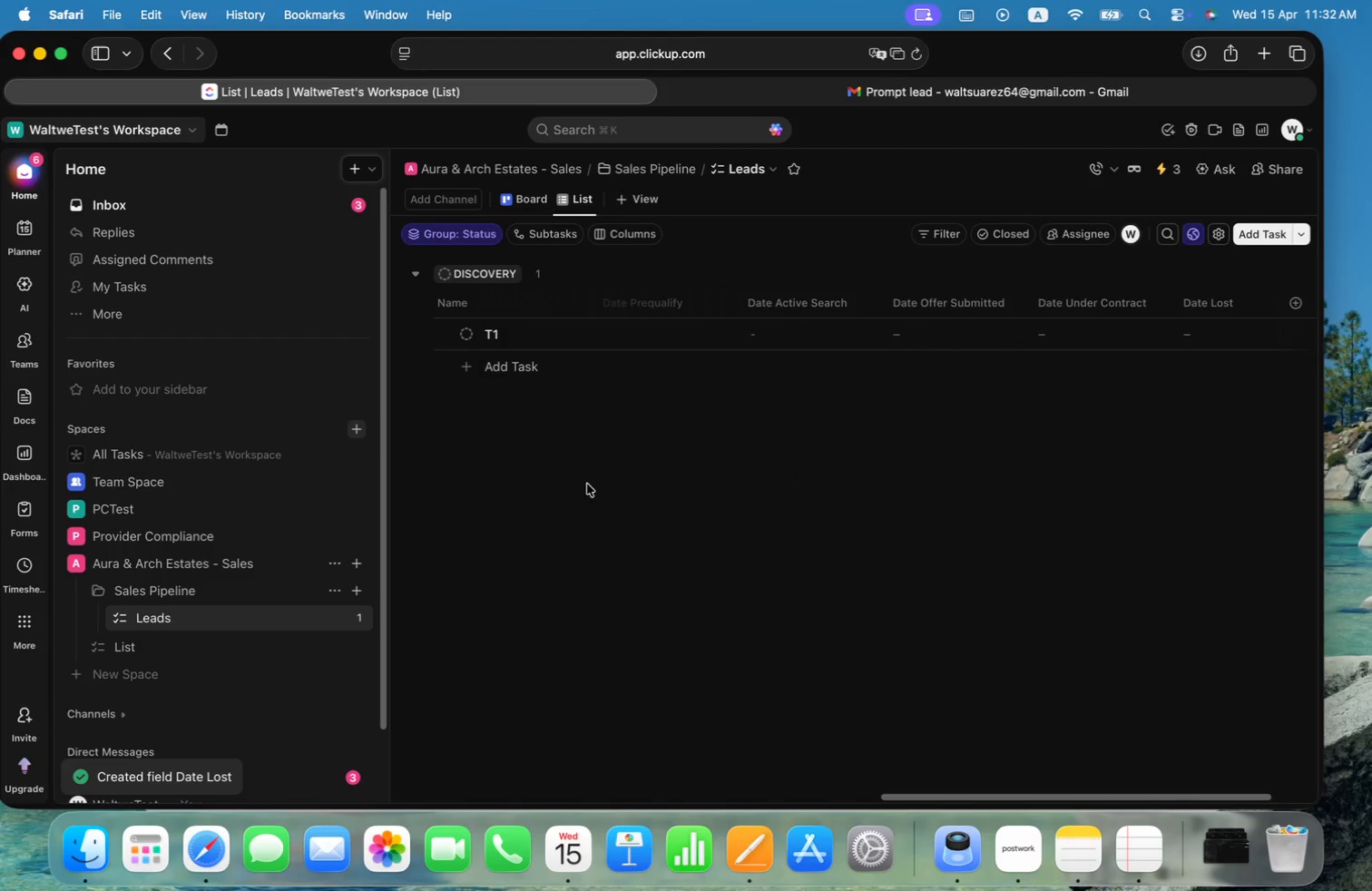 
key(Meta+CommandLeft)
 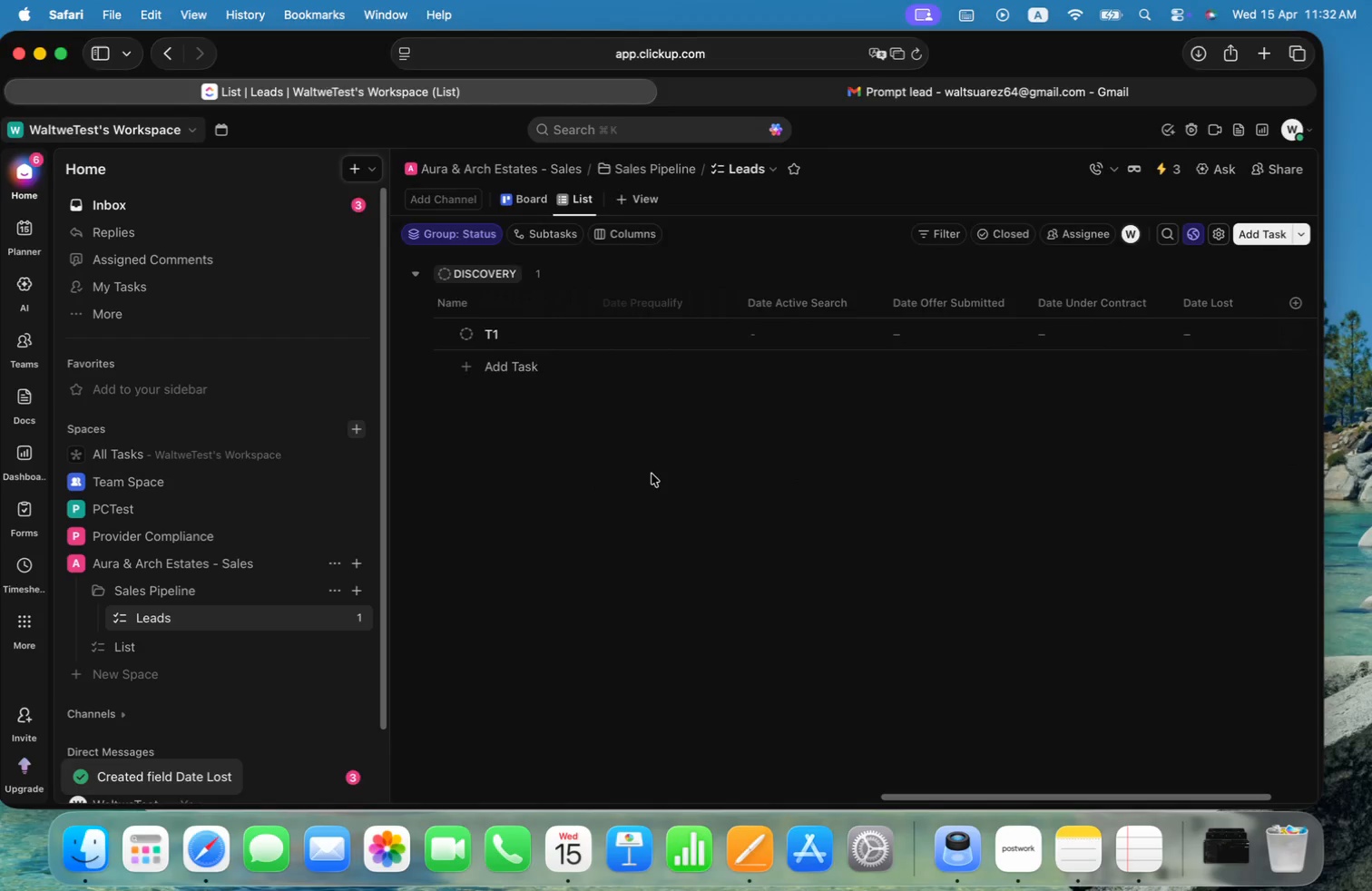 
key(Meta+Tab)
 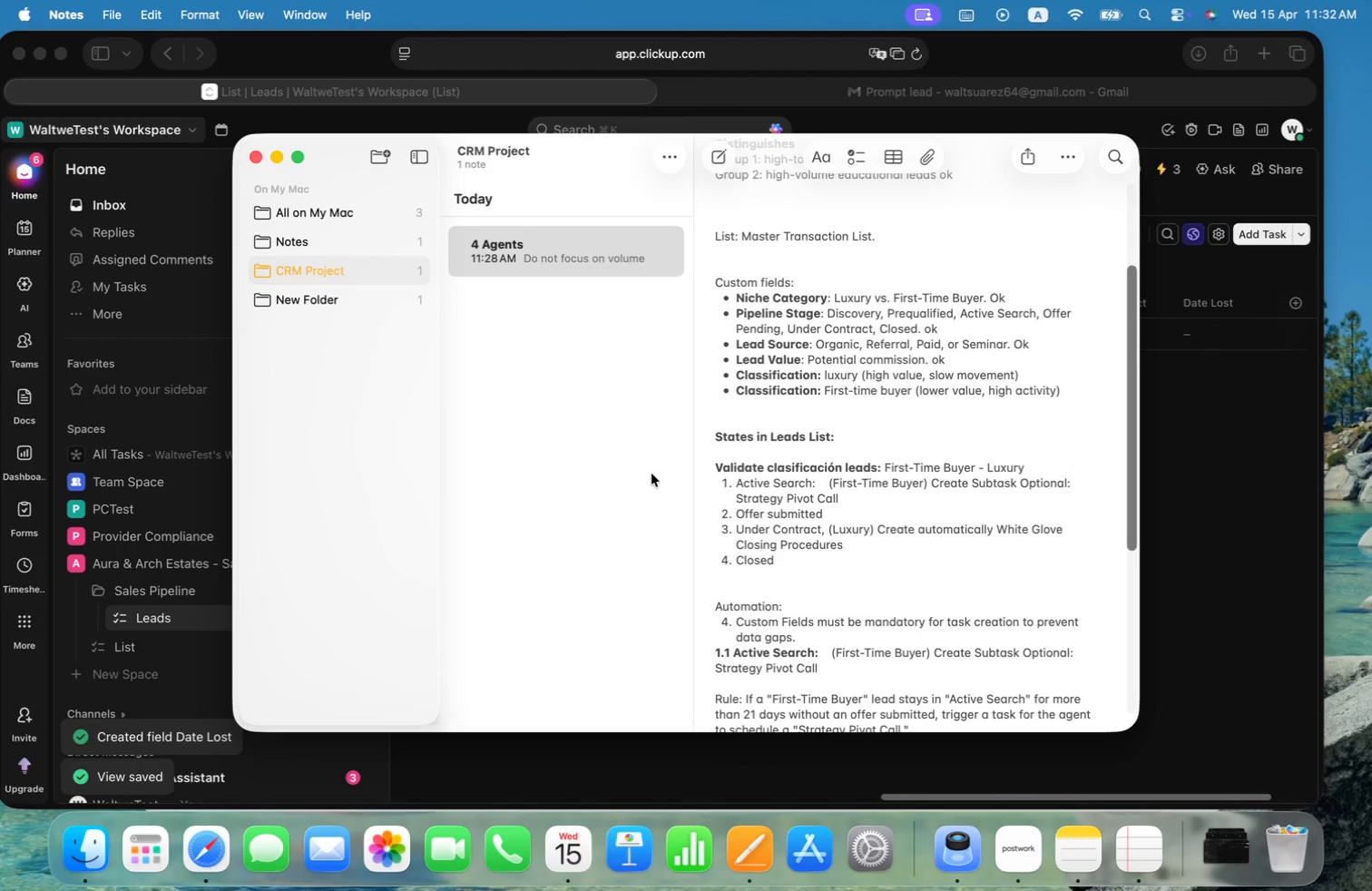 
key(Meta+CommandLeft)
 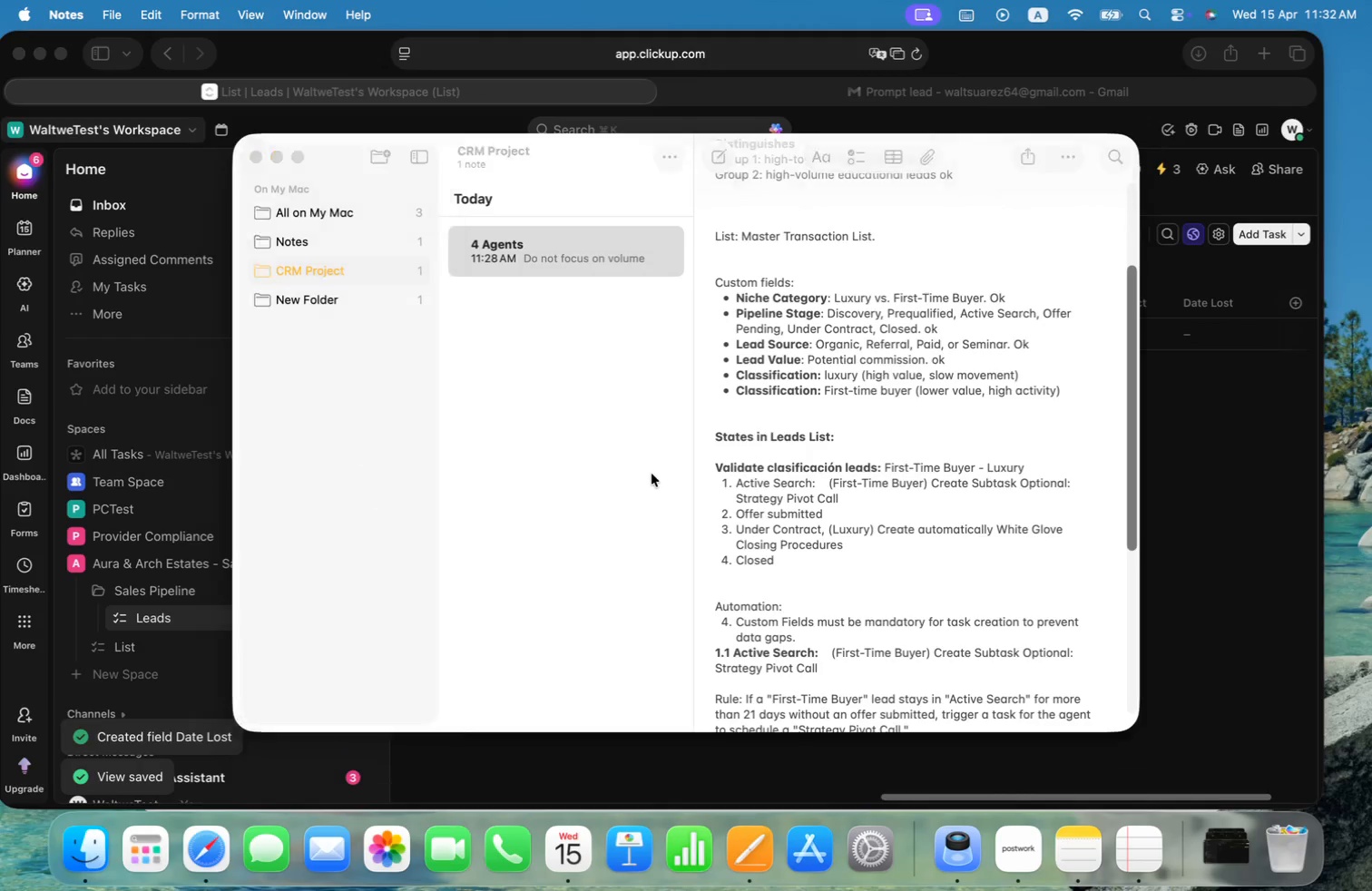 
key(Meta+Tab)
 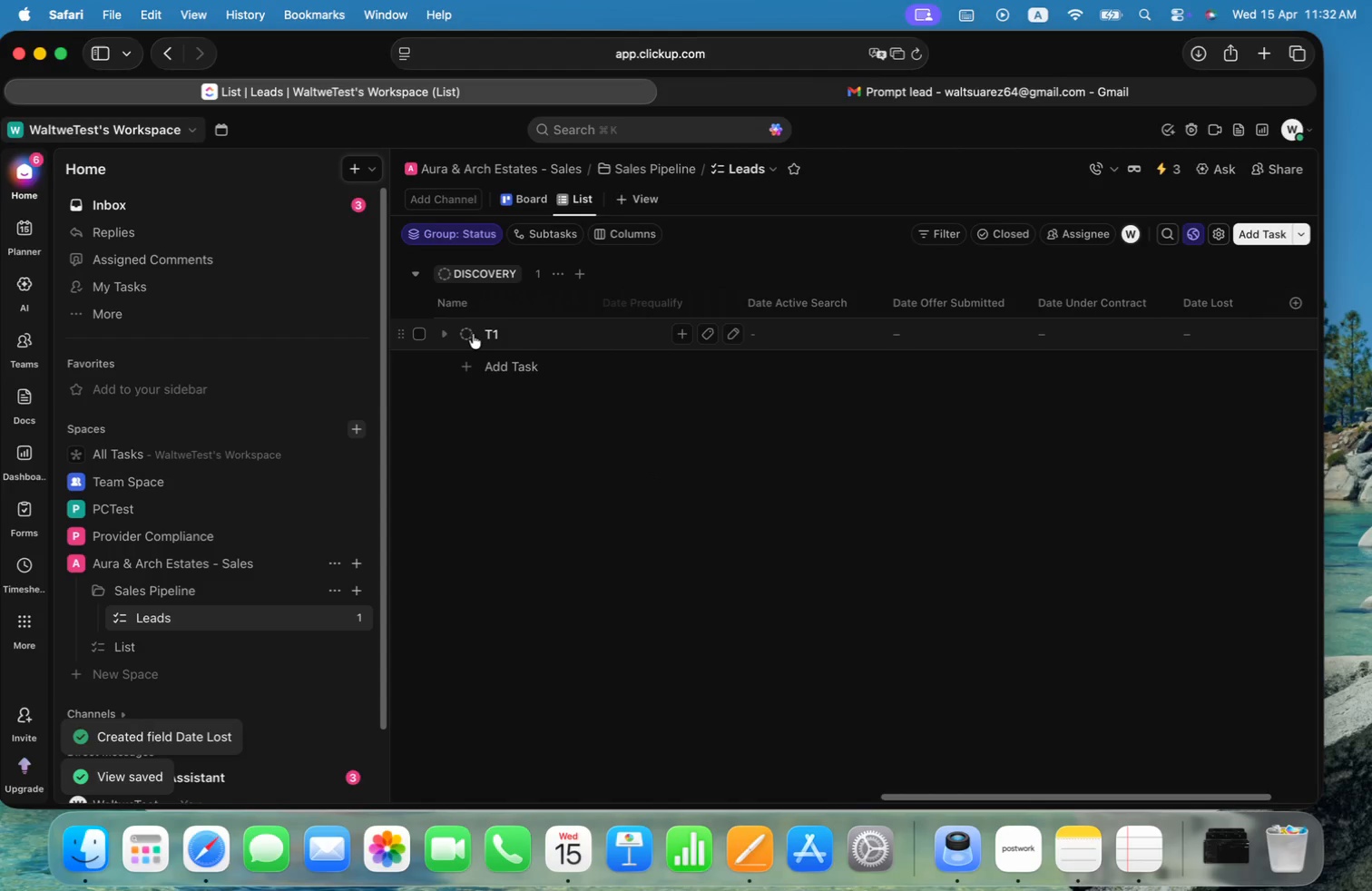 
left_click([469, 328])
 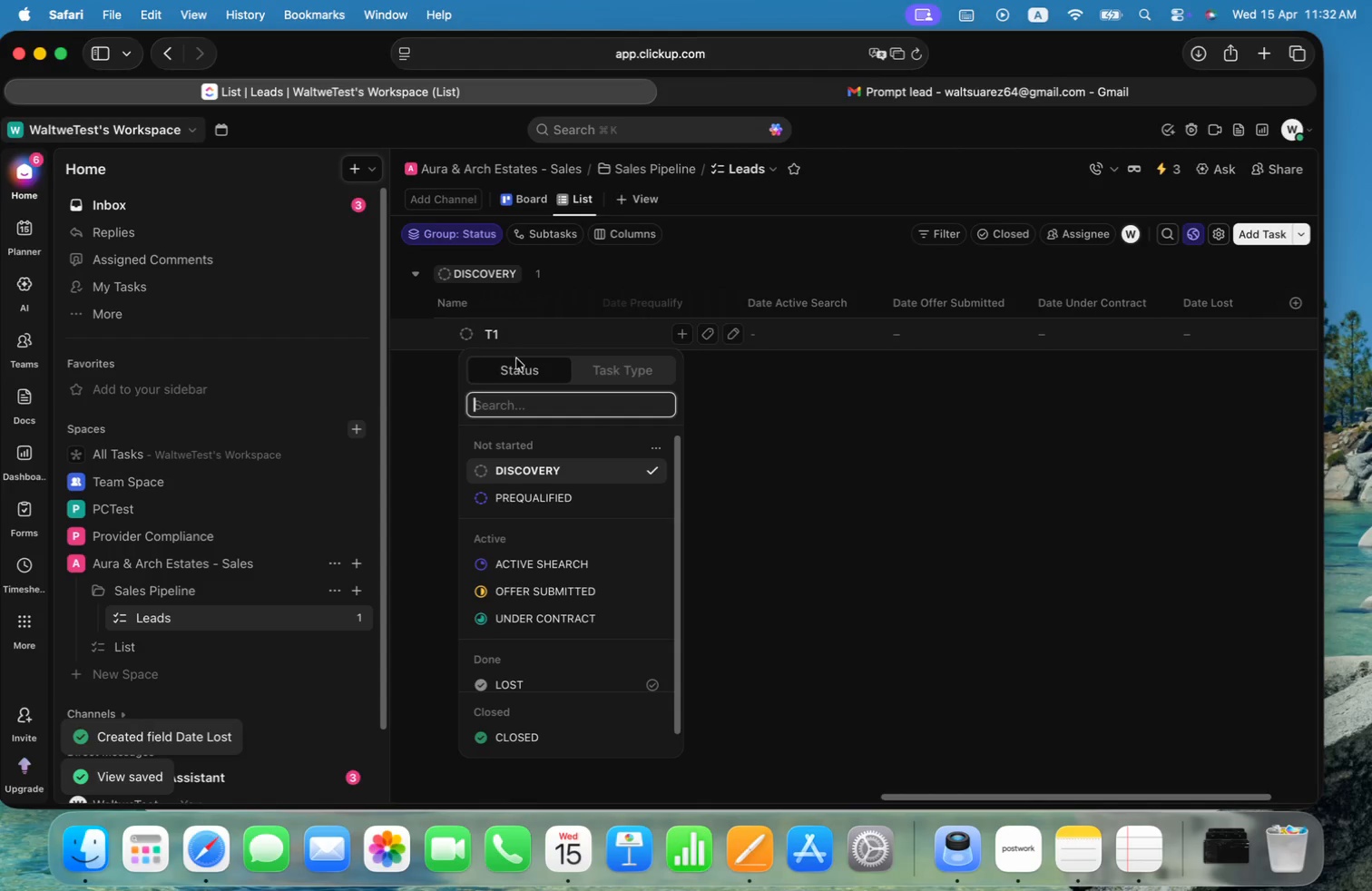 
left_click([984, 456])
 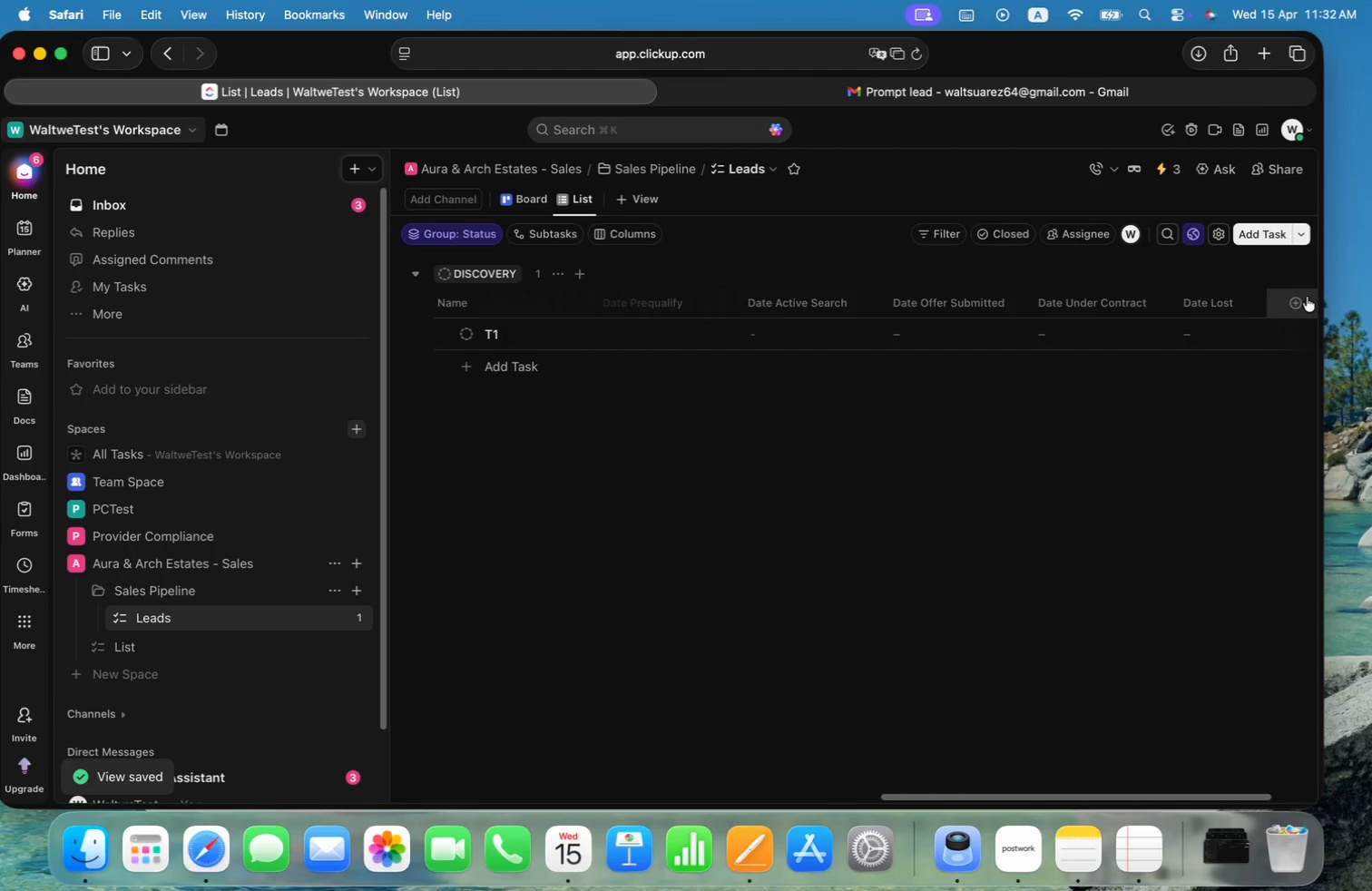 
left_click([1291, 303])
 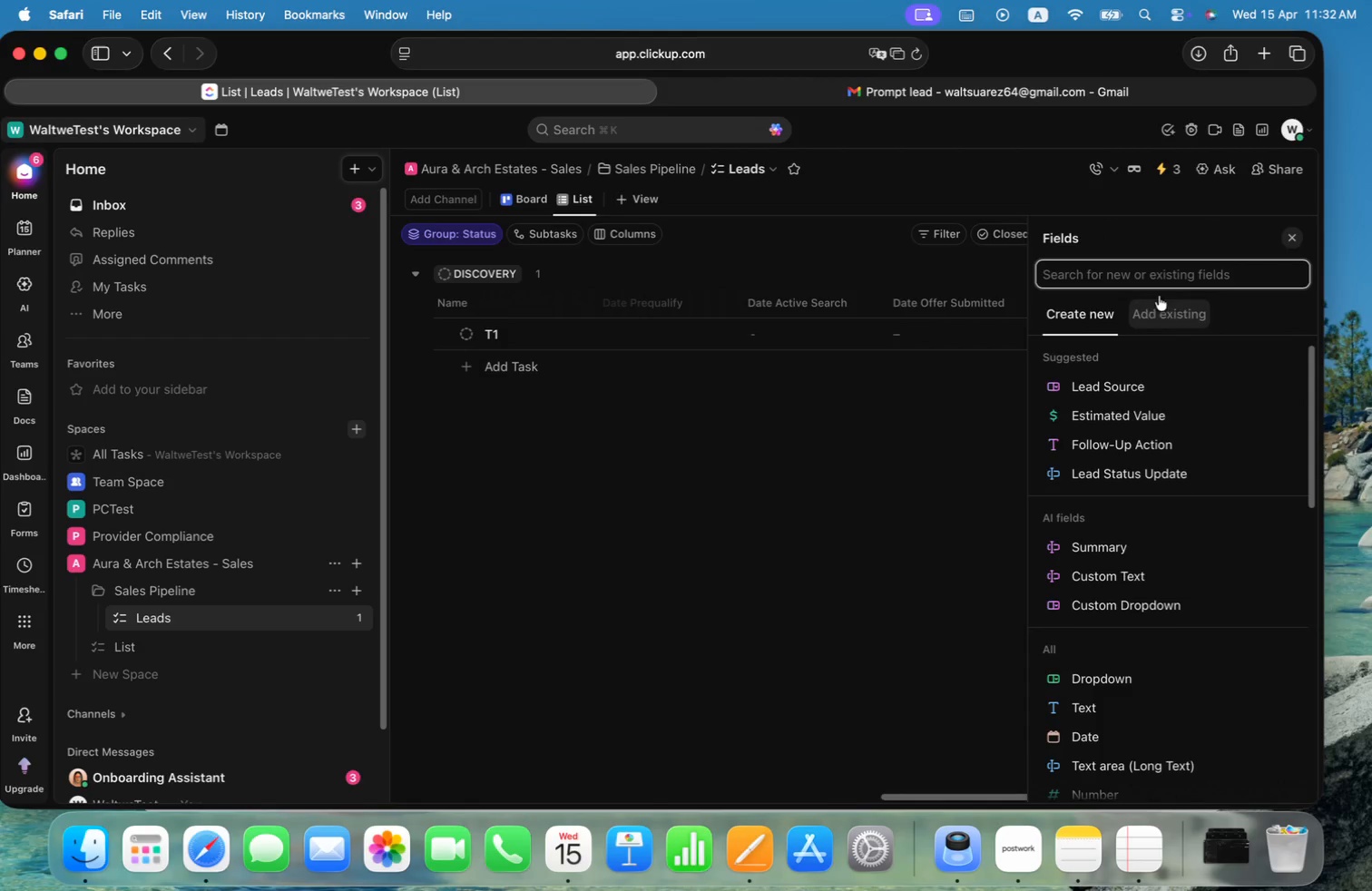 
type(date)
 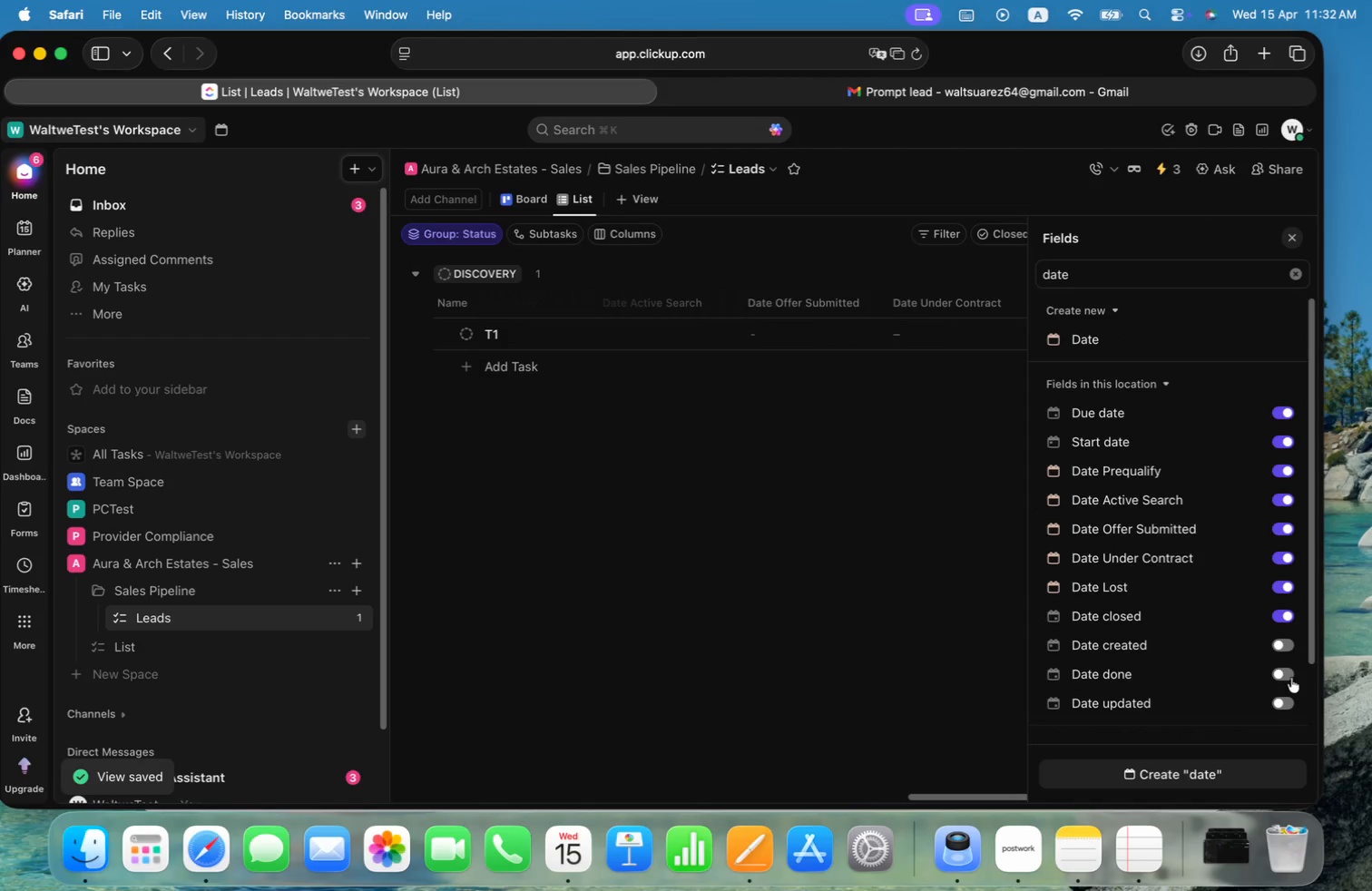 
wait(9.82)
 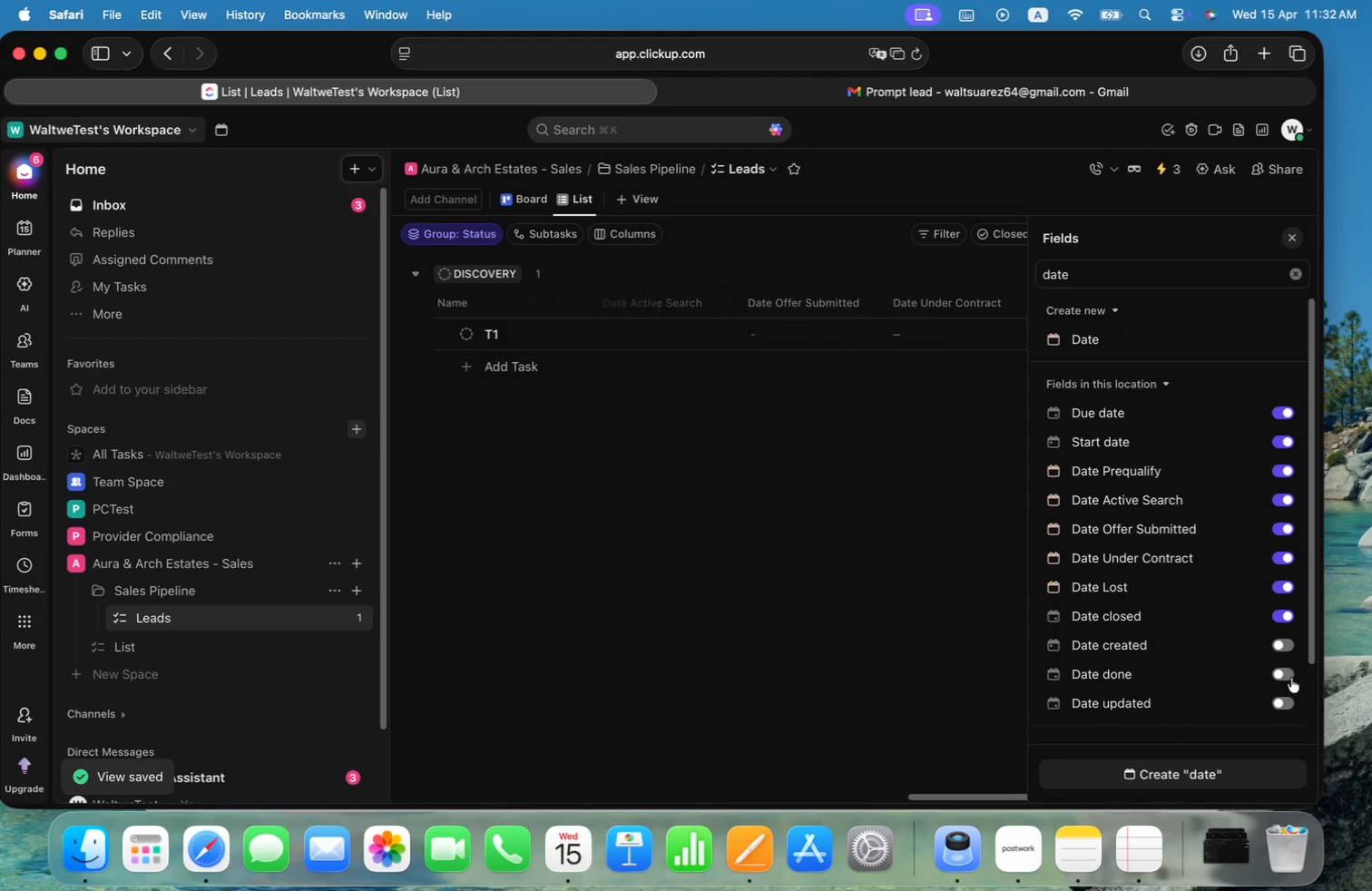 
left_click([1285, 647])
 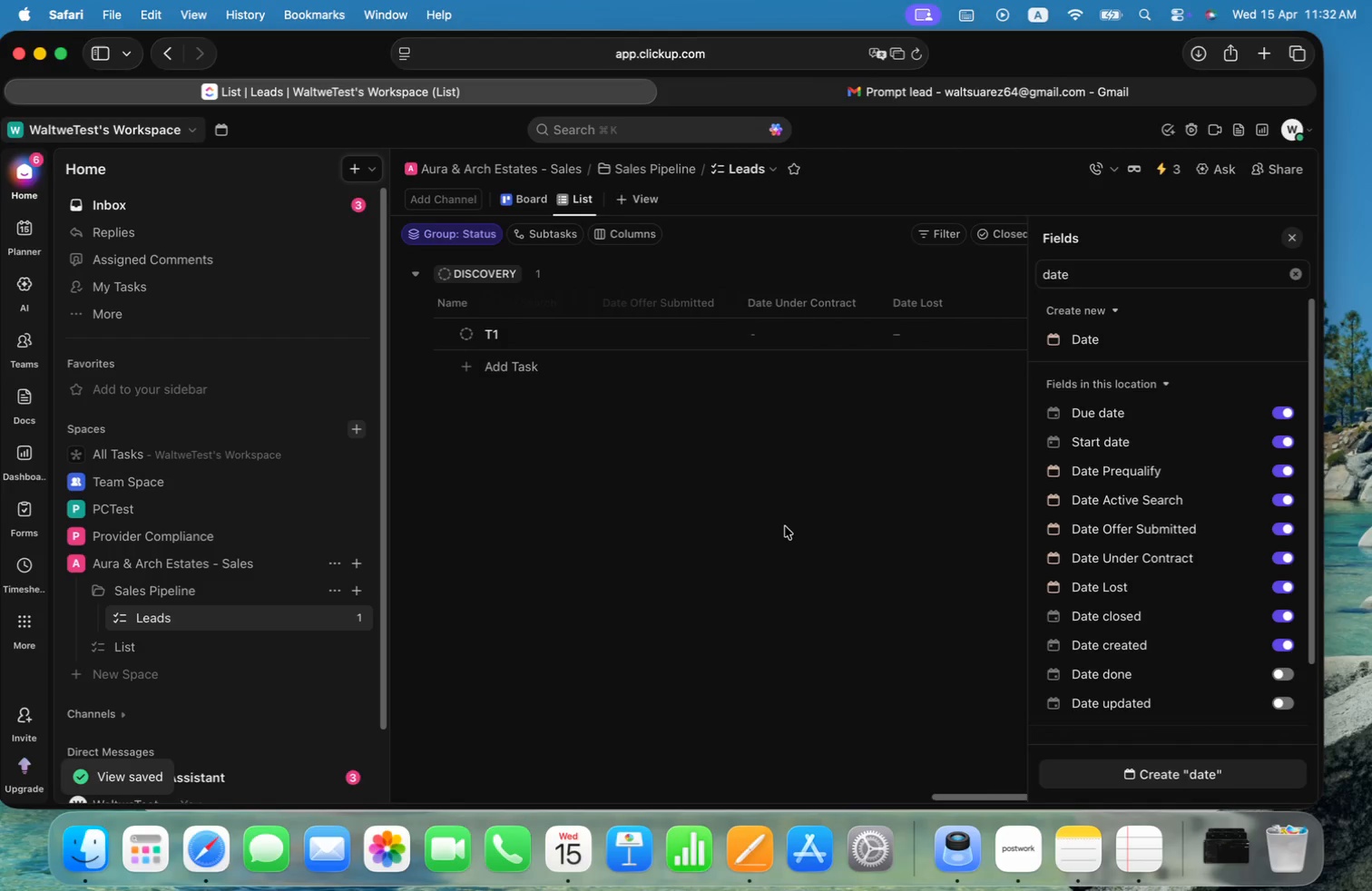 
wait(8.17)
 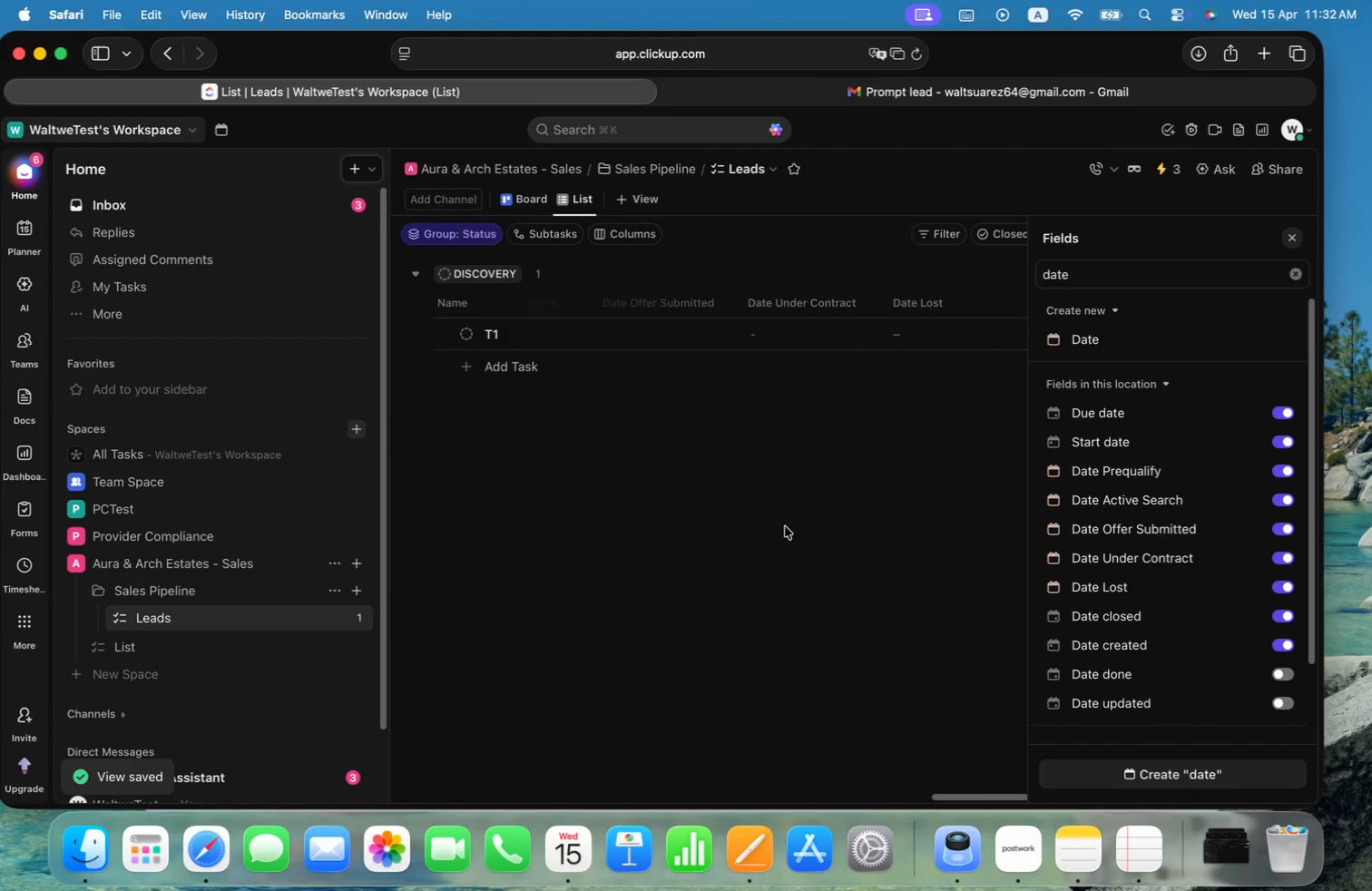 
left_click([1280, 648])
 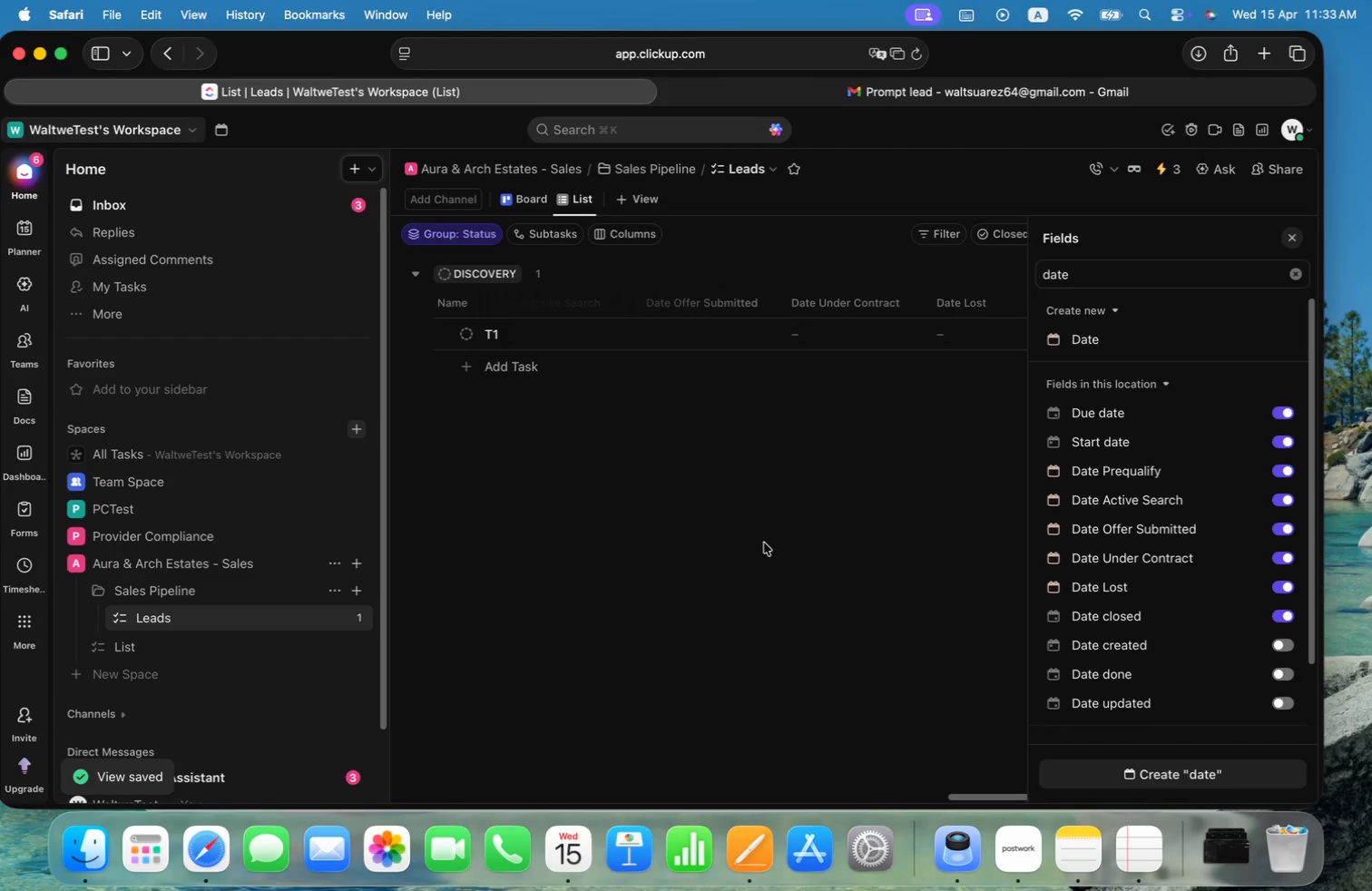 
wait(7.32)
 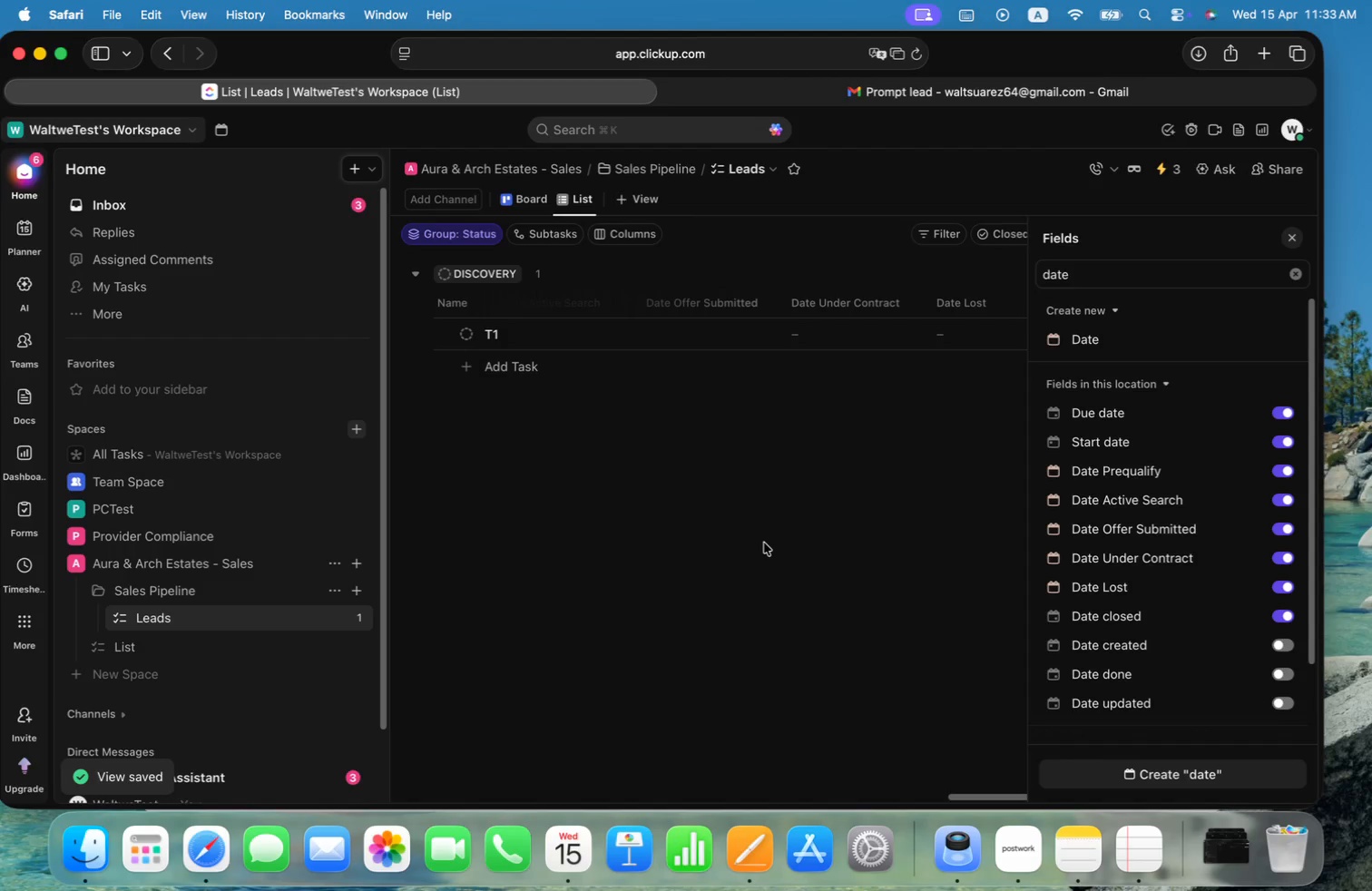 
left_click([764, 543])
 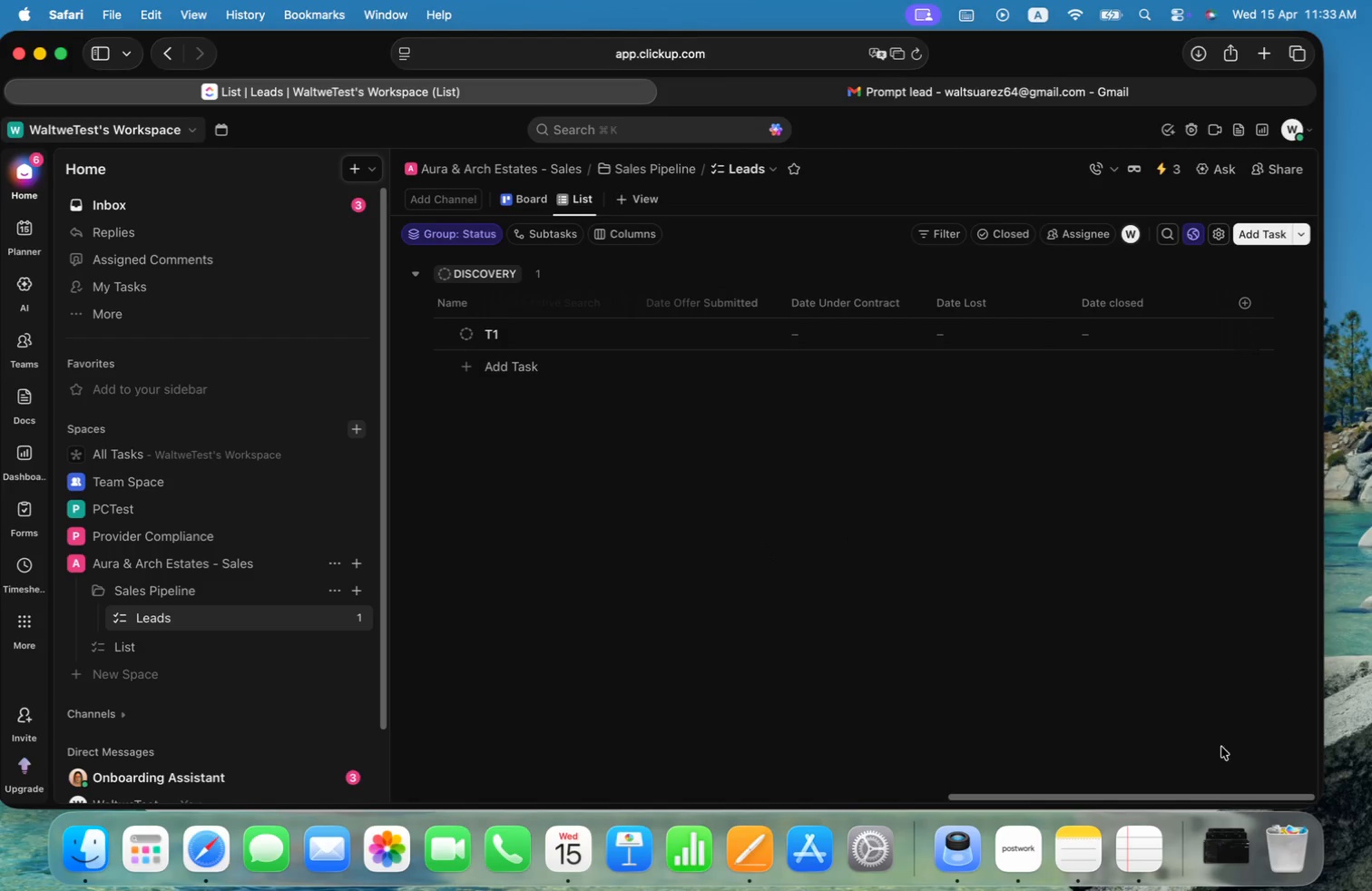 
left_click_drag(start_coordinate=[1211, 799], to_coordinate=[1161, 790])
 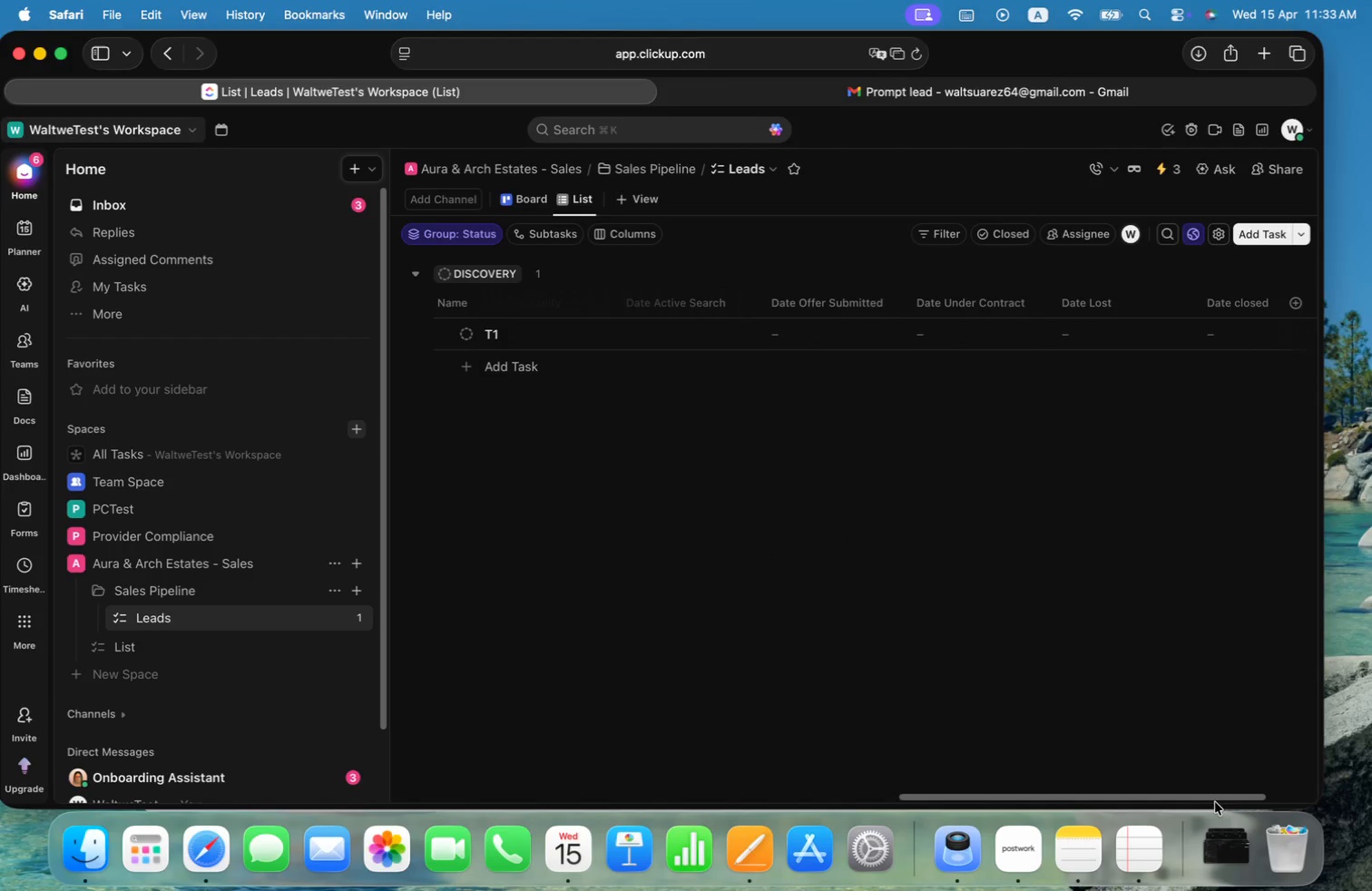 
left_click_drag(start_coordinate=[1214, 798], to_coordinate=[1197, 800])
 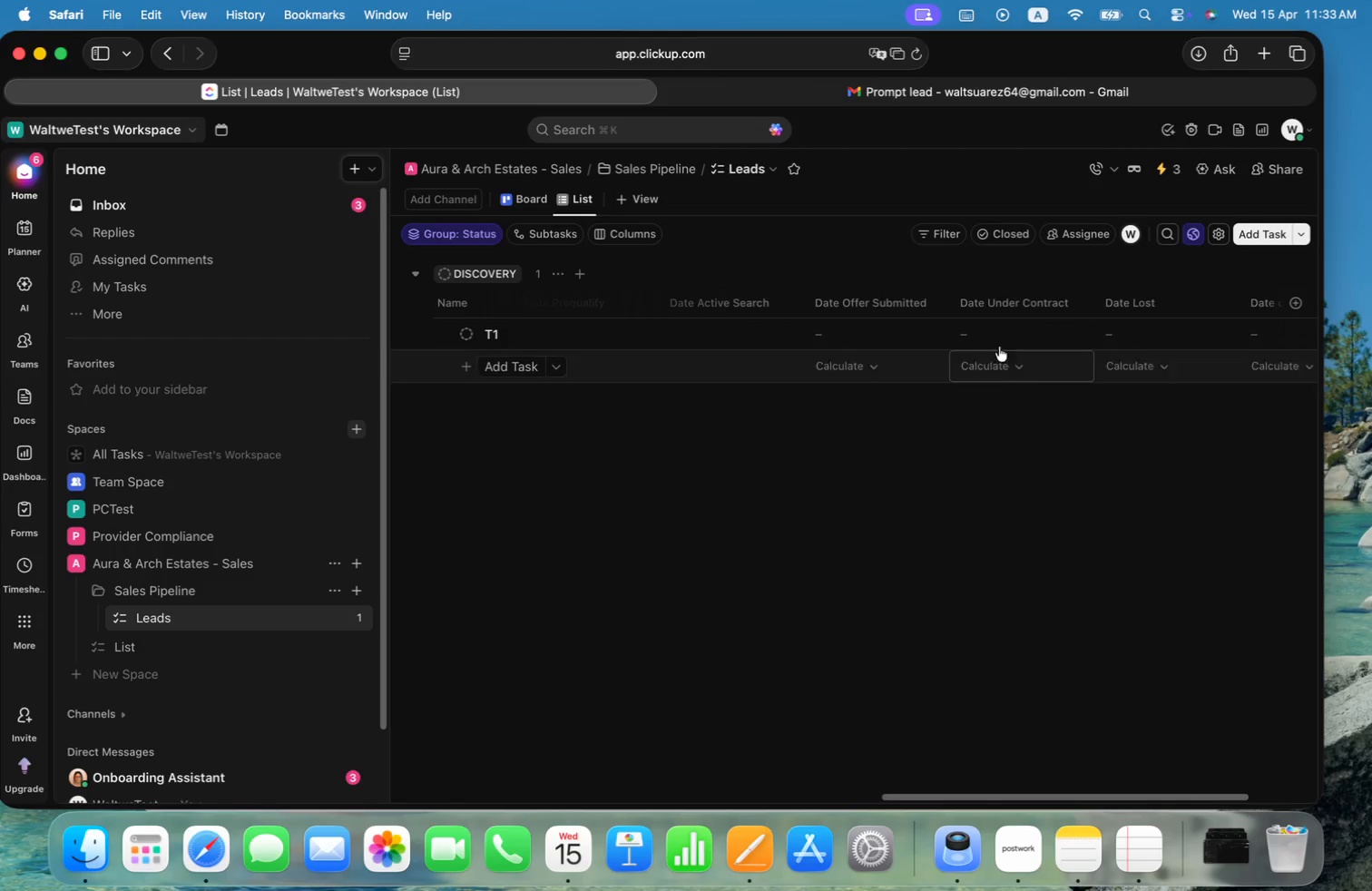 
mouse_move([864, 340])
 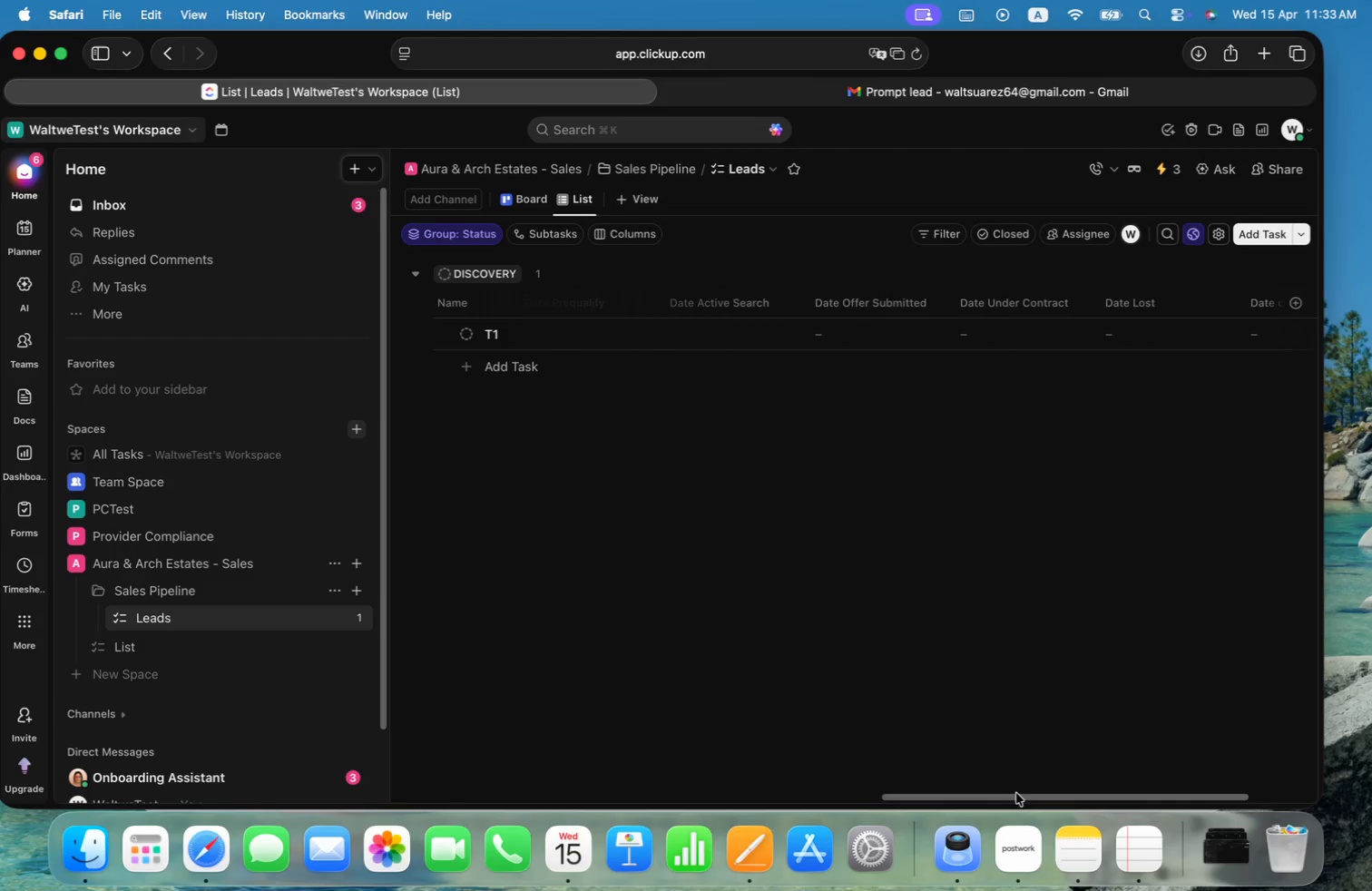 
left_click_drag(start_coordinate=[1014, 796], to_coordinate=[917, 796])
 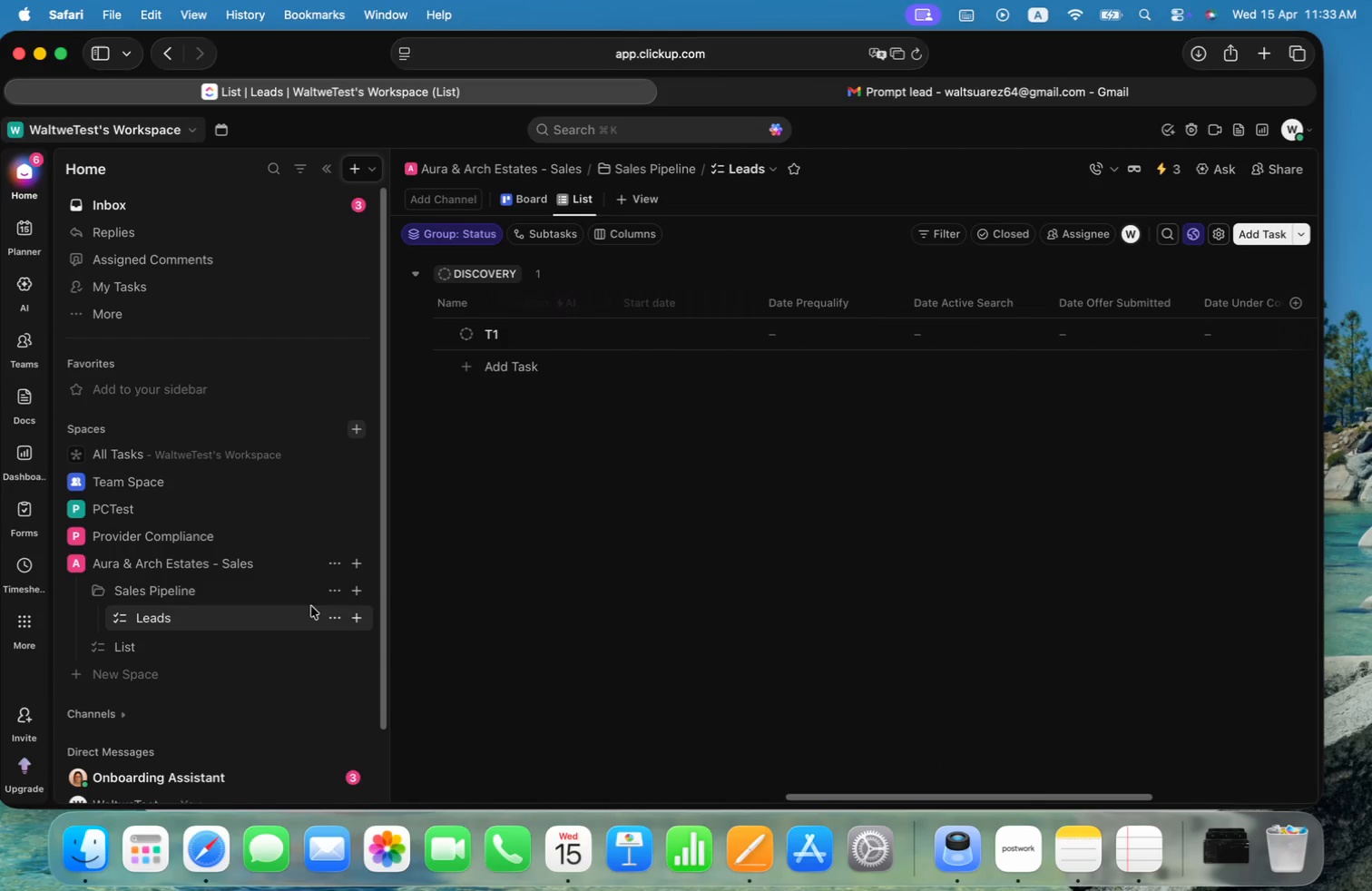 
left_click([329, 592])
 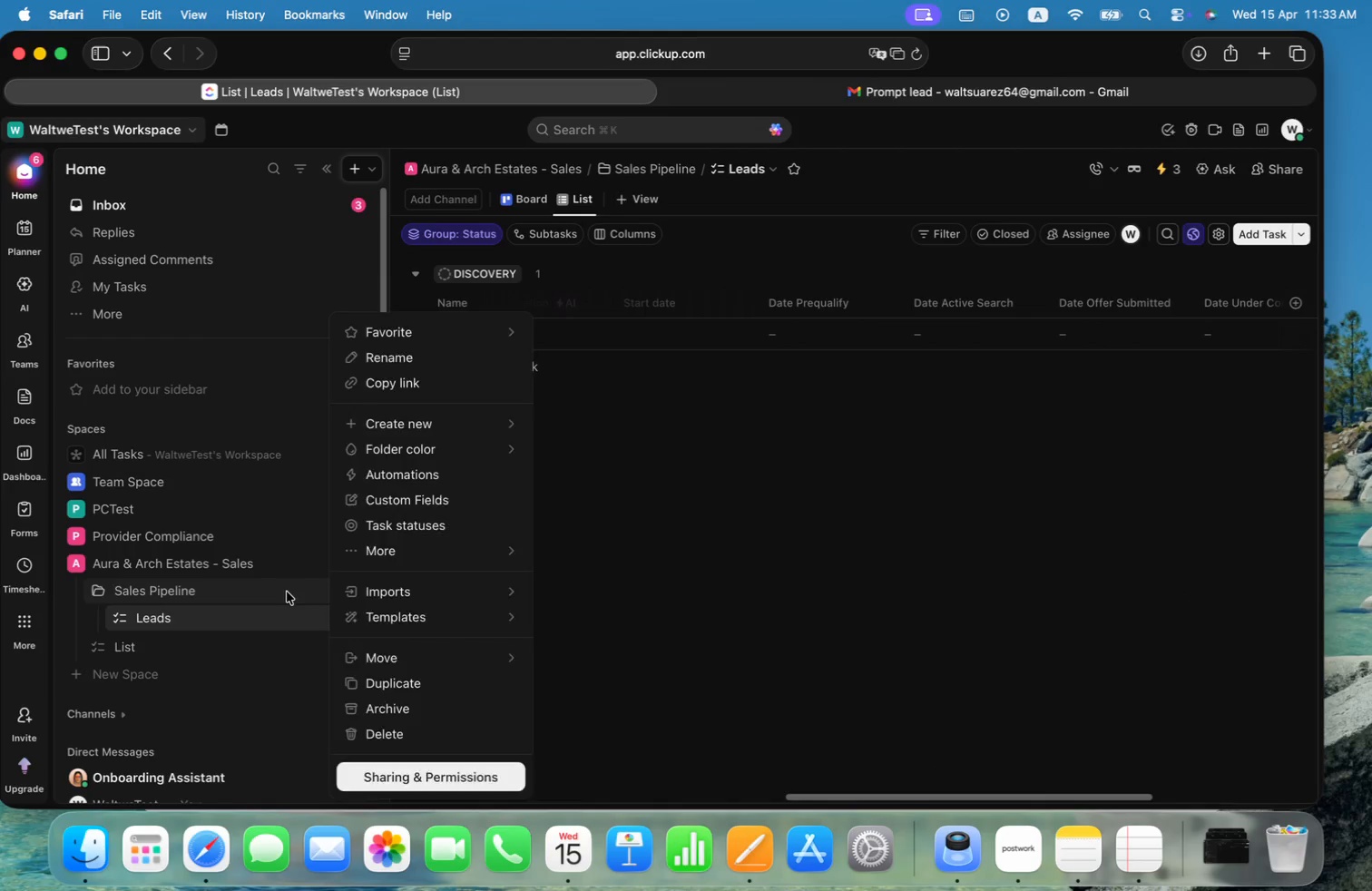 
double_click([278, 592])
 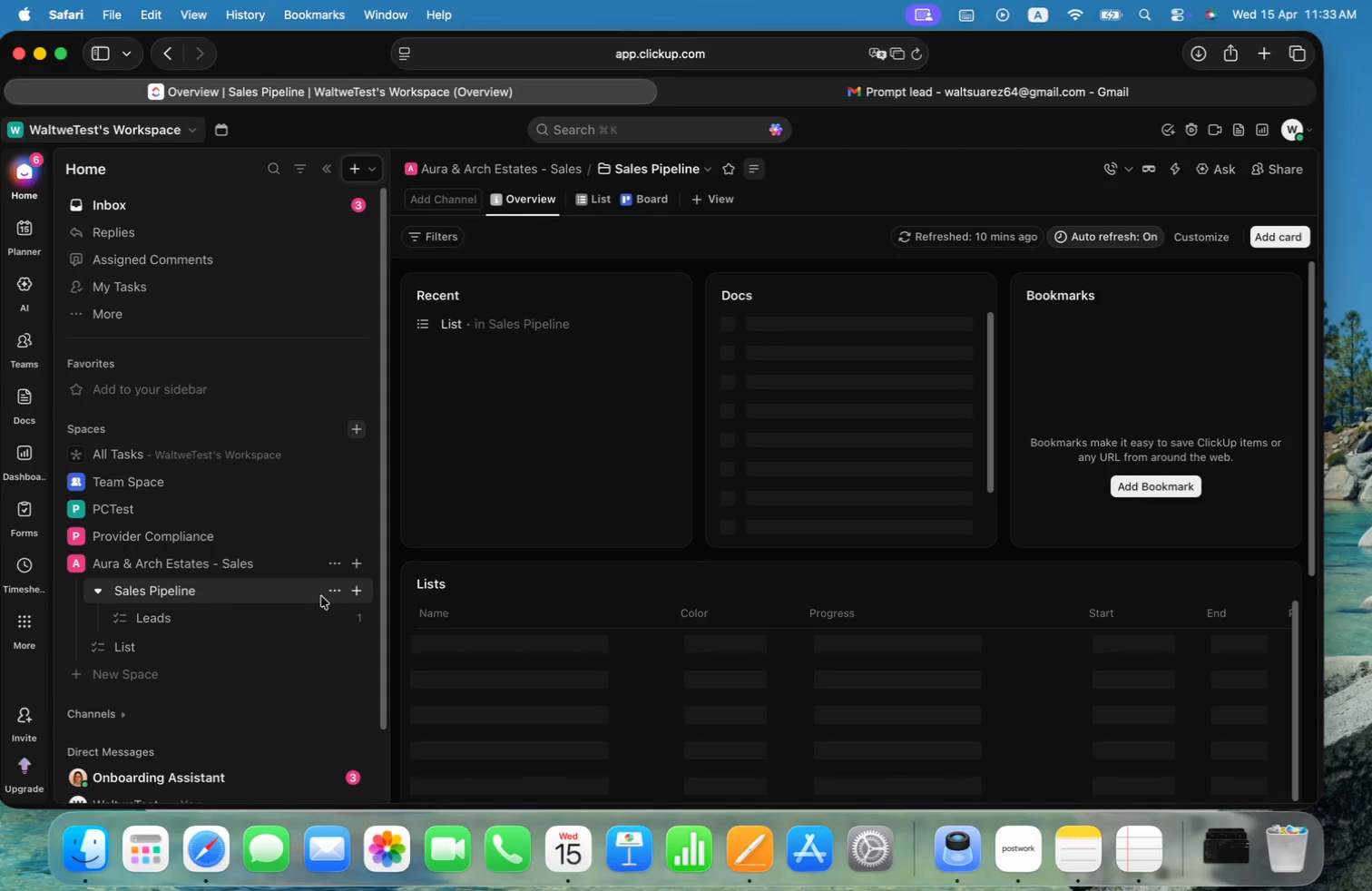 
left_click([331, 594])
 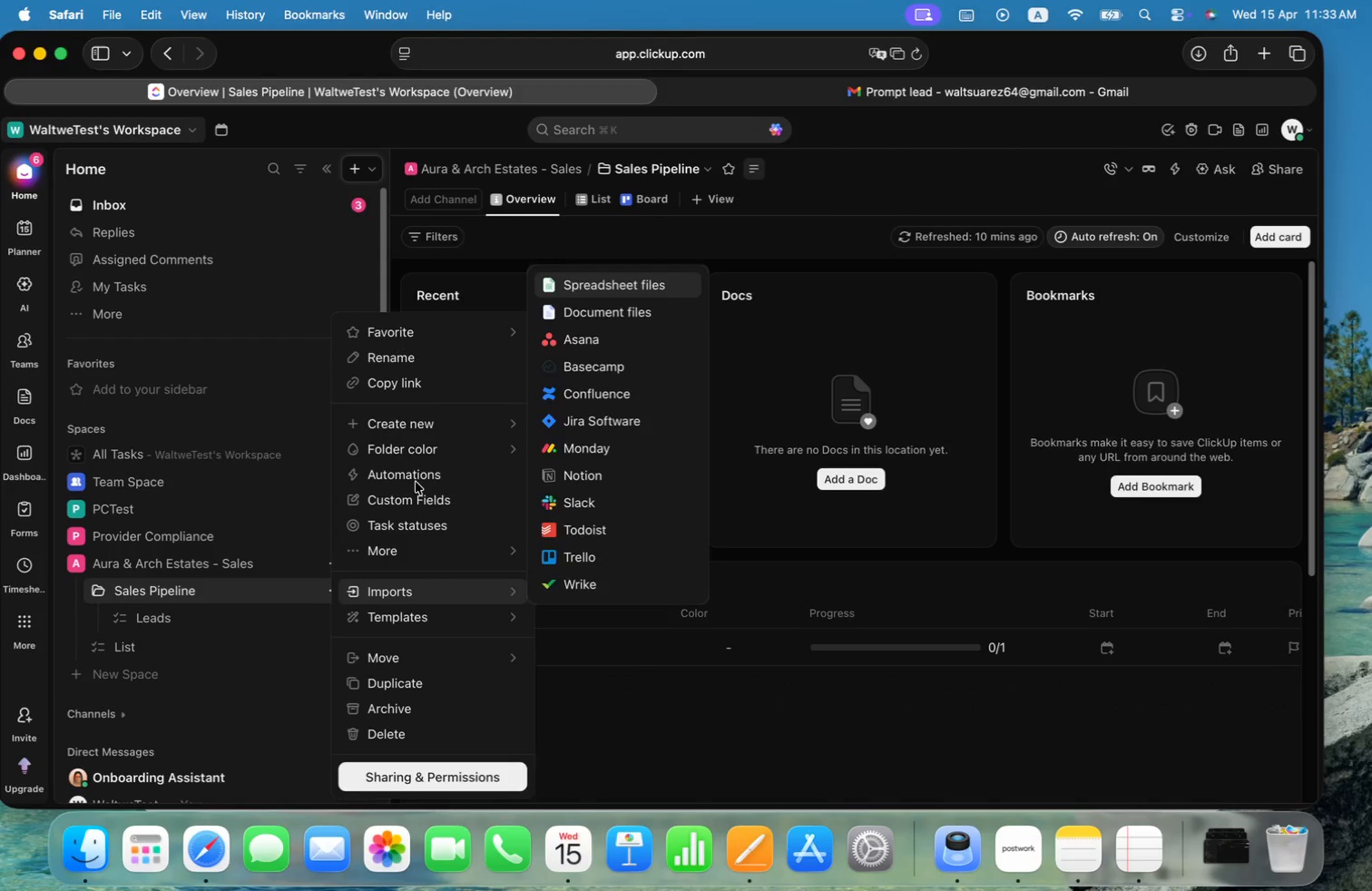 
left_click([418, 477])
 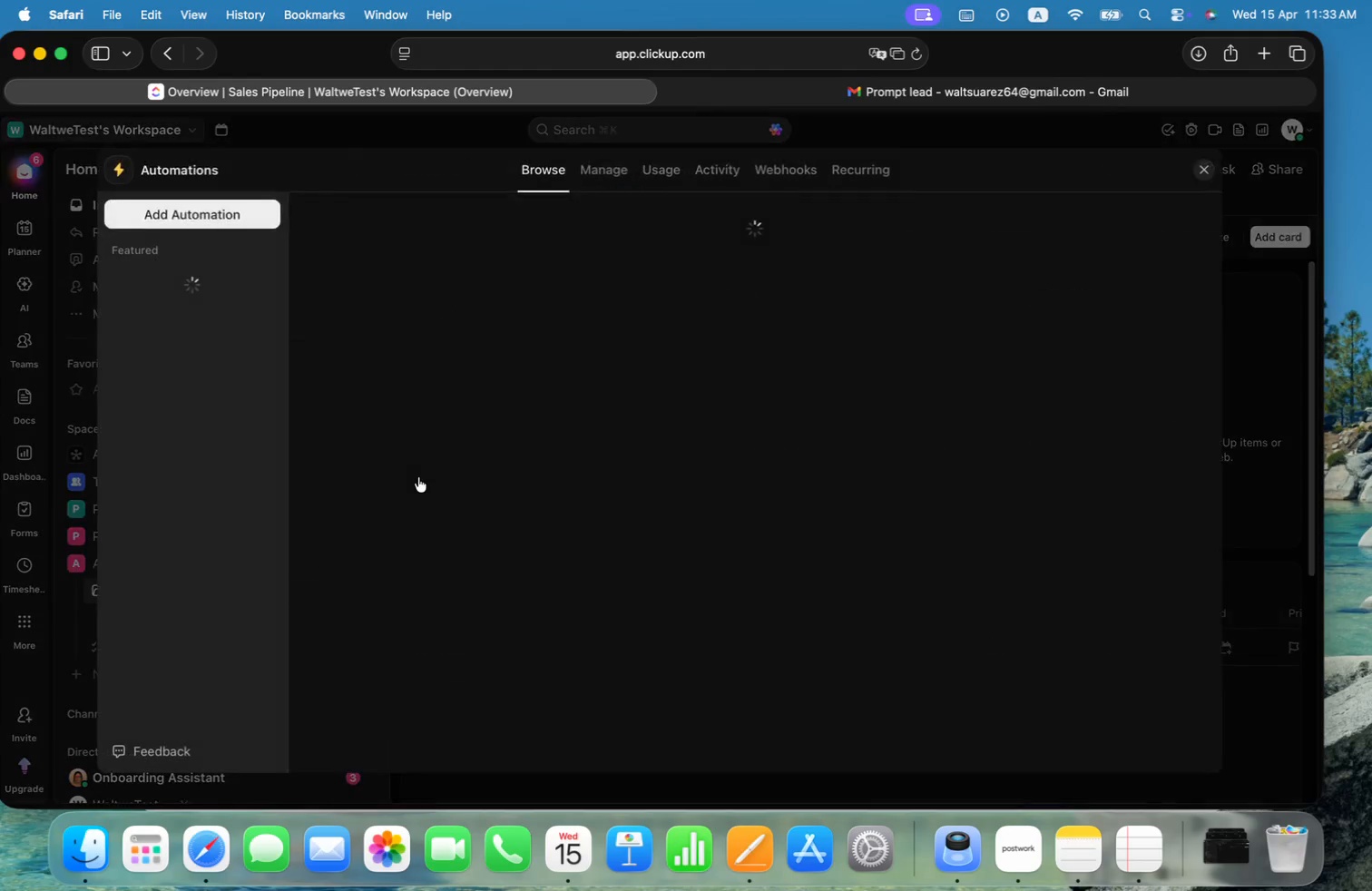 
mouse_move([662, 455])
 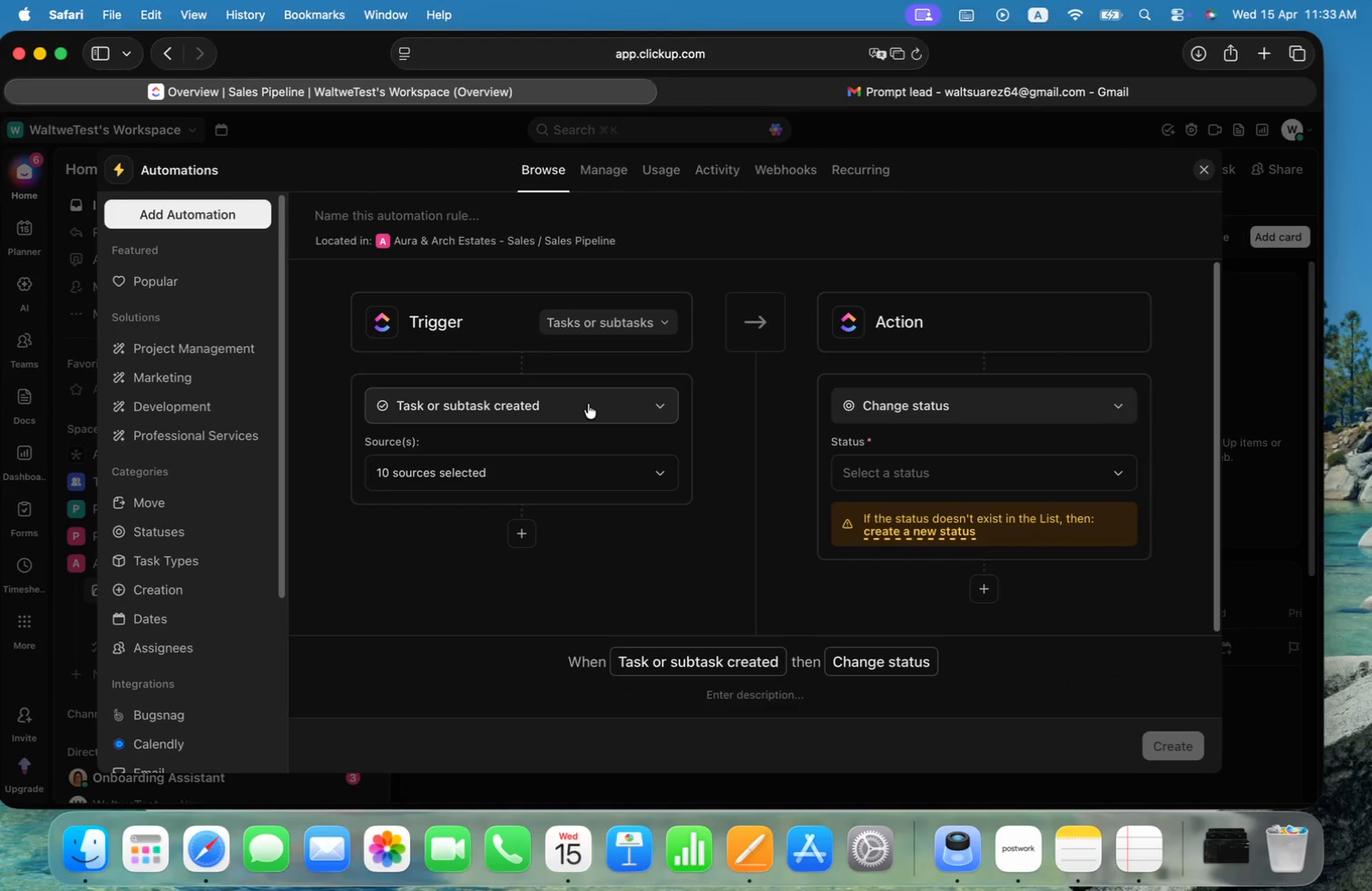 
left_click([582, 405])
 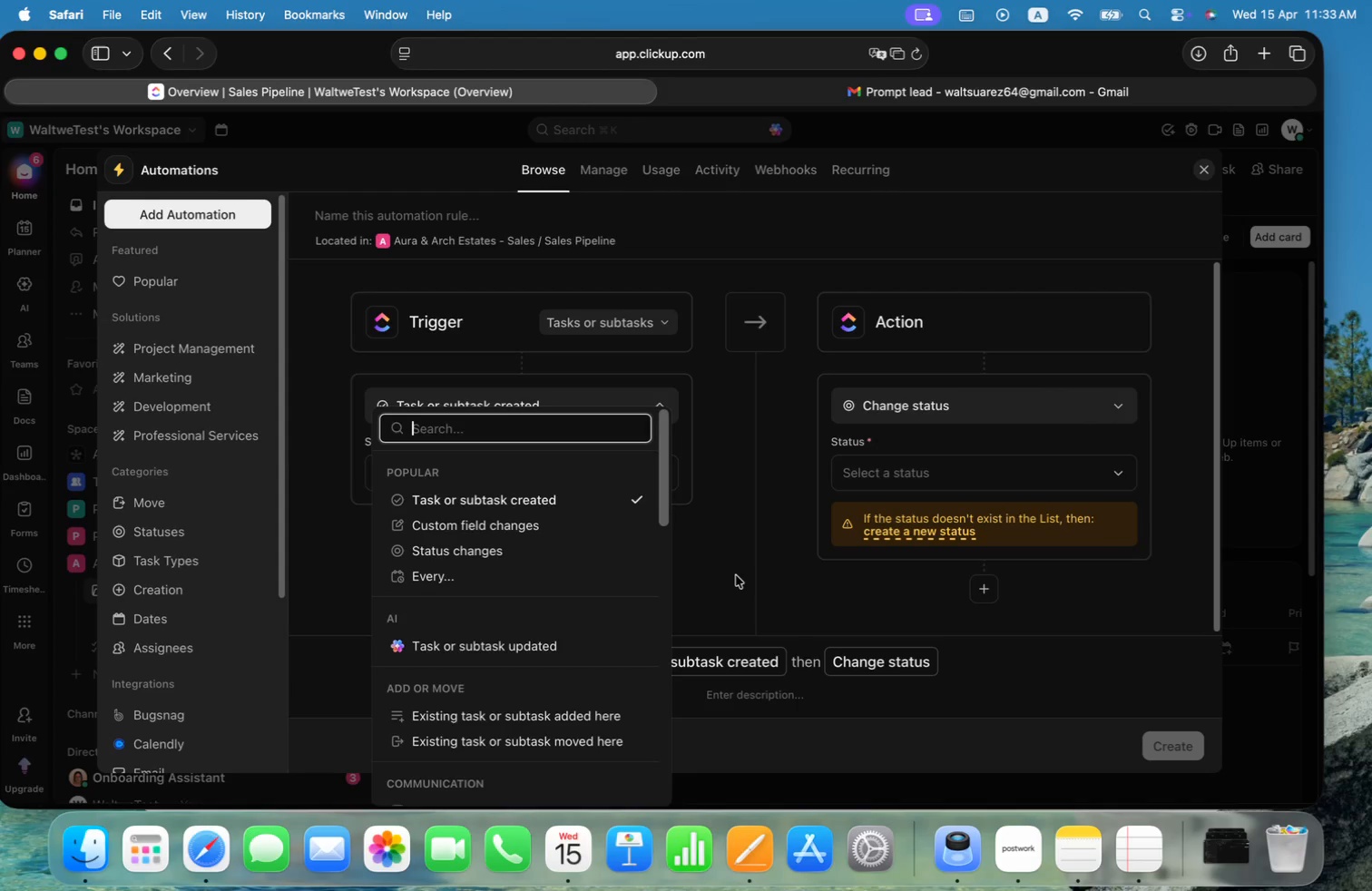 
left_click([736, 575])
 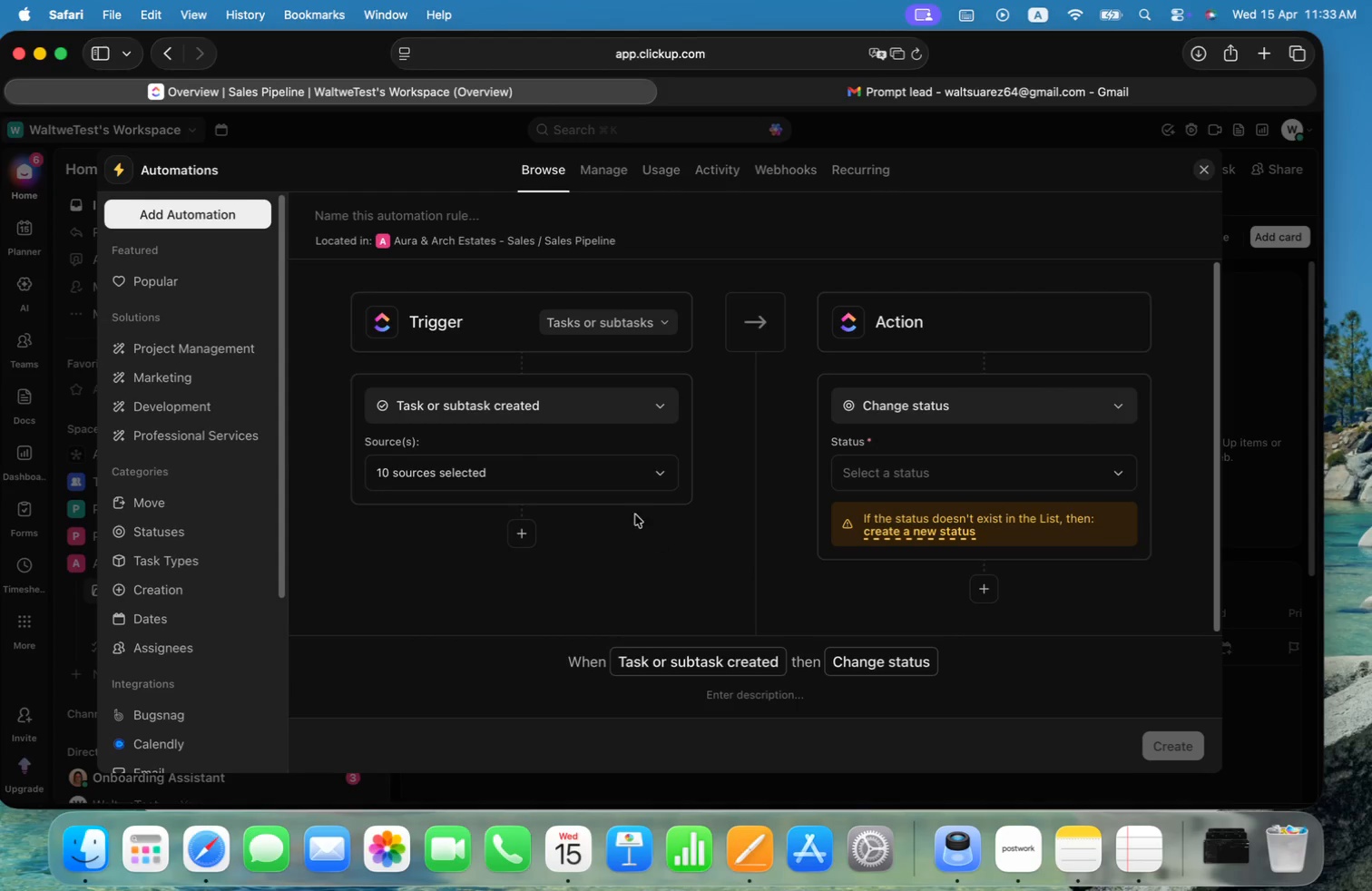 
left_click([616, 466])
 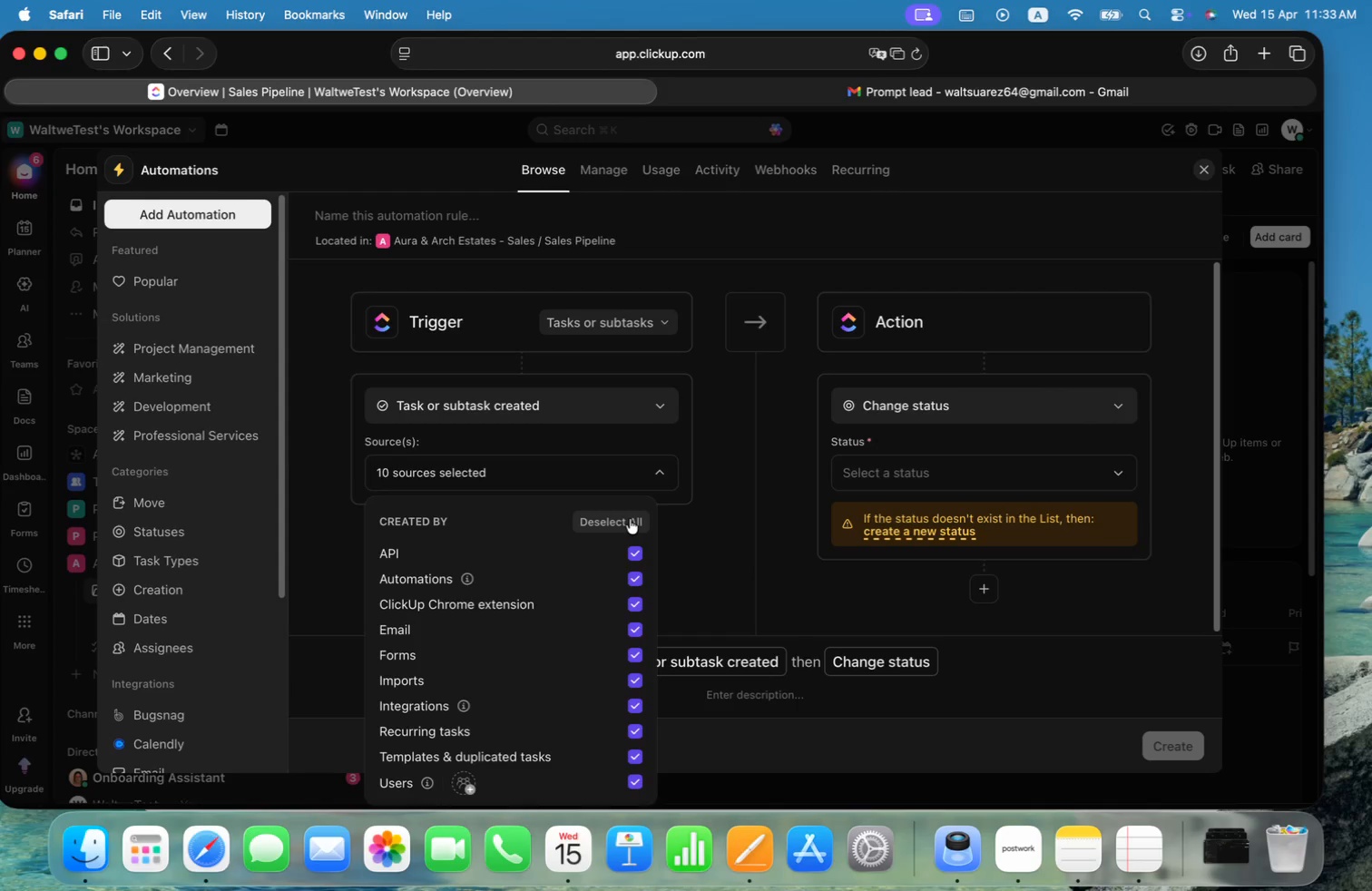 
wait(9.61)
 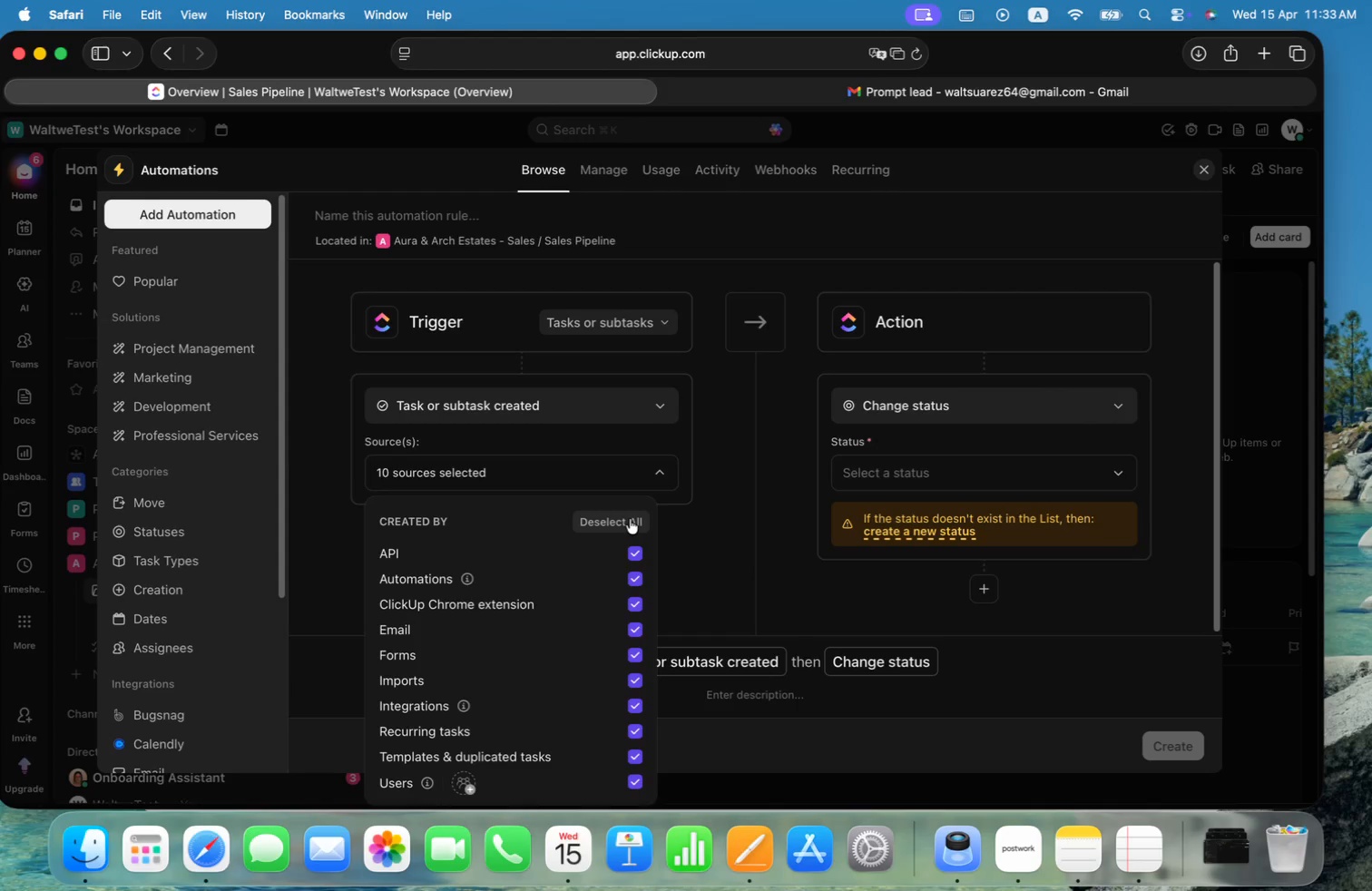 
left_click([630, 519])
 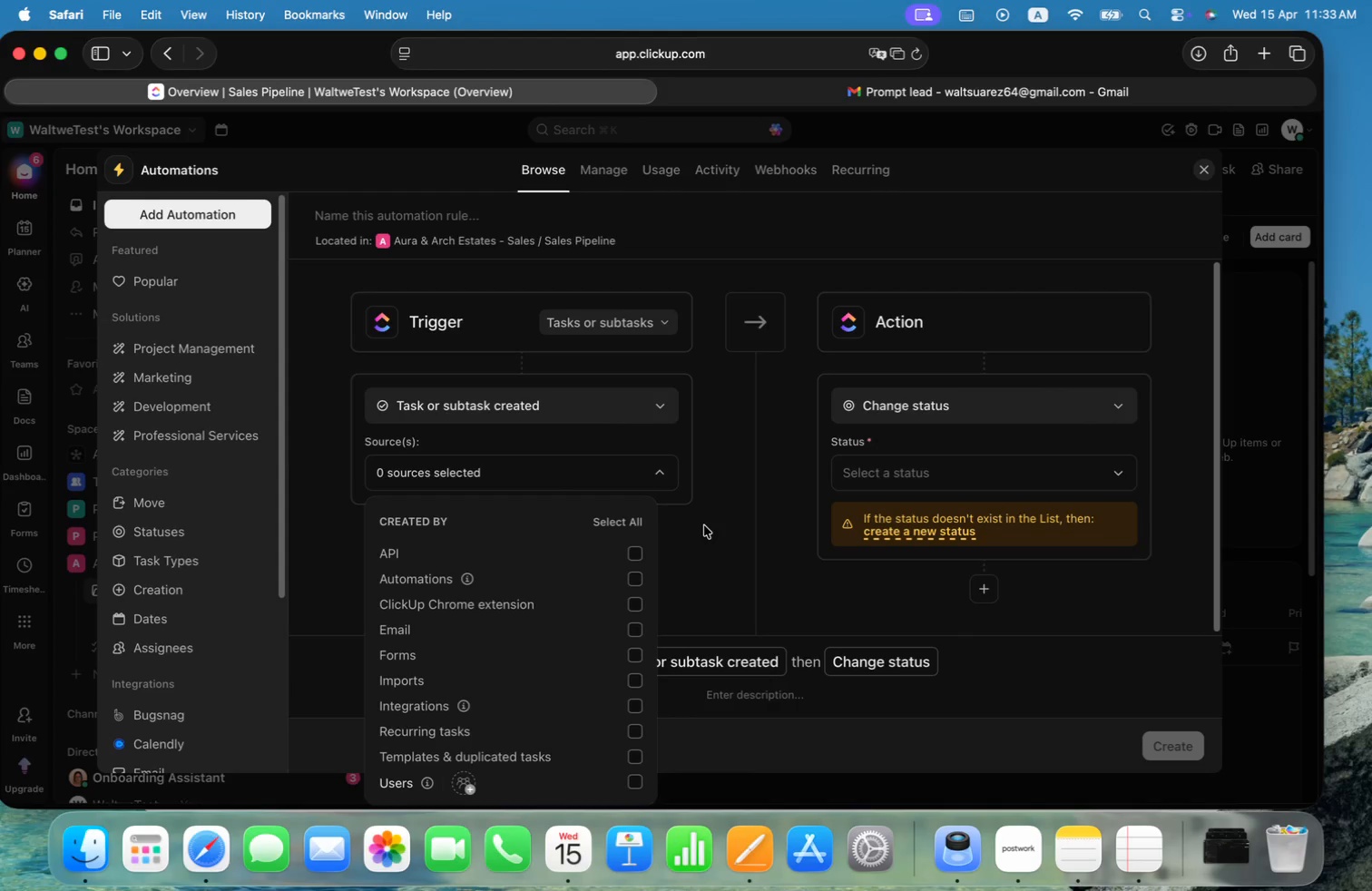 
left_click([704, 525])
 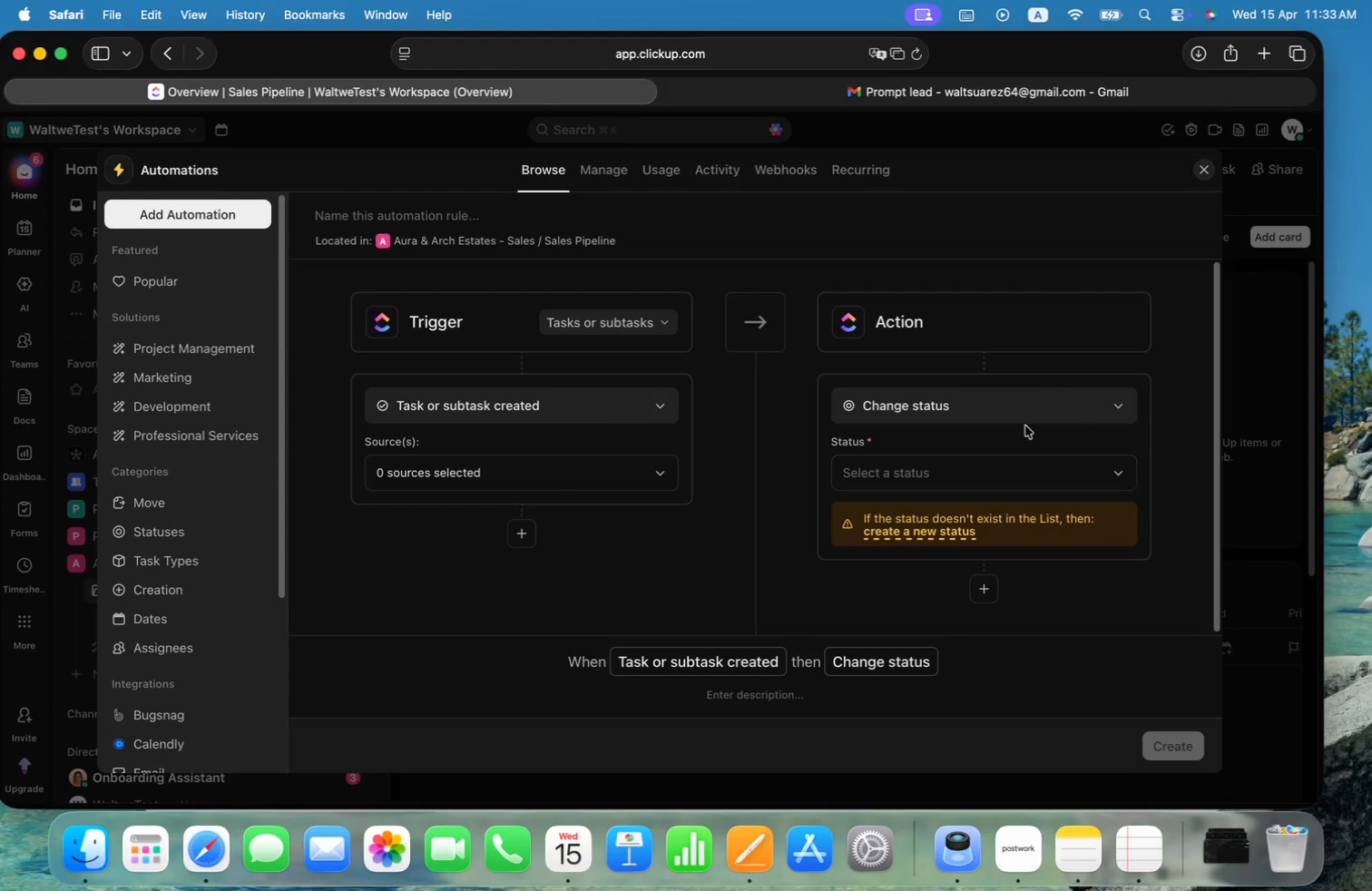 
left_click([1032, 421])
 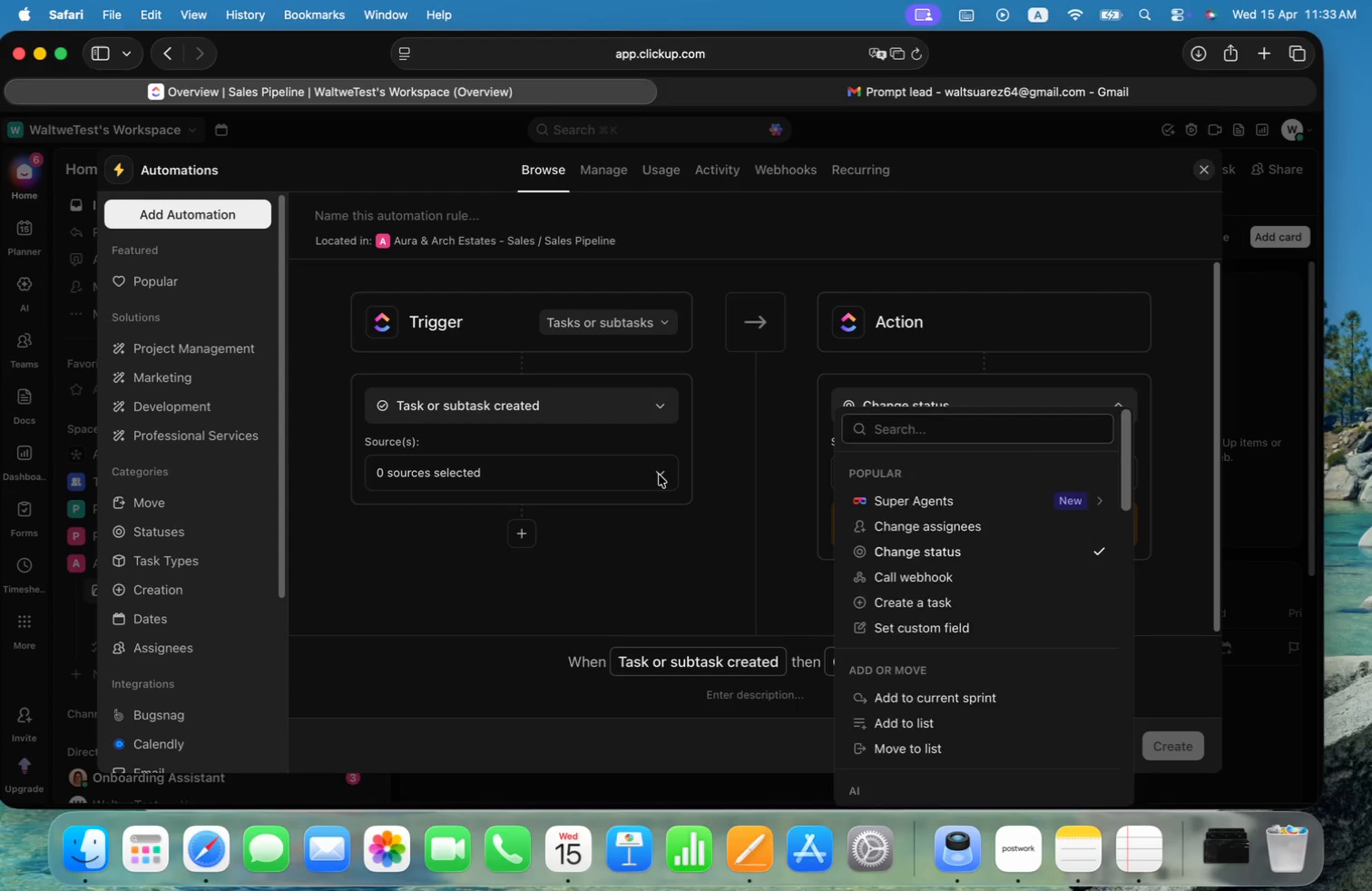 
double_click([657, 475])
 